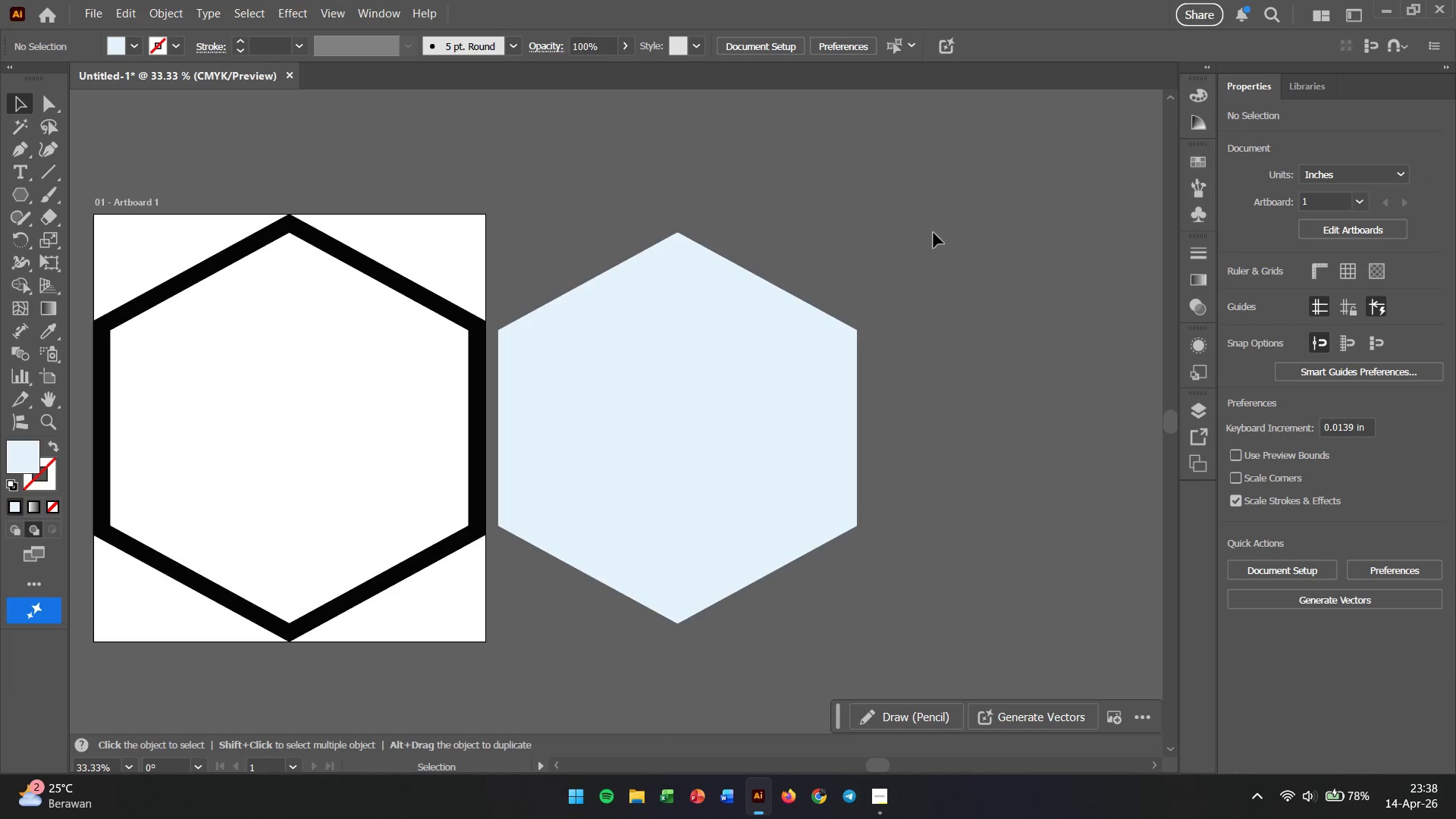 
left_click_drag(start_coordinate=[934, 233], to_coordinate=[705, 504])
 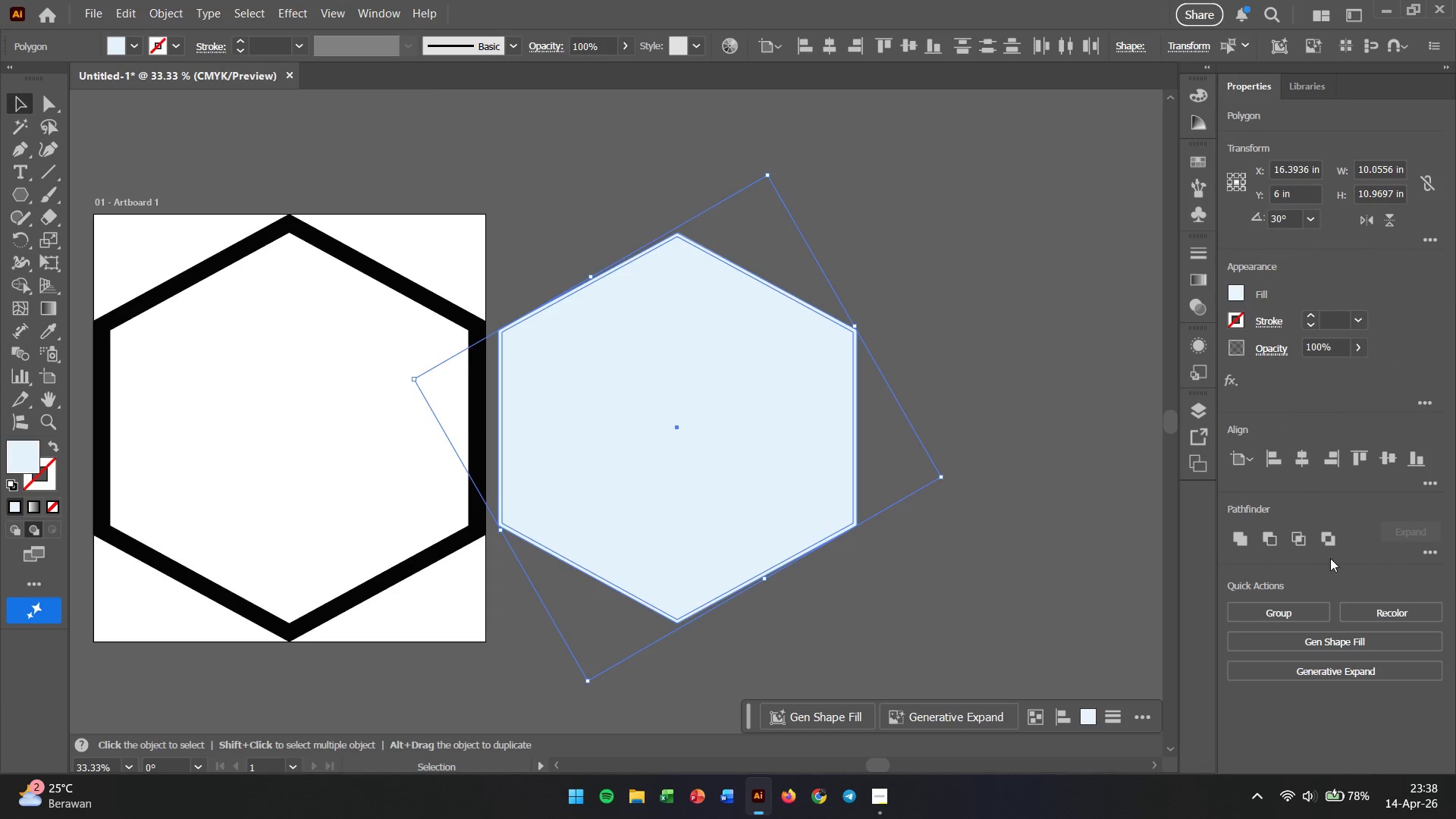 
left_click([1330, 547])
 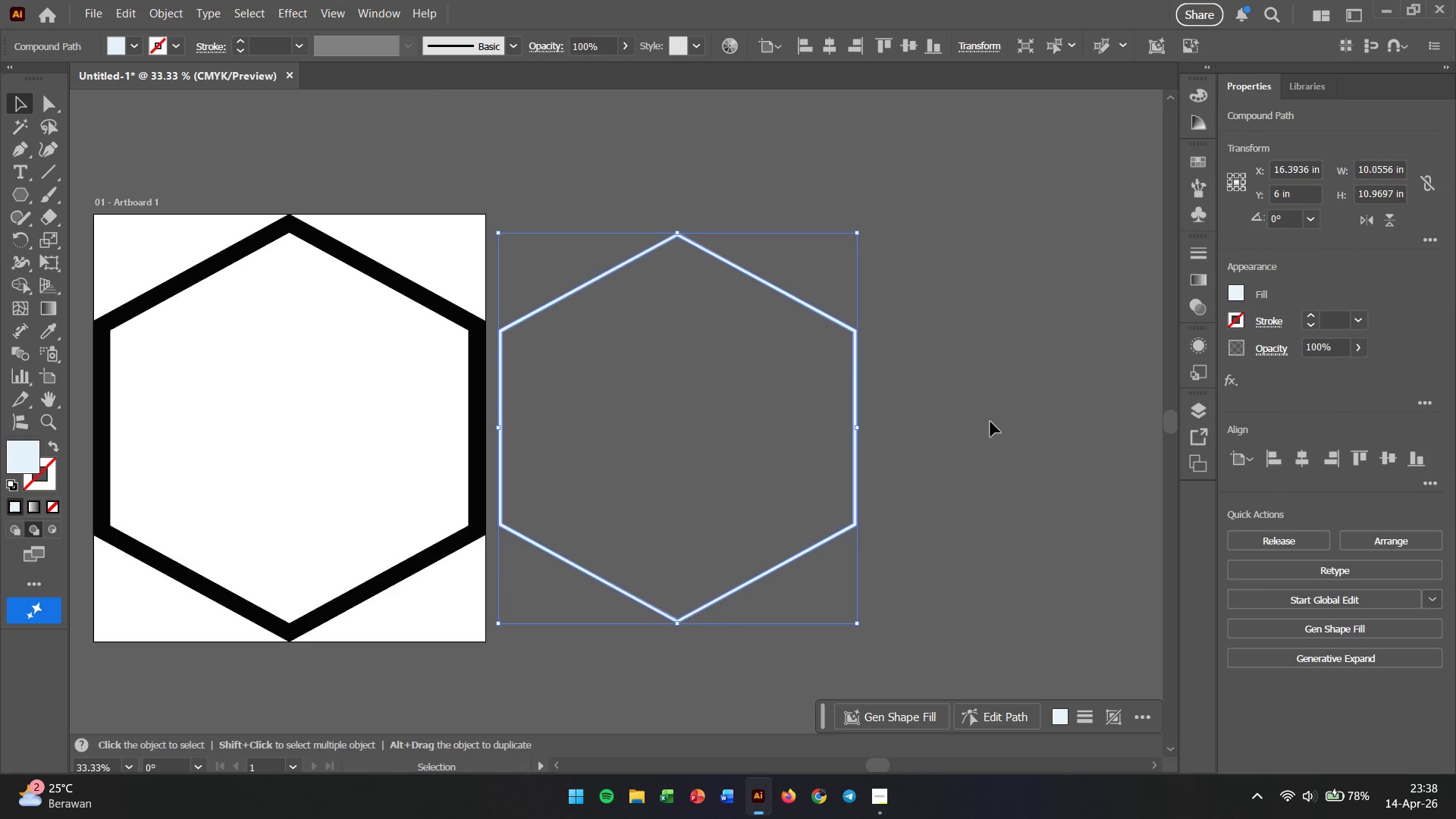 
left_click([888, 363])
 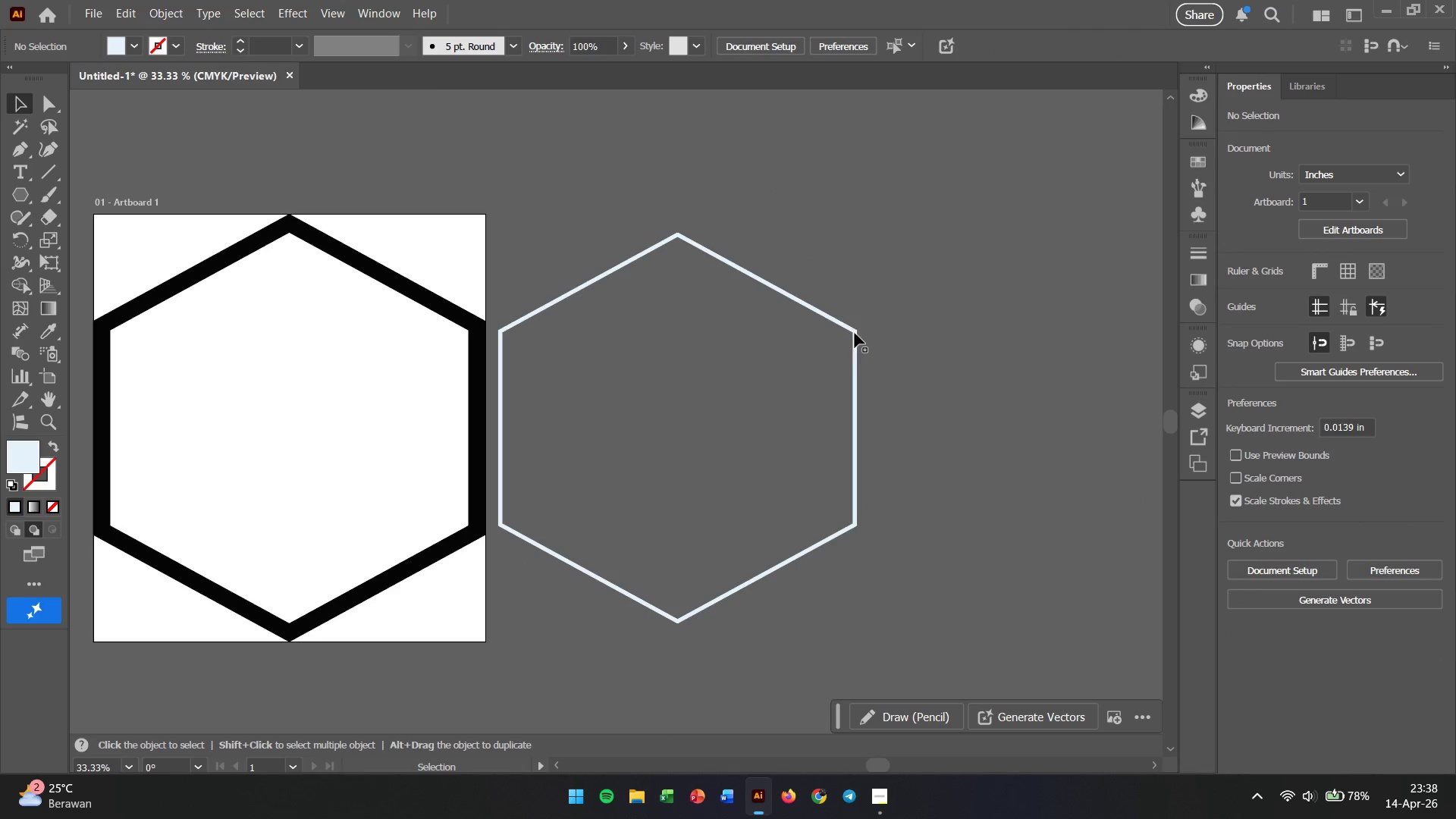 
left_click([856, 332])
 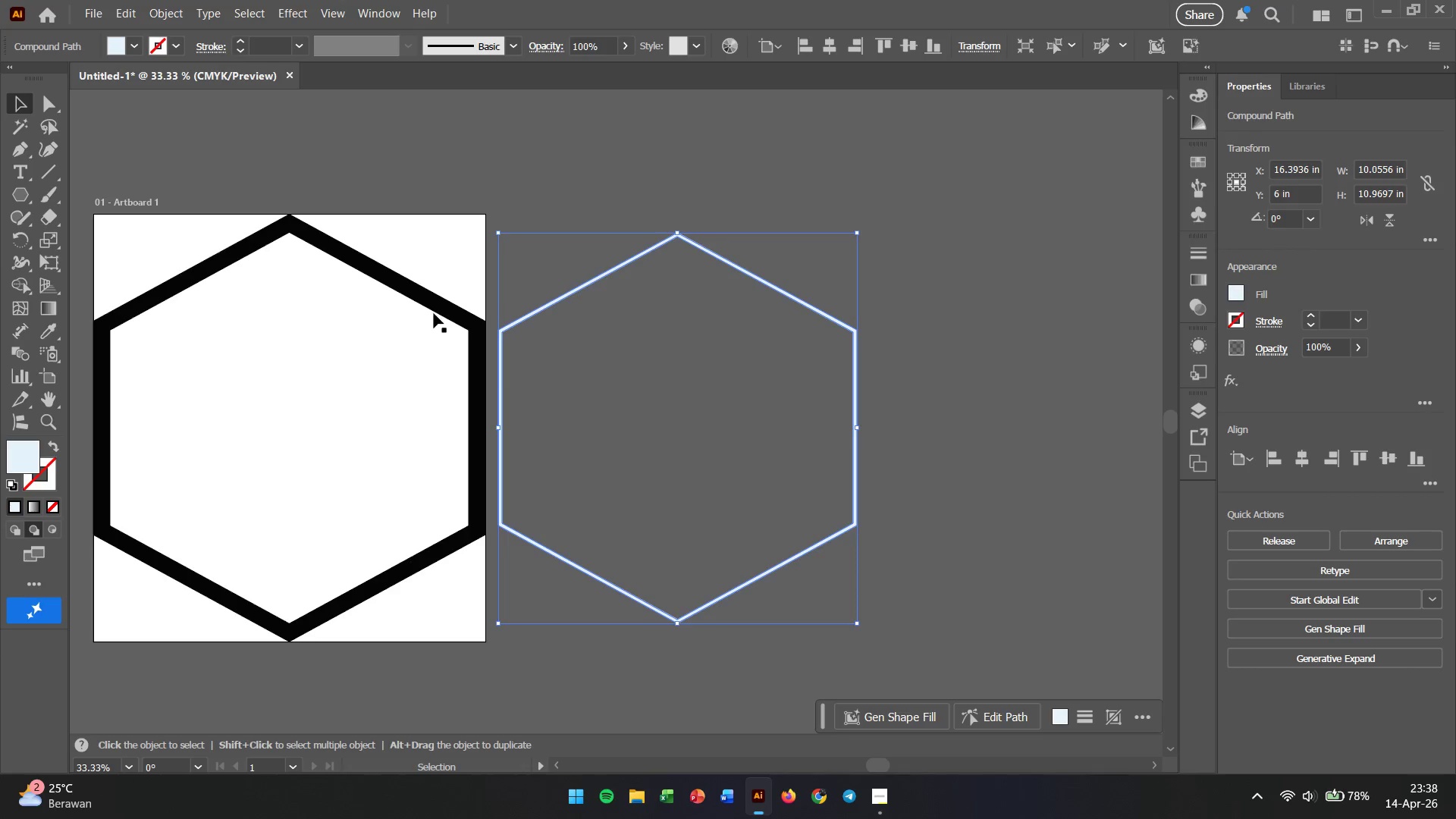 
hold_key(key=ShiftLeft, duration=6.09)
left_click([435, 306])
 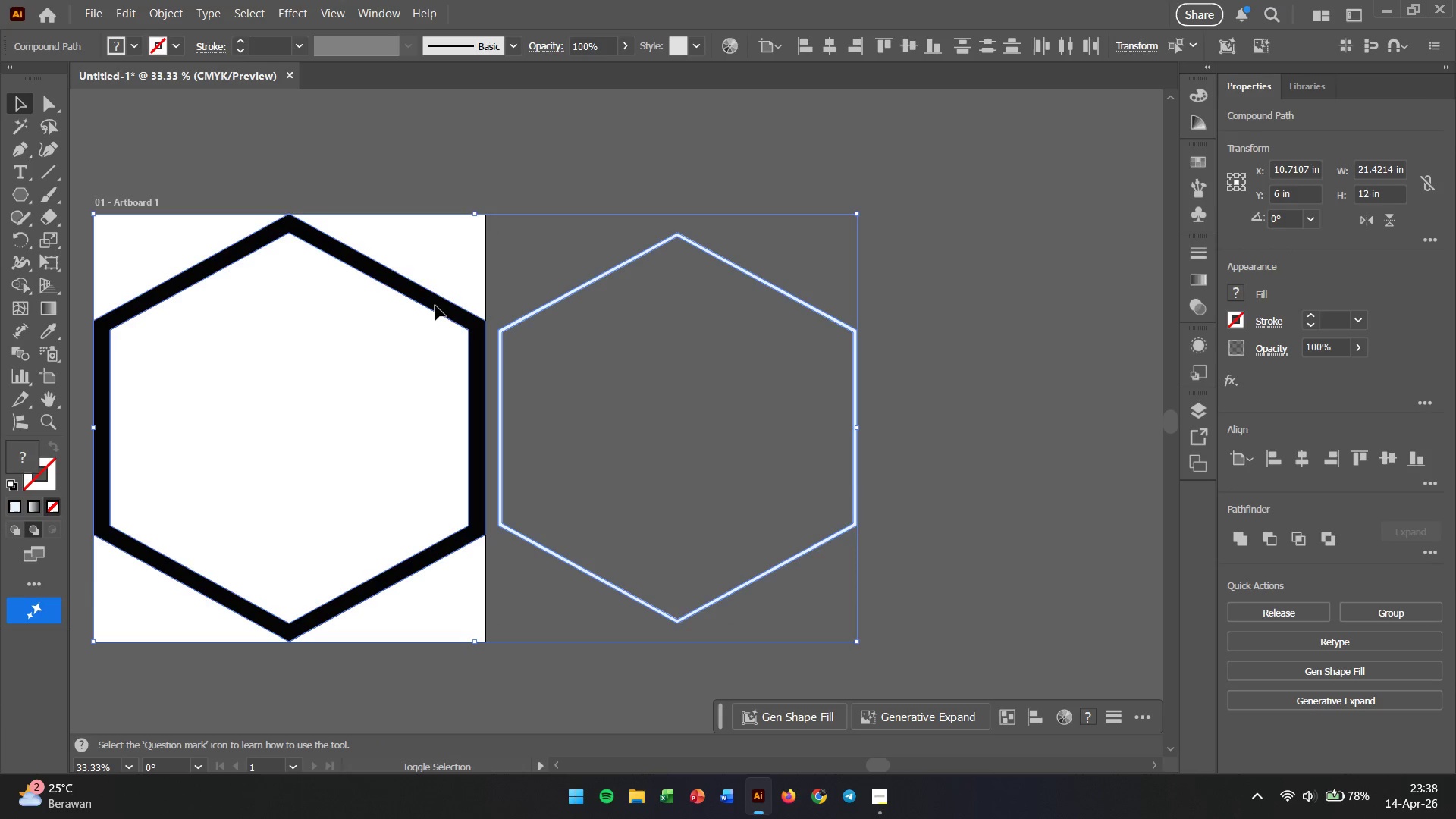 
key(Control+Z)
 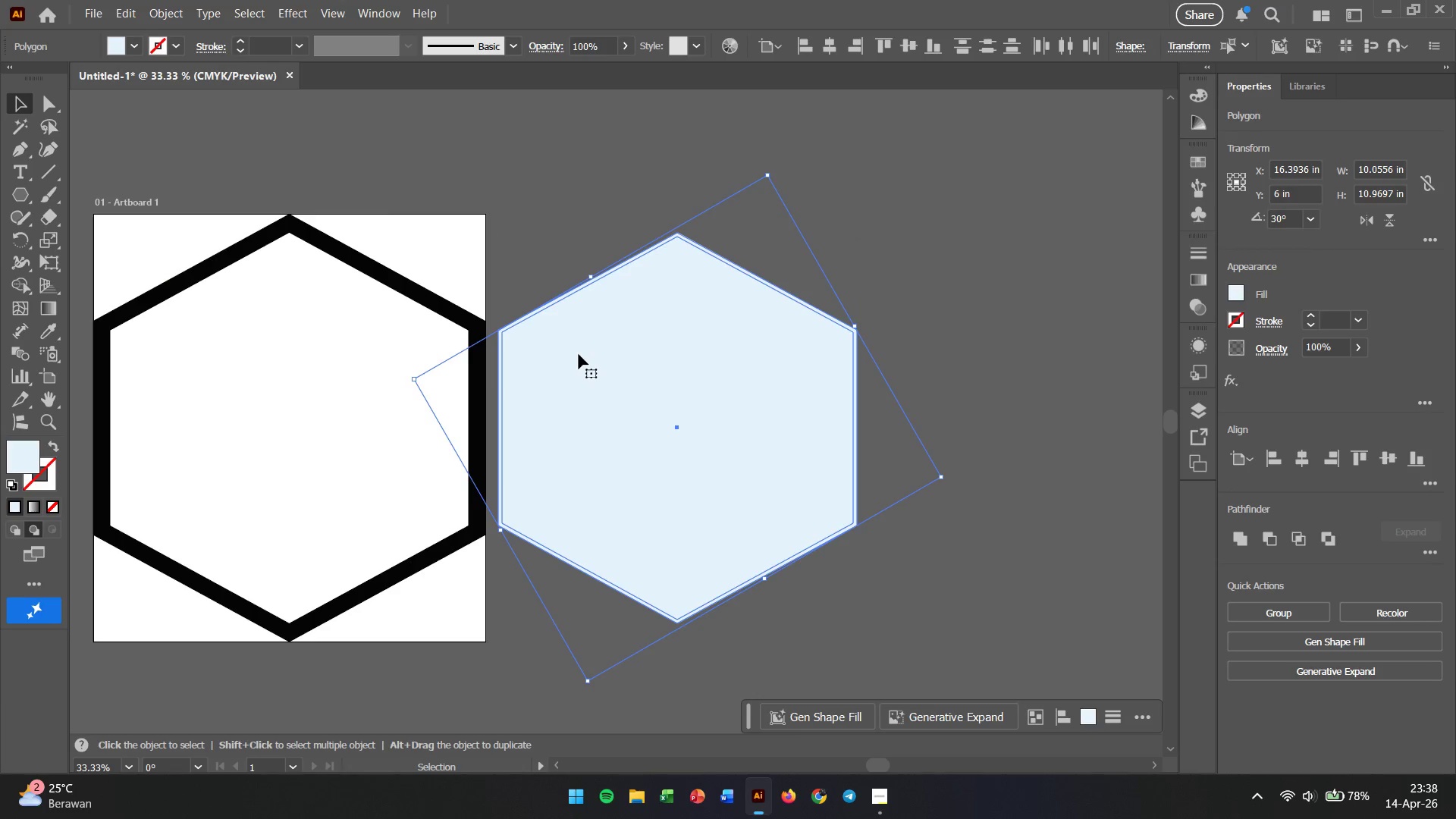 
hold_key(key=AltLeft, duration=1.02)
left_click_drag(start_coordinate=[575, 362], to_coordinate=[977, 342])
 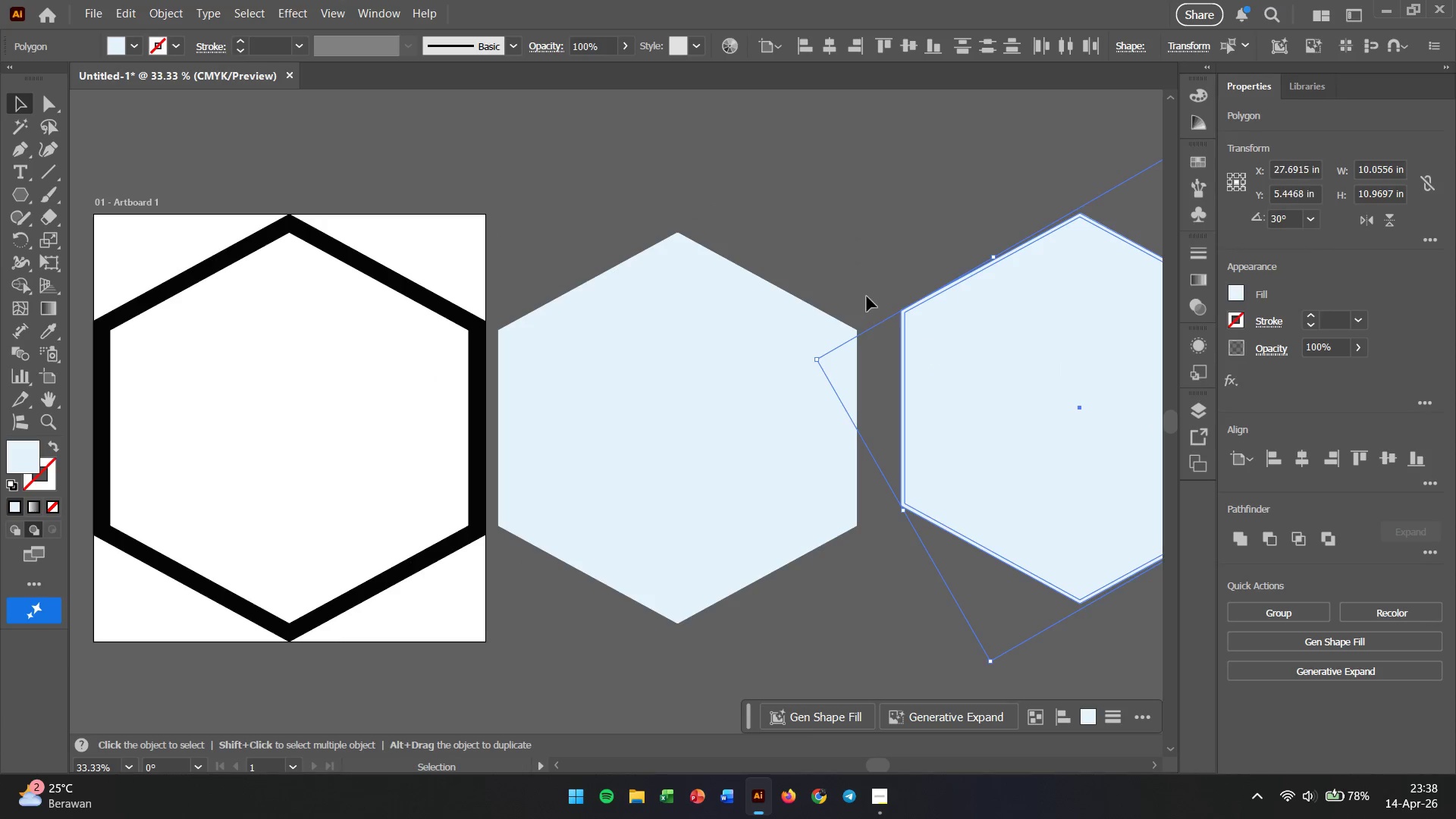 
left_click_drag(start_coordinate=[835, 247], to_coordinate=[650, 448])
 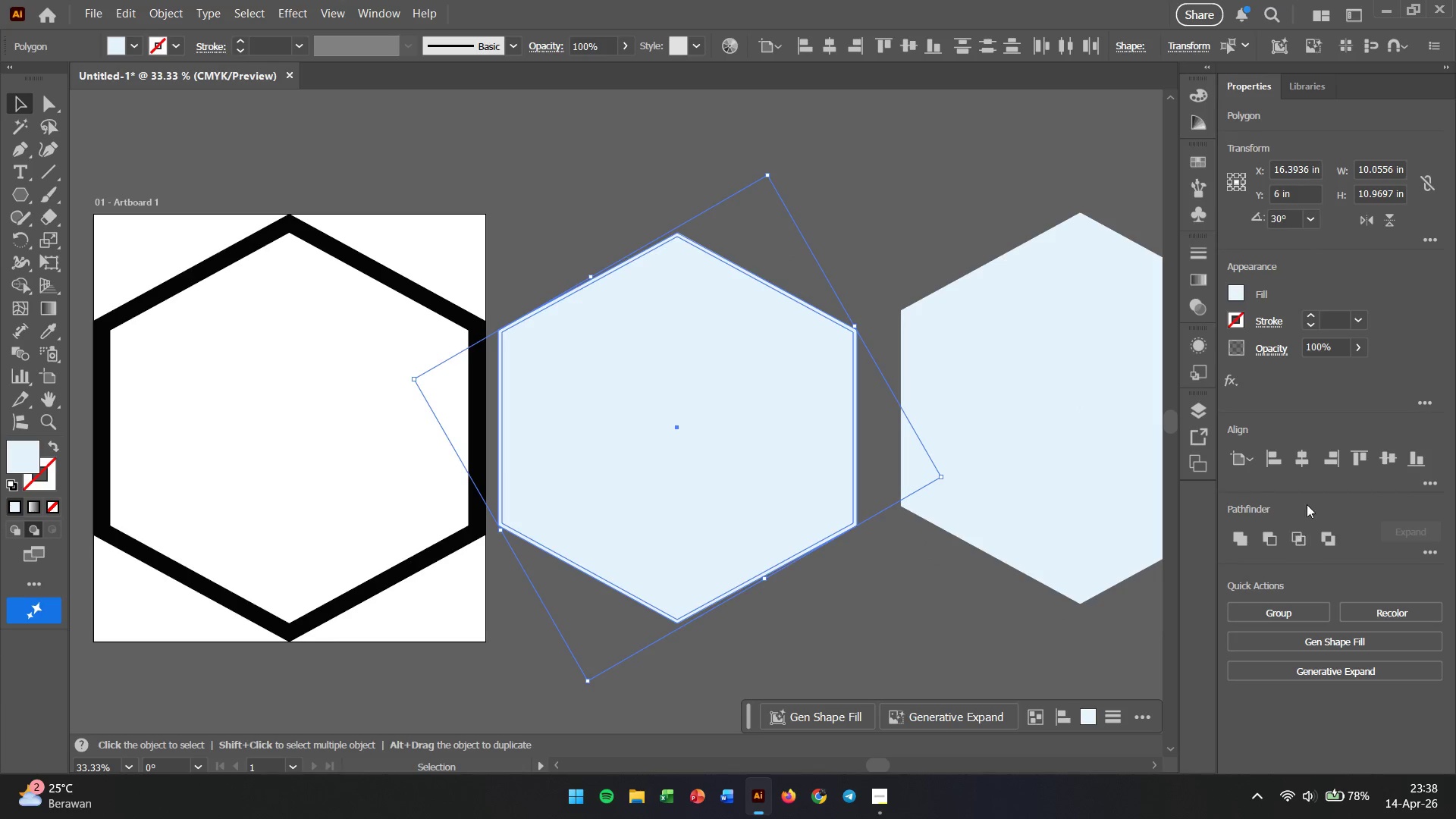 
left_click([1324, 541])
 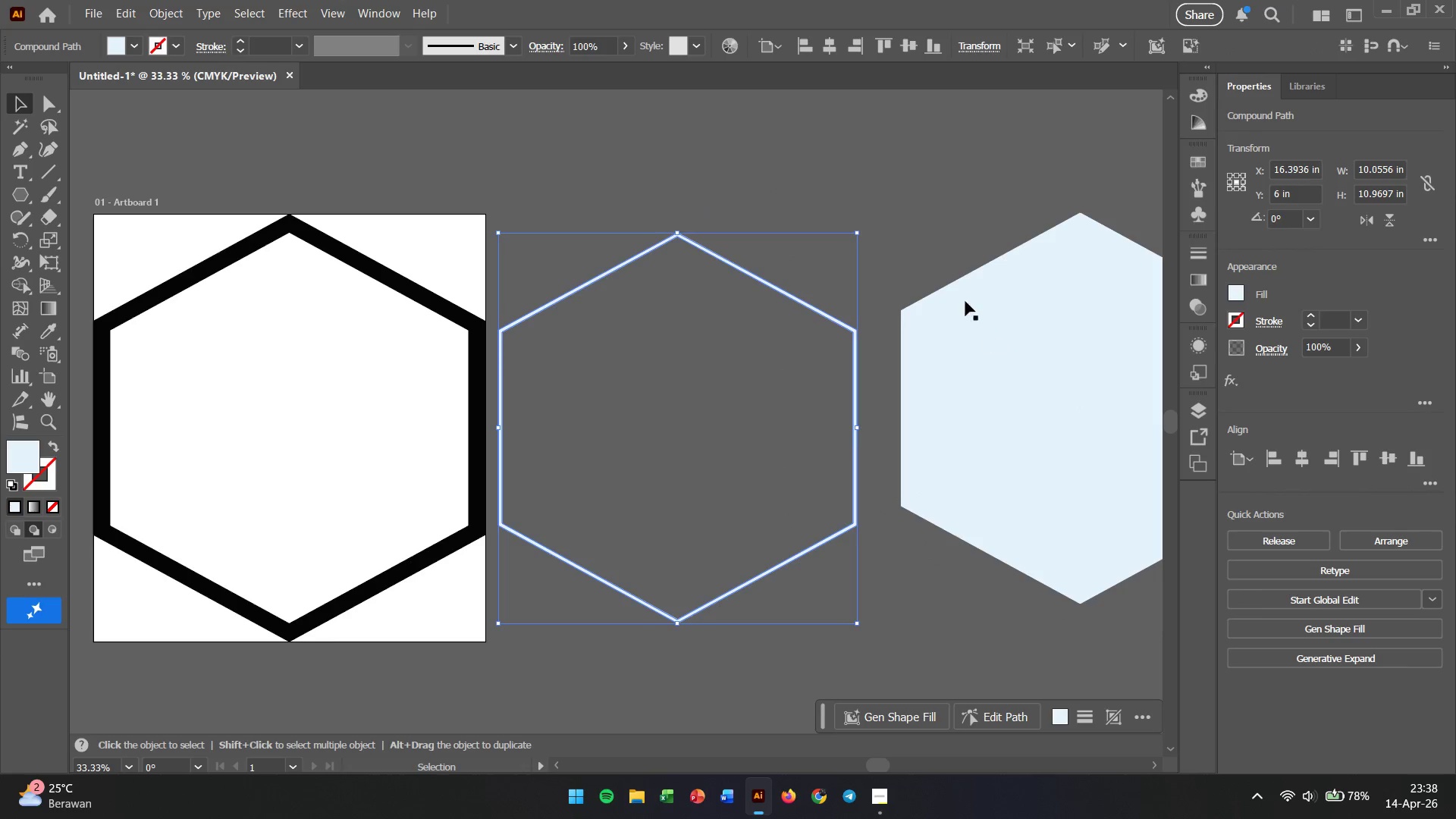 
left_click([880, 218])
 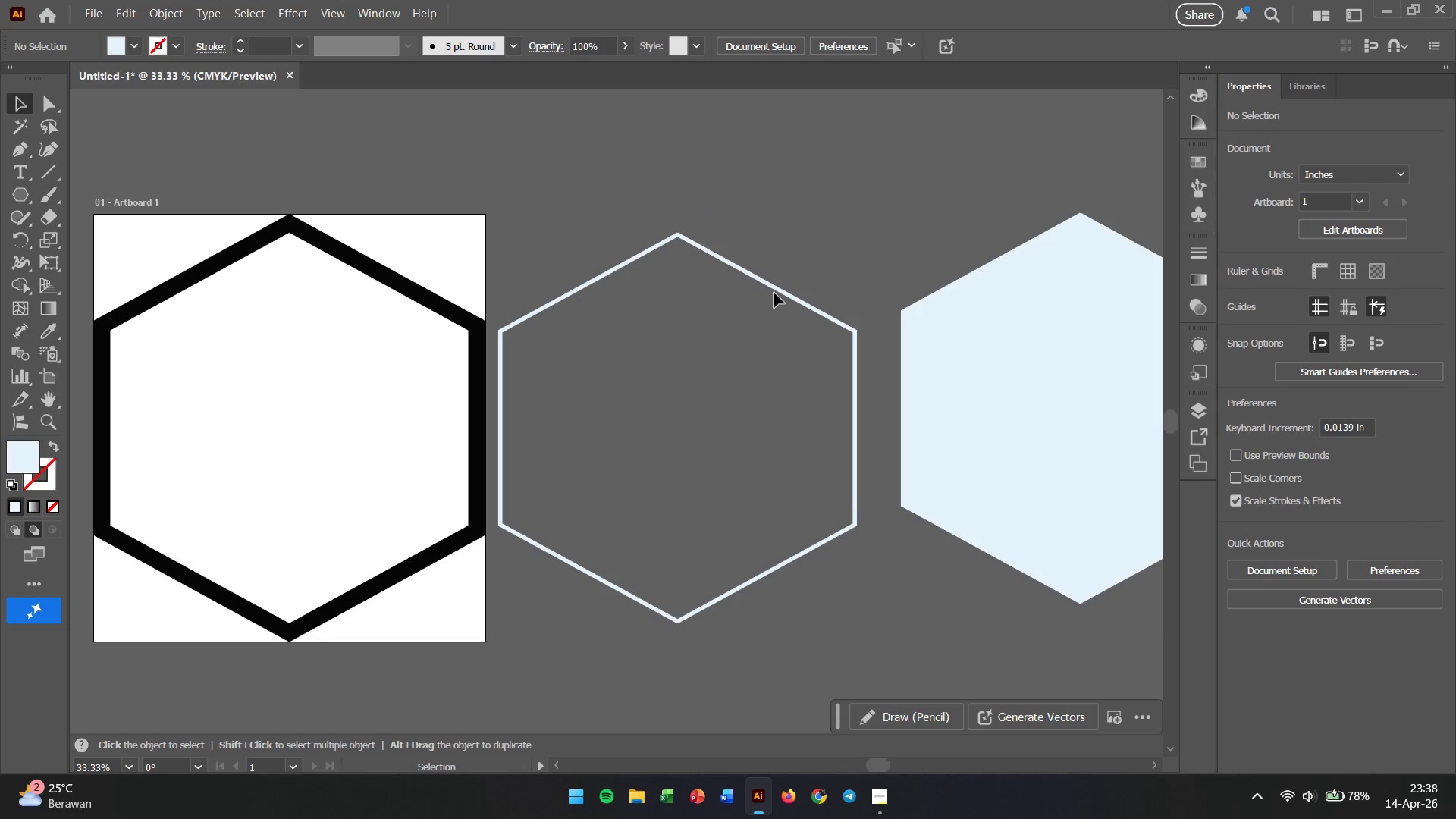 
left_click([784, 293])
 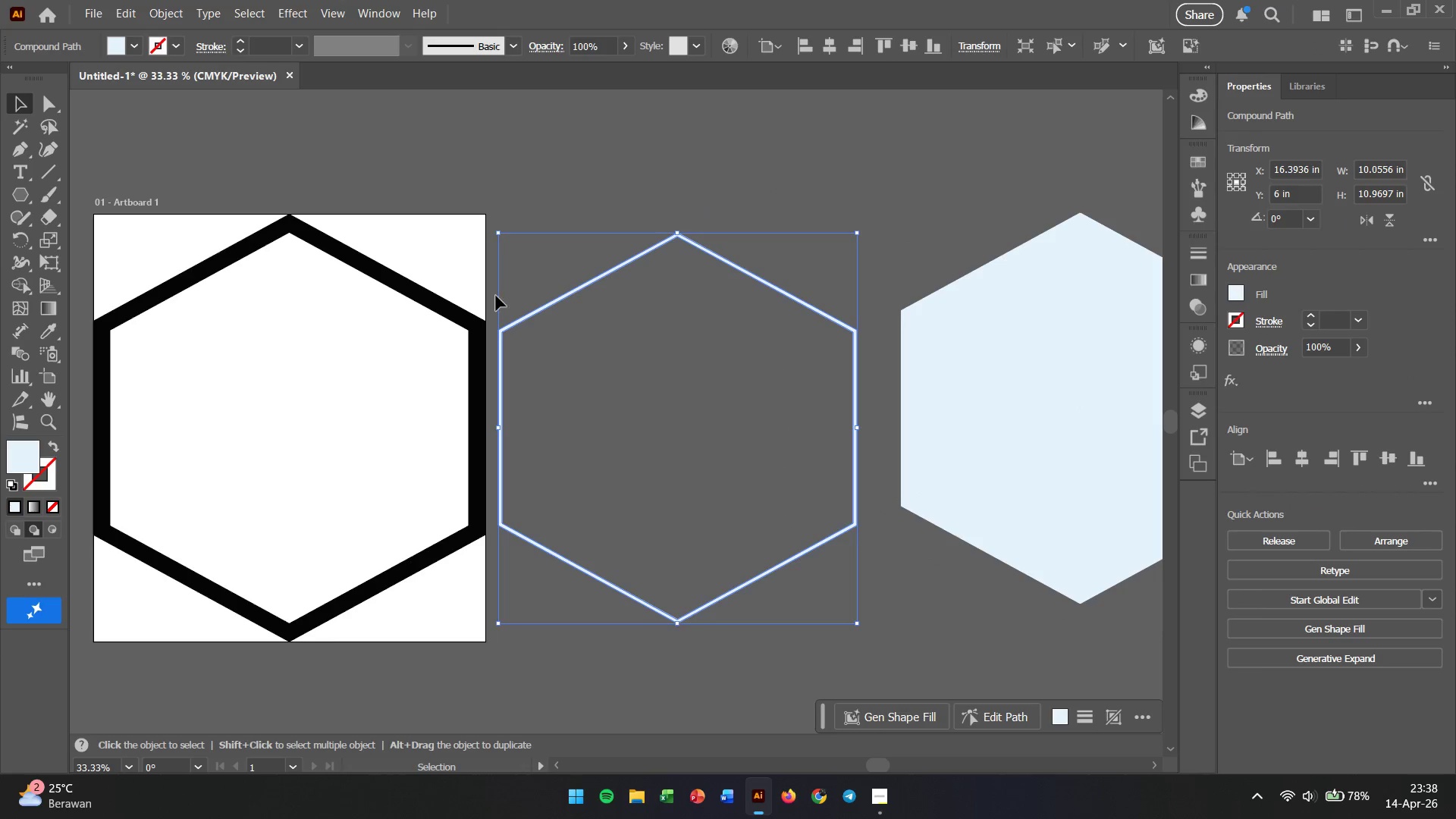 
hold_key(key=ShiftLeft, duration=1.31)
double_click([442, 303])
 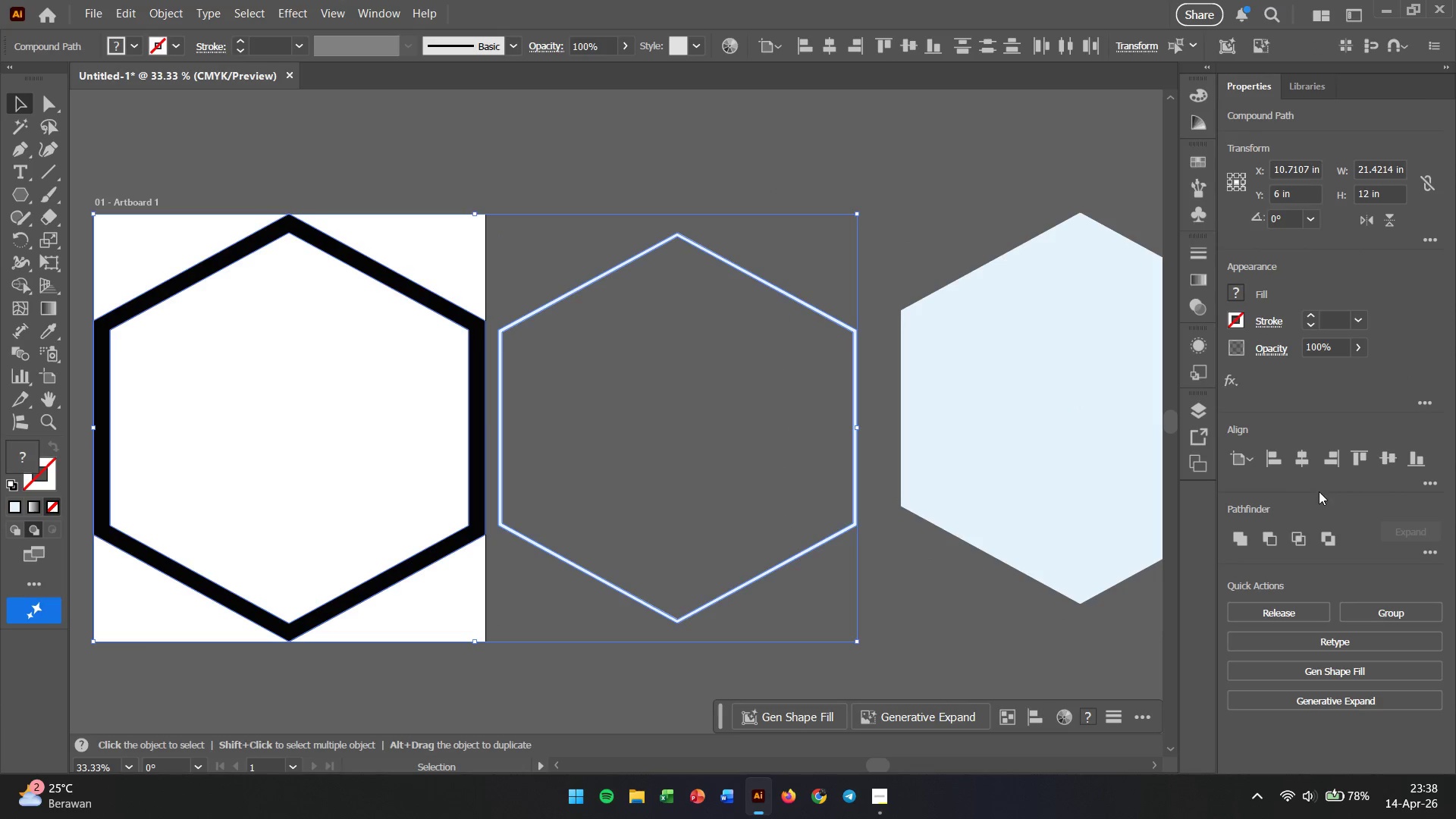 
left_click([1303, 463])
 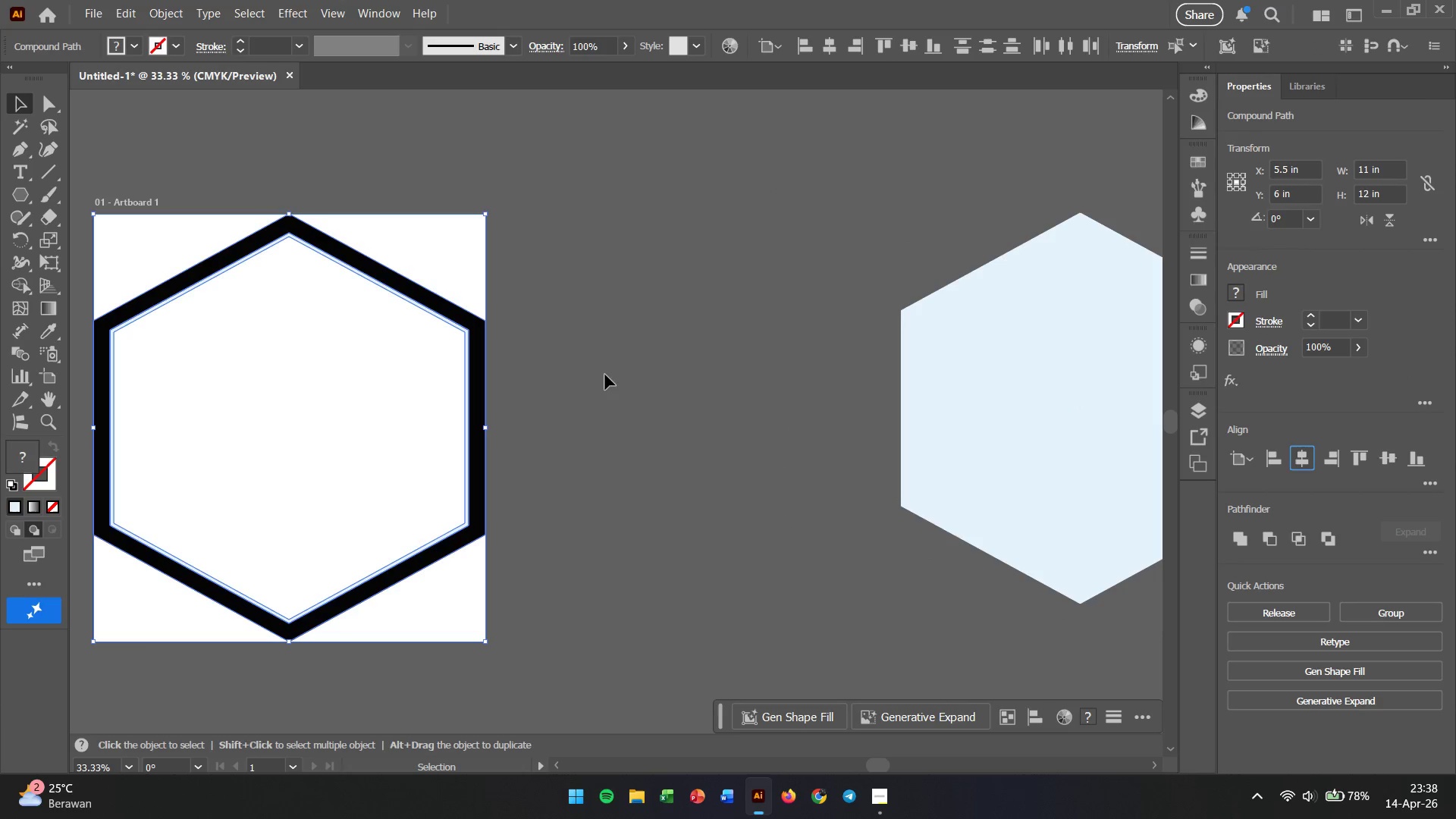 
left_click([592, 372])
 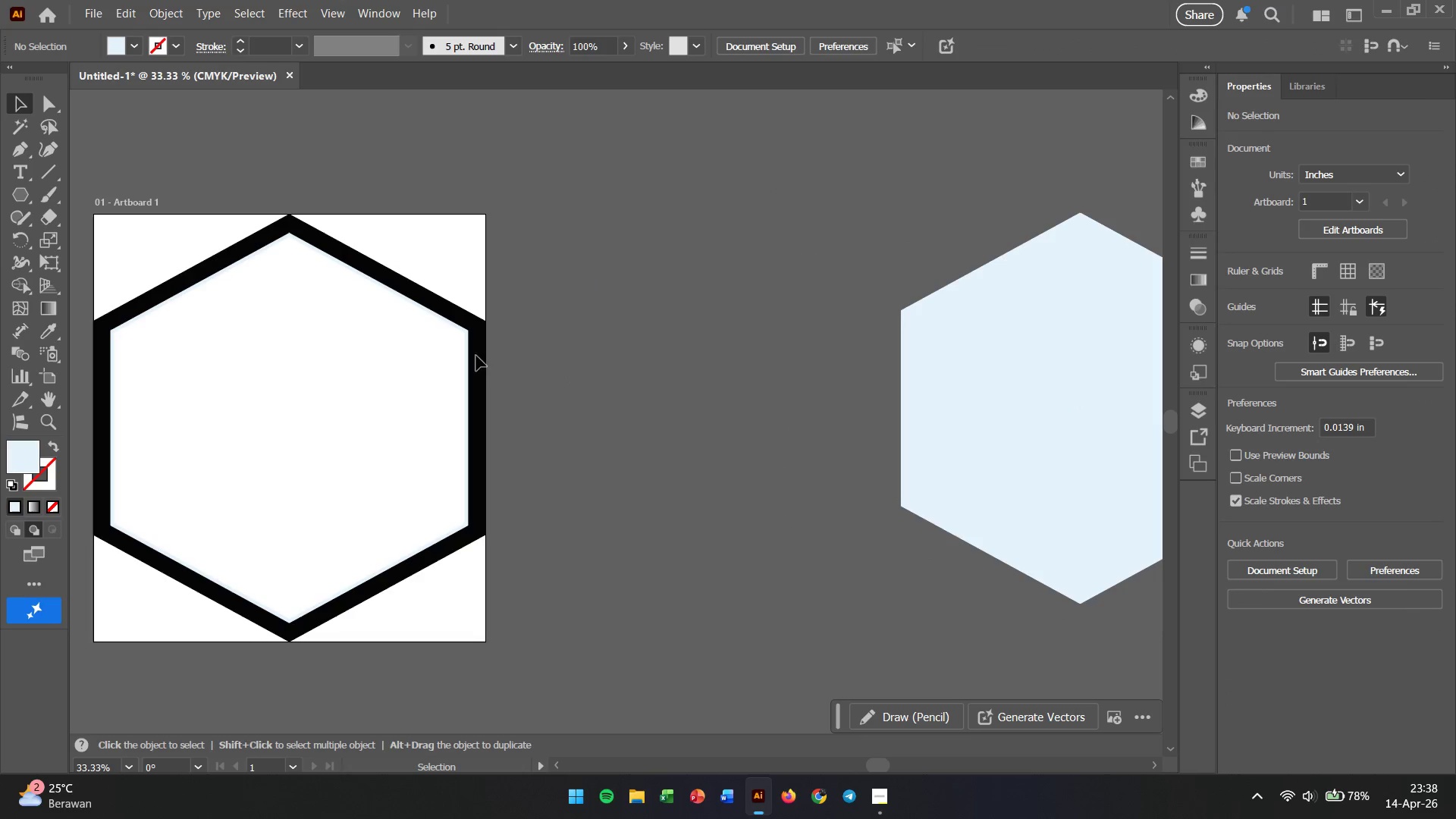 
hold_key(key=AltLeft, duration=5.22)
scroll: coordinate [506, 302], scroll_direction: up, amount: 7.0
 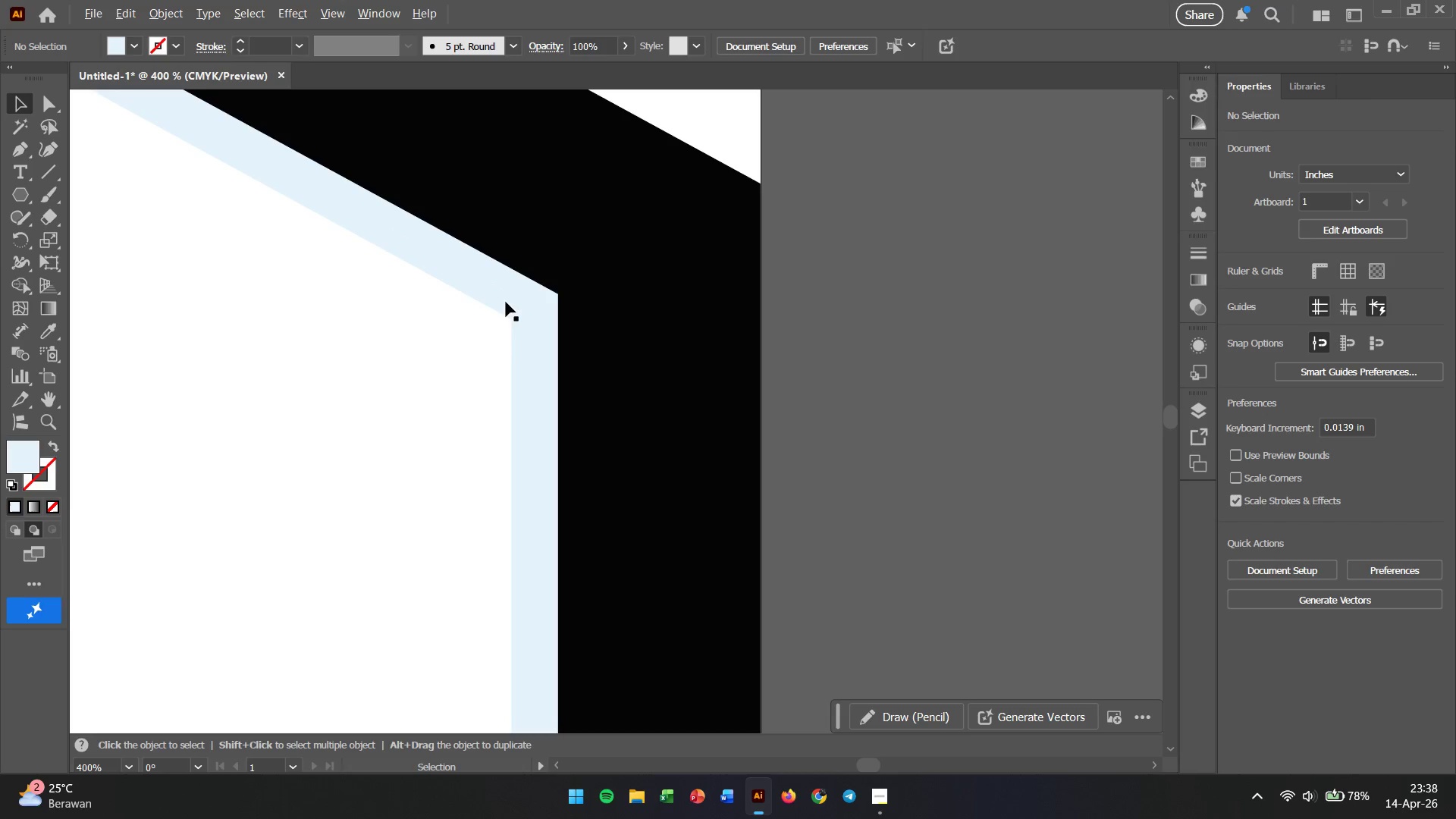 
scroll: coordinate [476, 318], scroll_direction: down, amount: 5.0
 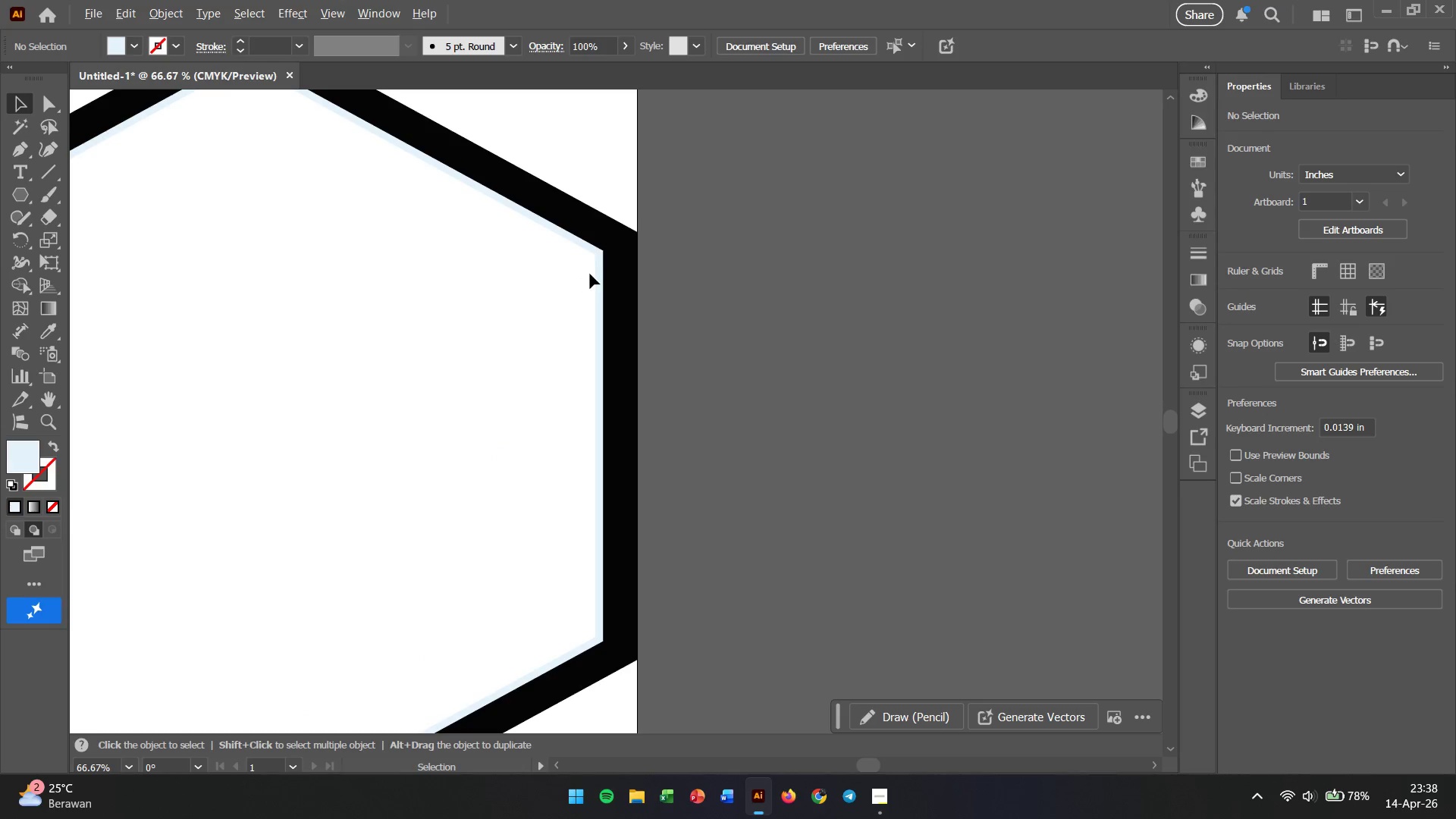 
scroll: coordinate [591, 273], scroll_direction: up, amount: 2.0
 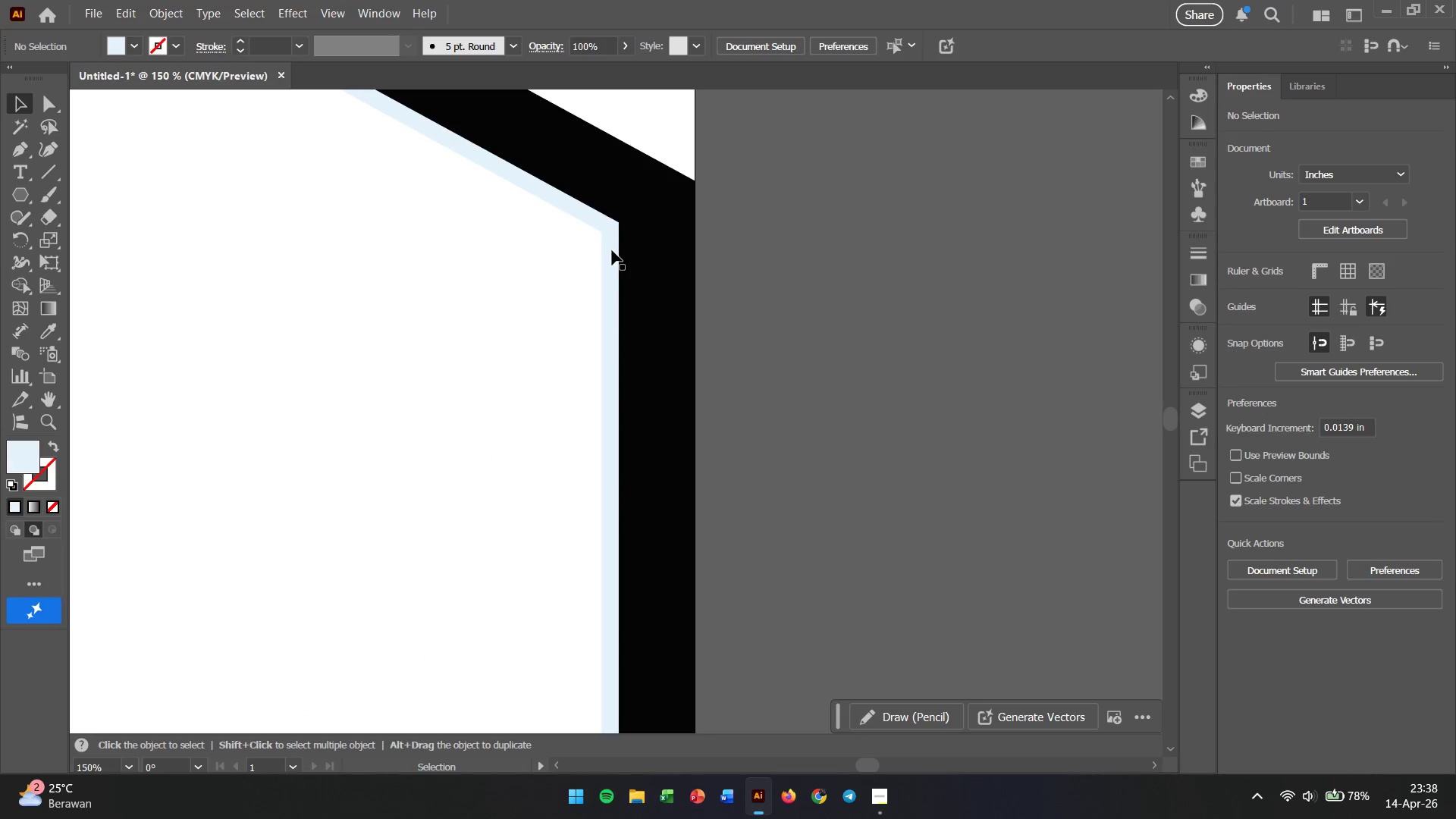 
left_click([612, 250])
 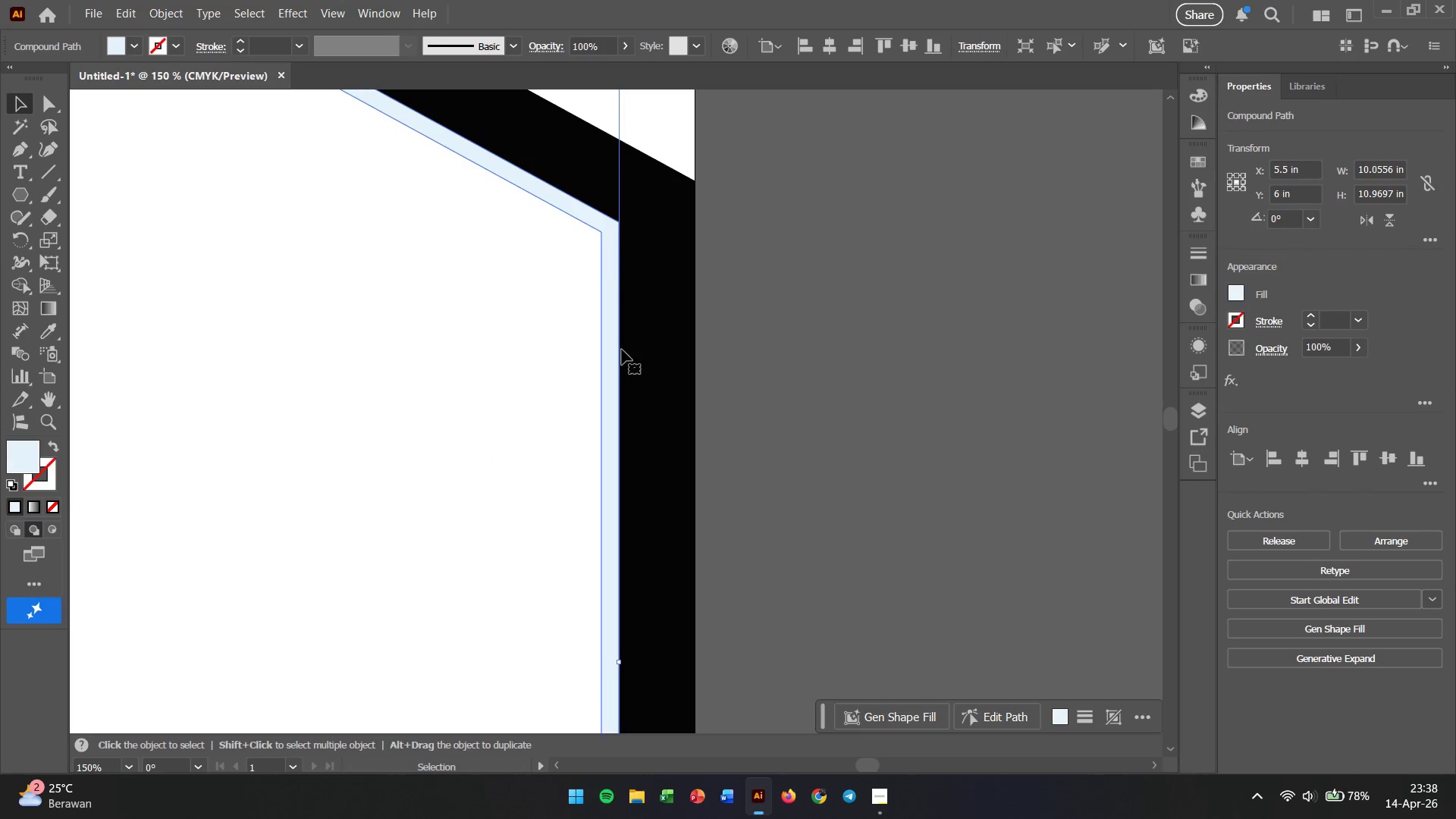 
hold_key(key=AltLeft, duration=1.59)
scroll: coordinate [642, 519], scroll_direction: down, amount: 24.0
 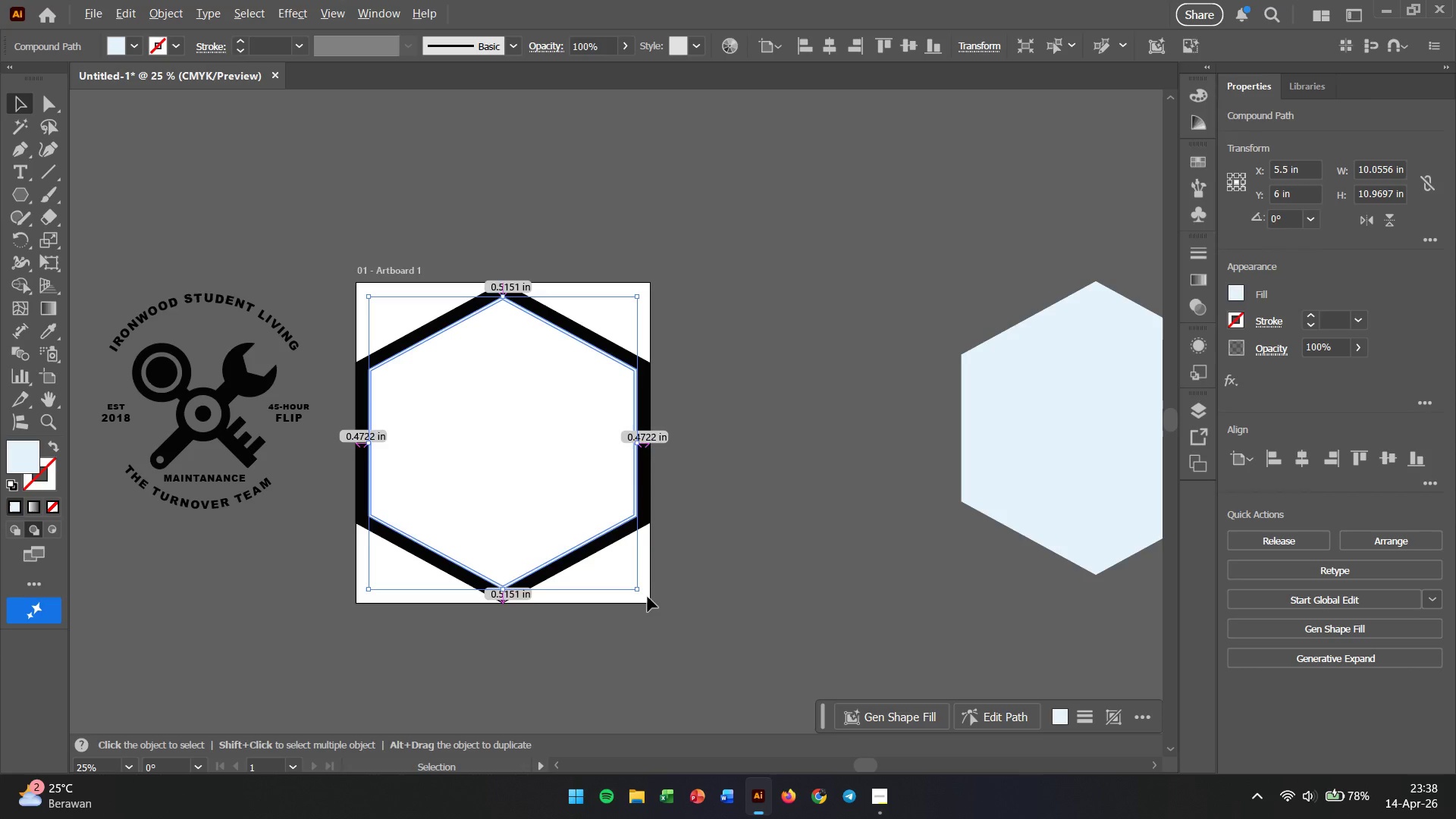 
scroll: coordinate [635, 591], scroll_direction: up, amount: 2.0
 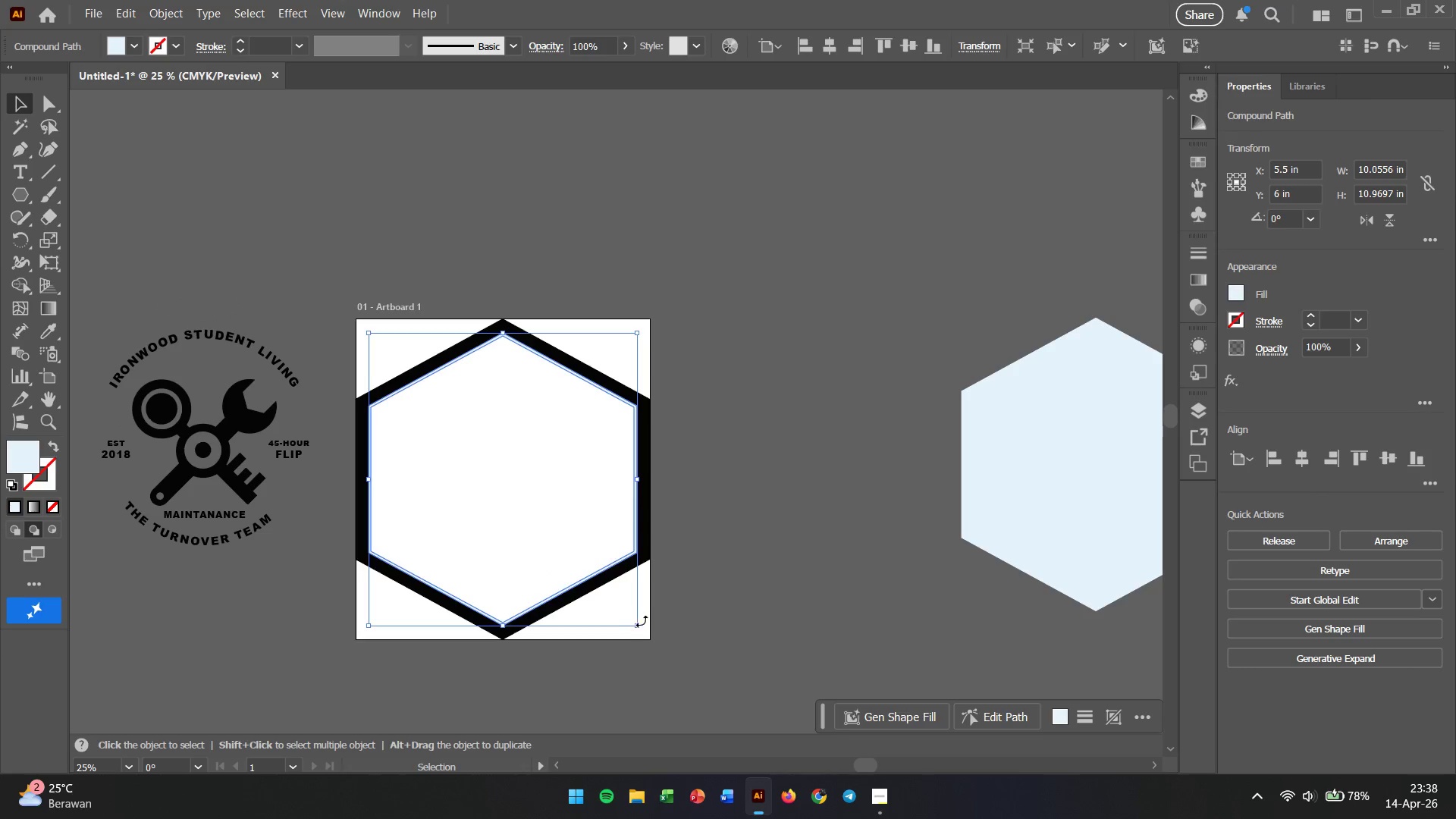 
hold_key(key=AltLeft, duration=0.89)
scroll: coordinate [669, 366], scroll_direction: up, amount: 8.0
 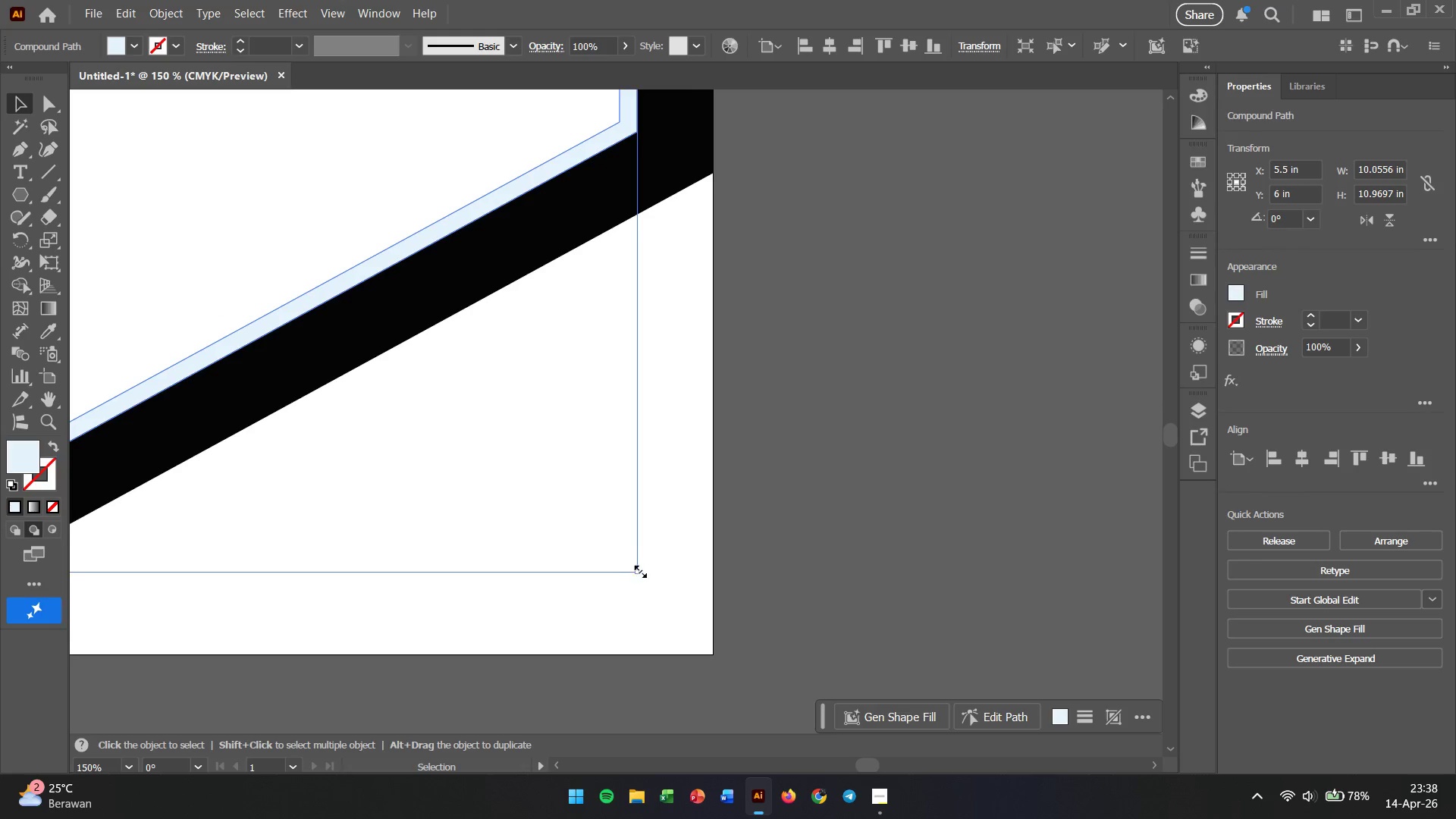 
left_click_drag(start_coordinate=[639, 570], to_coordinate=[630, 560])
 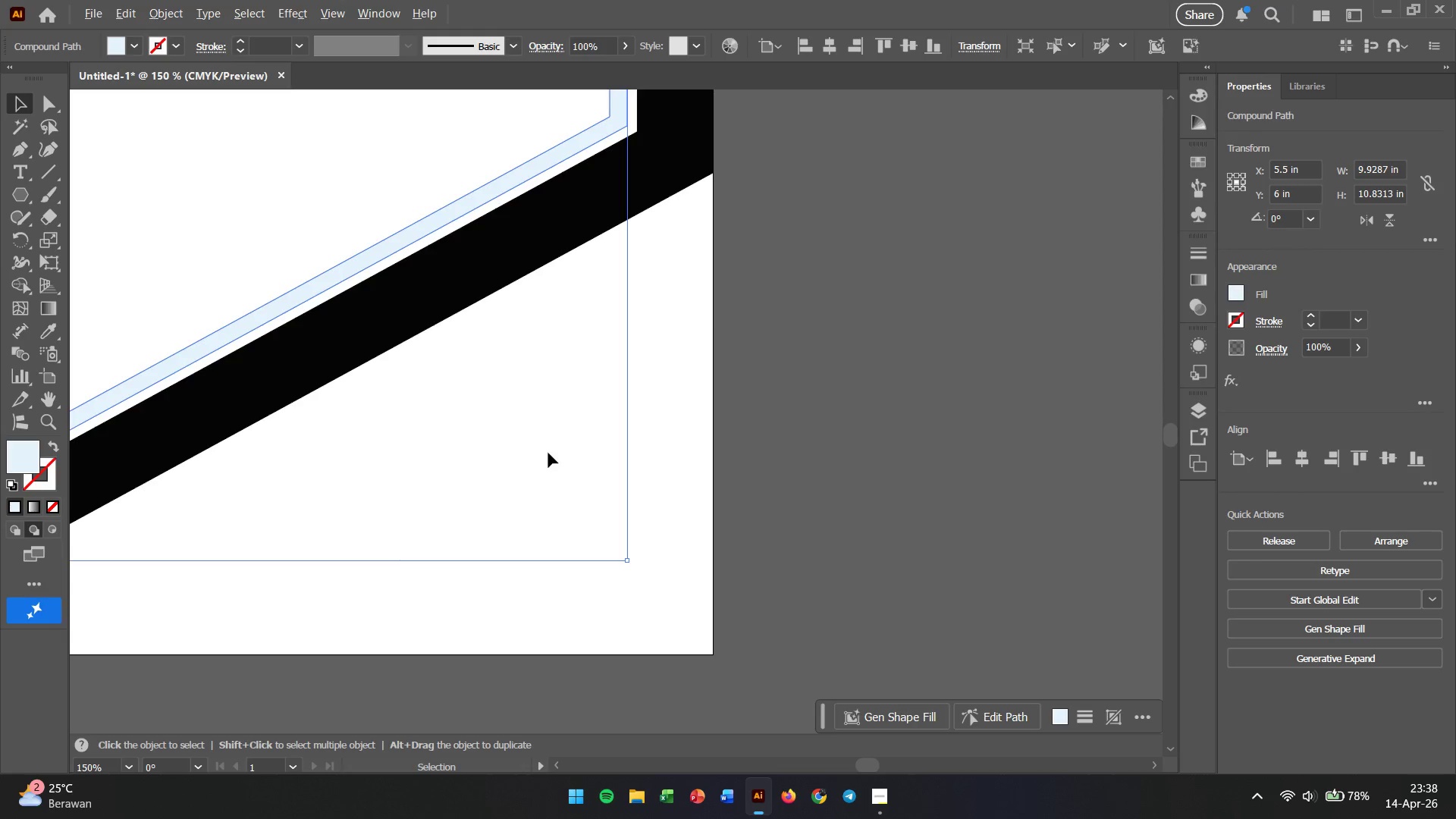 
hold_key(key=ShiftLeft, duration=4.01)
 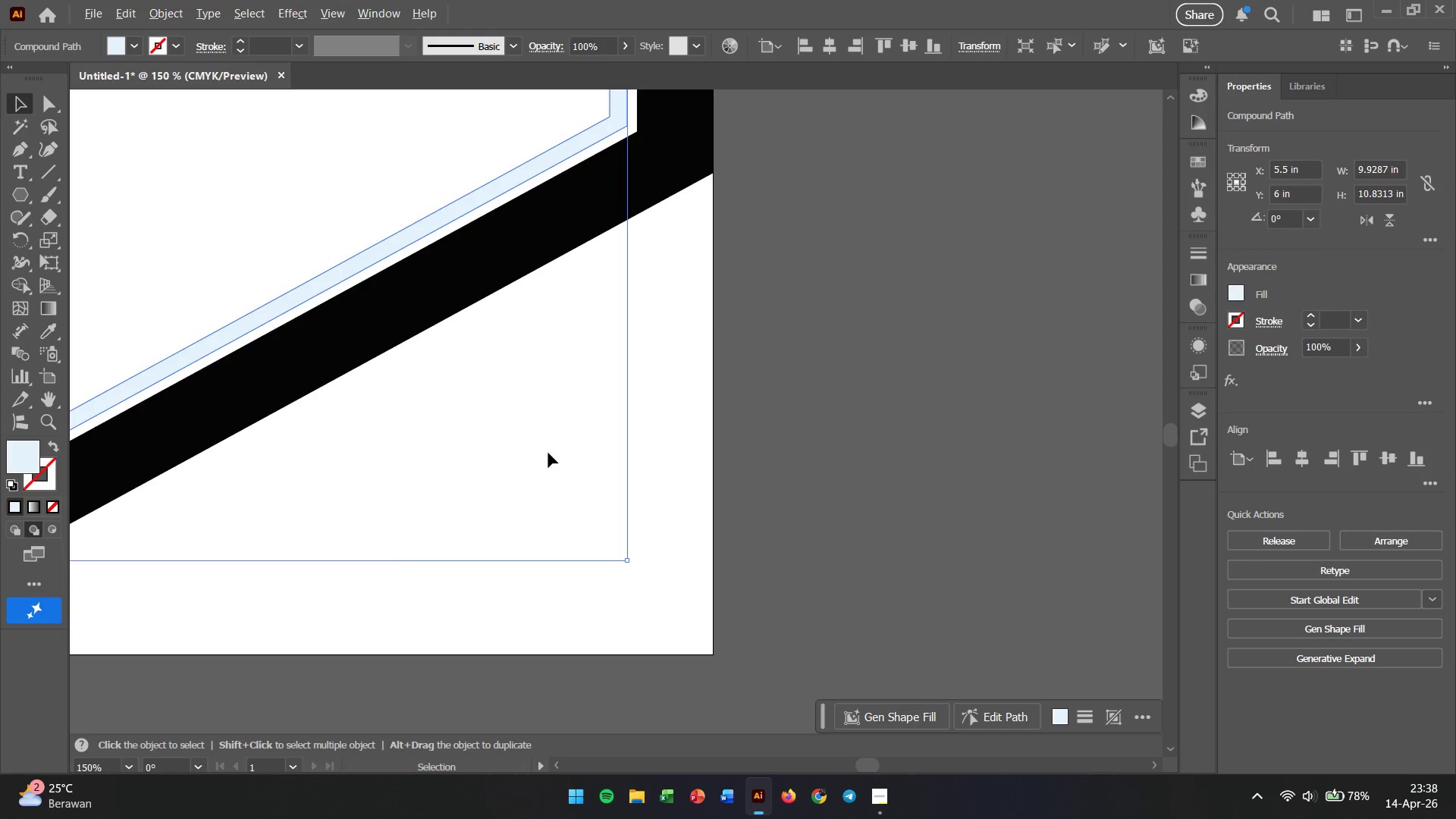 
hold_key(key=AltLeft, duration=1.77)
 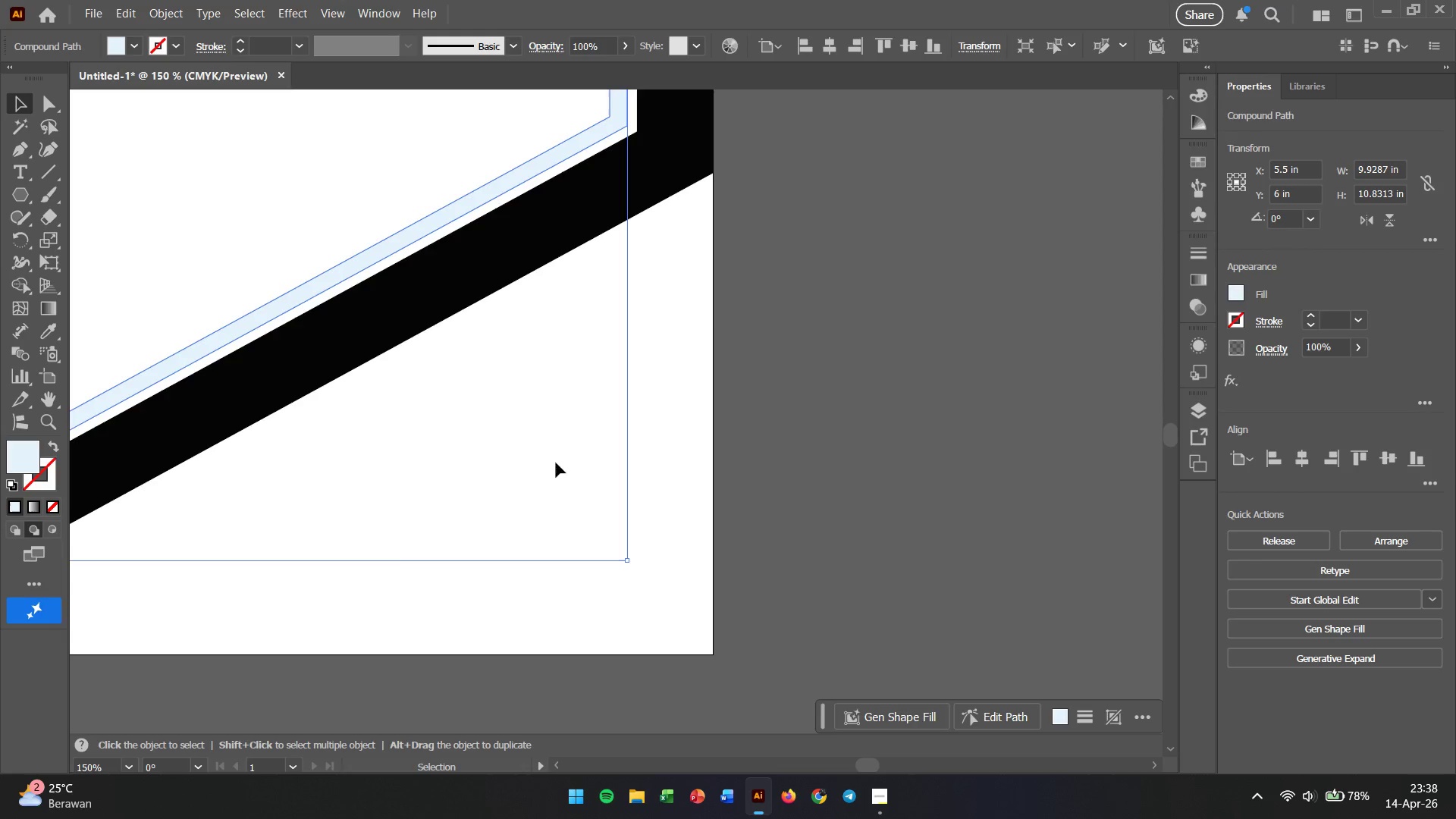 
hold_key(key=AltLeft, duration=0.94)
scroll: coordinate [548, 453], scroll_direction: down, amount: 4.0
 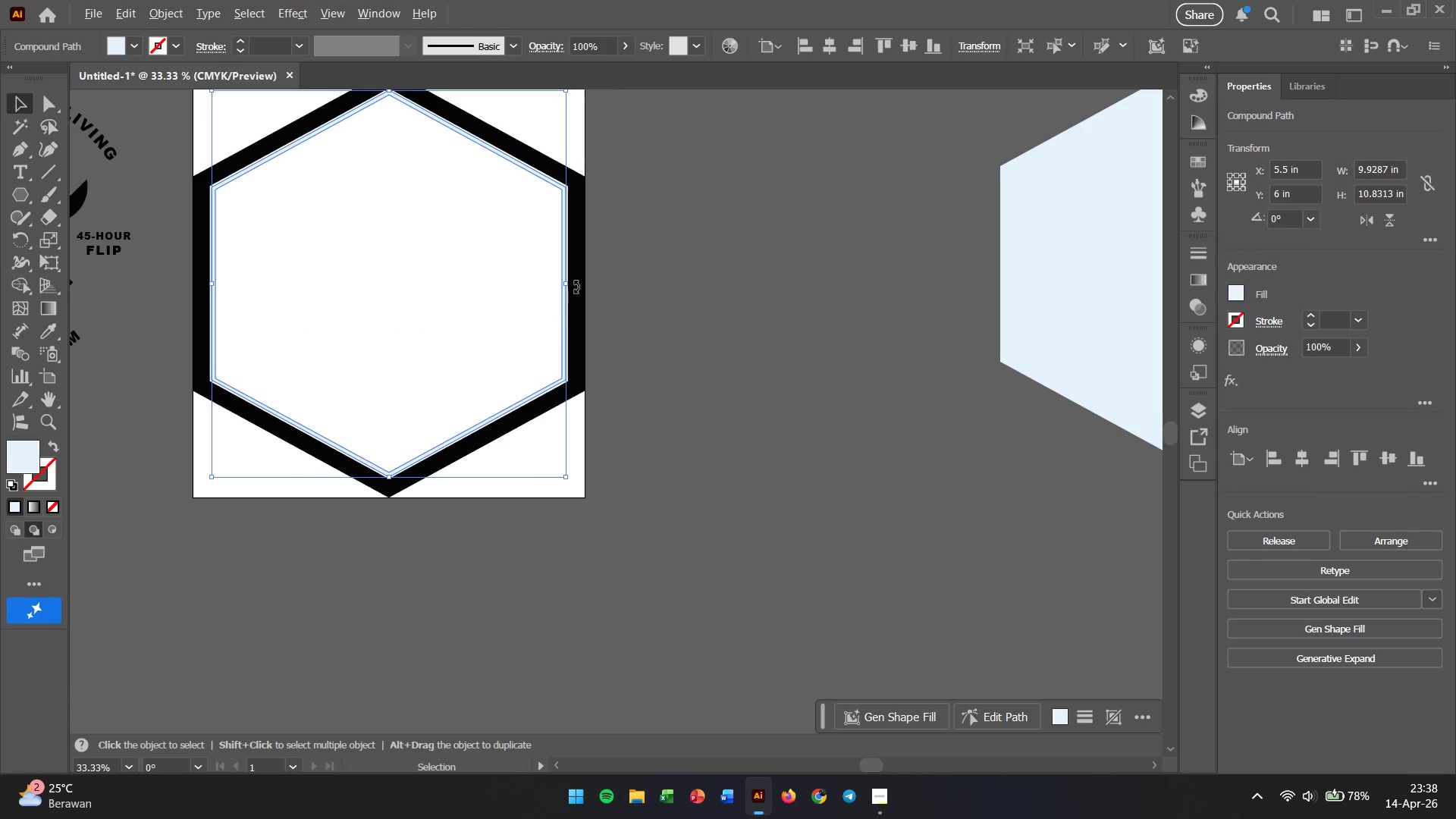 
left_click([652, 236])
 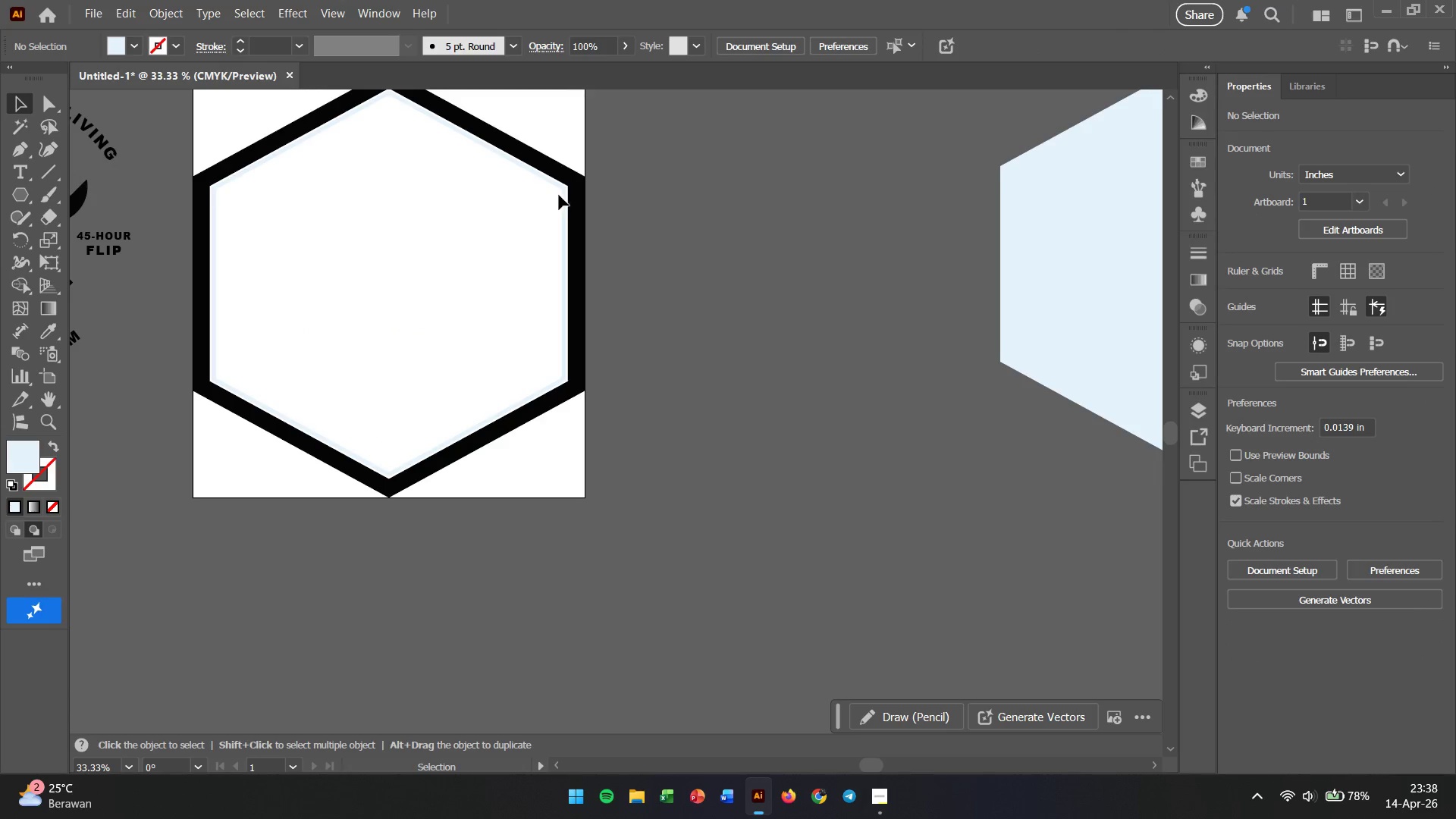 
left_click([563, 195])
 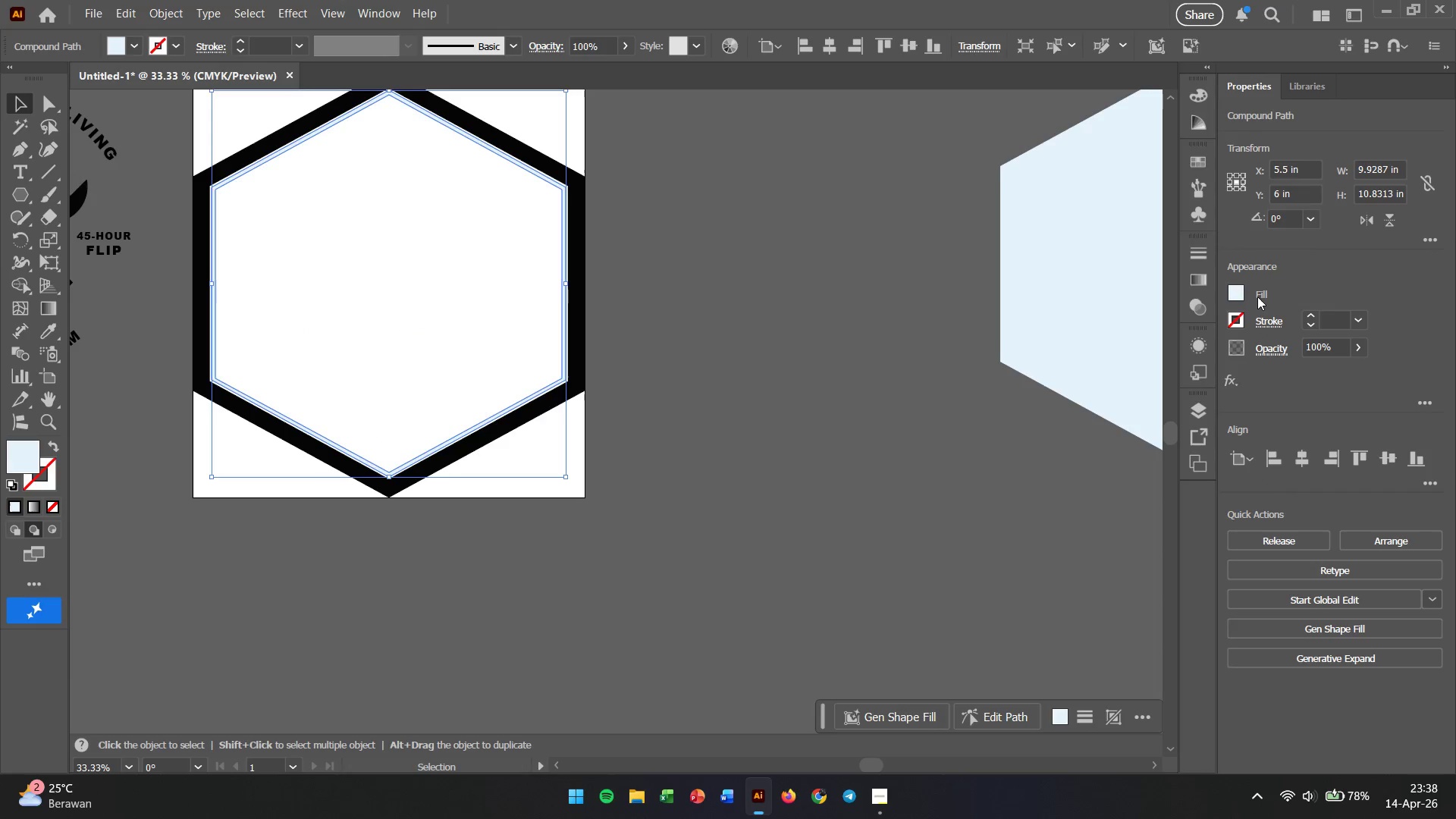 
left_click([1236, 294])
 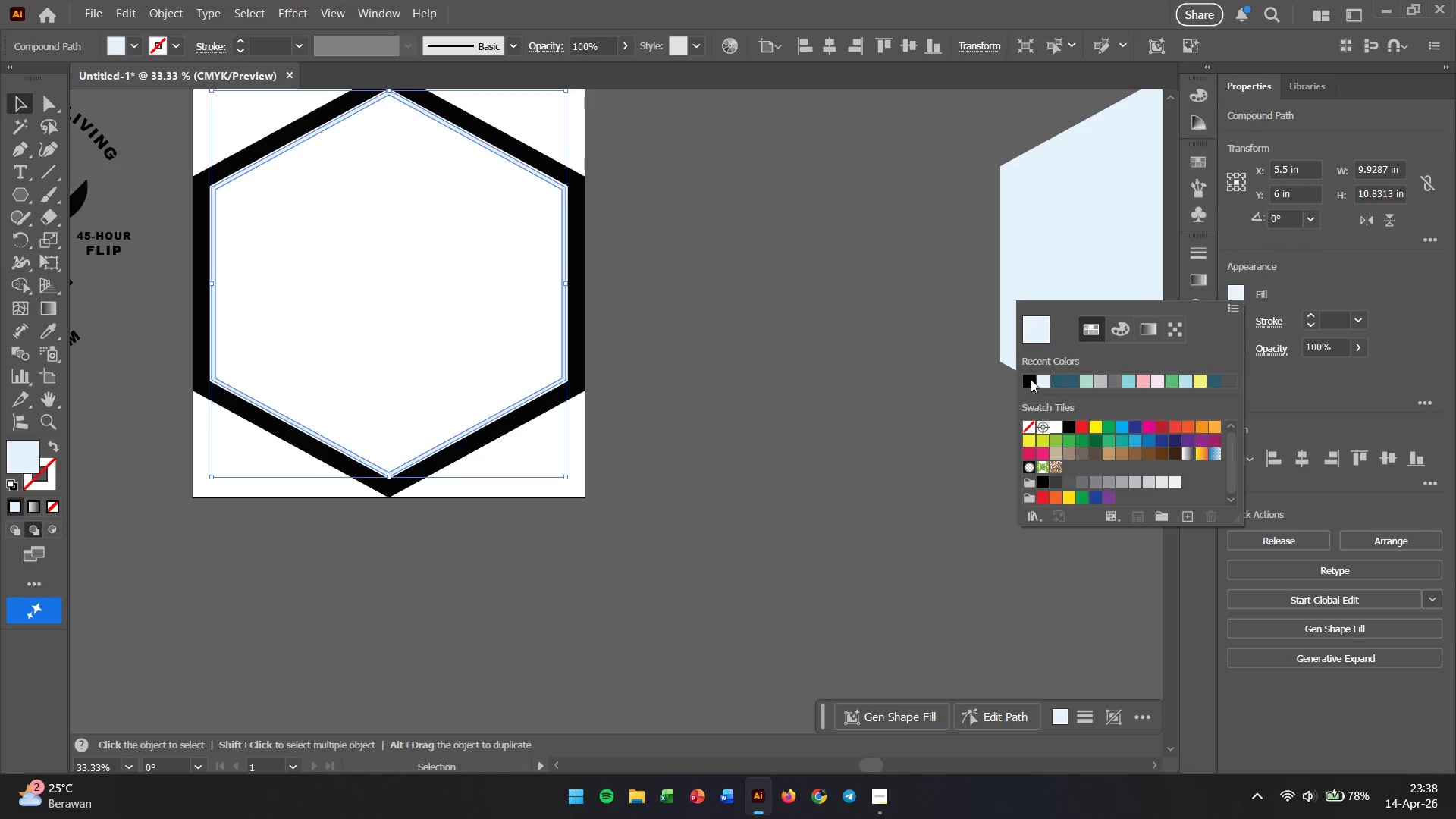 
double_click([712, 347])
 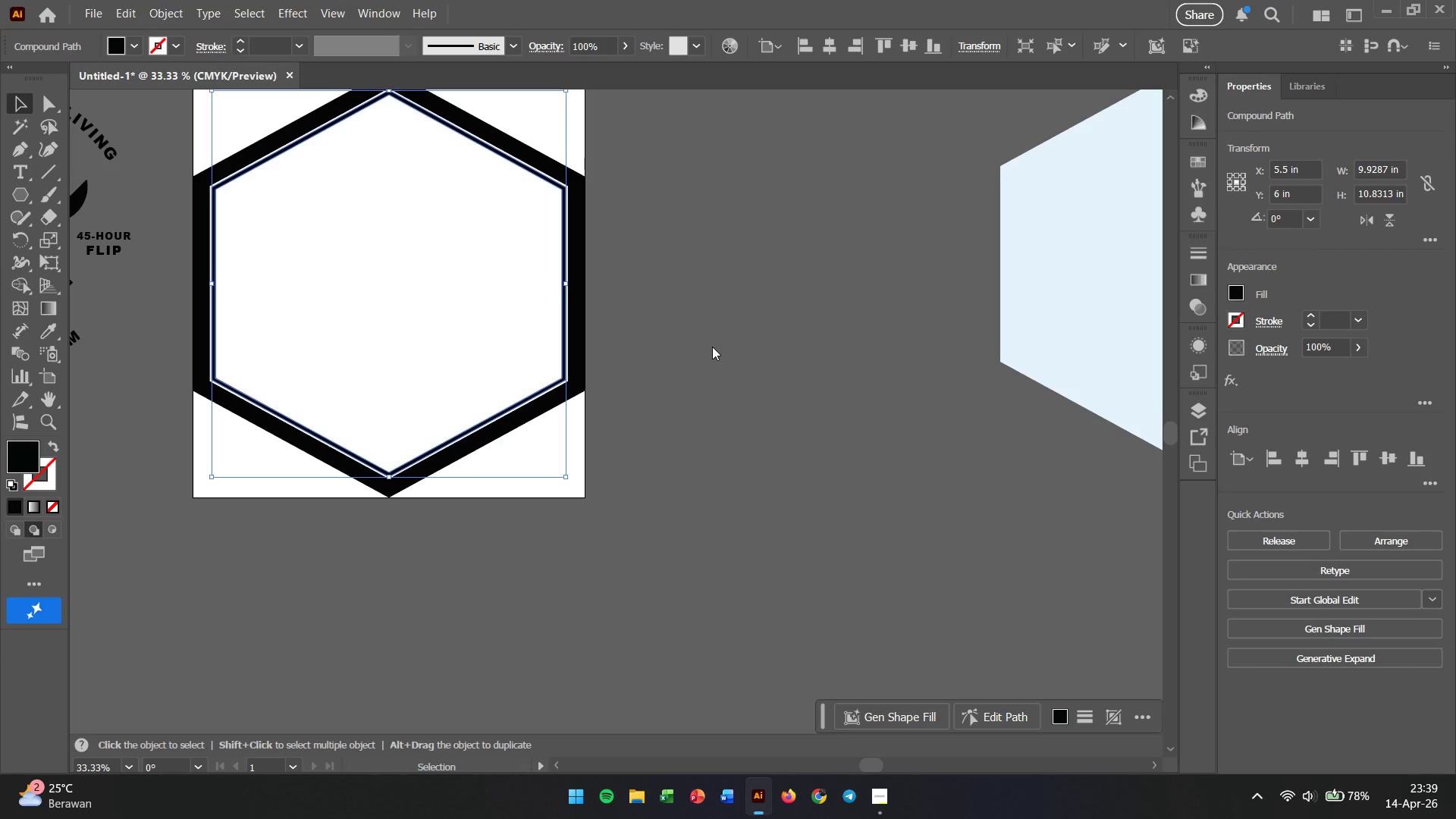 
wait(9.44)
 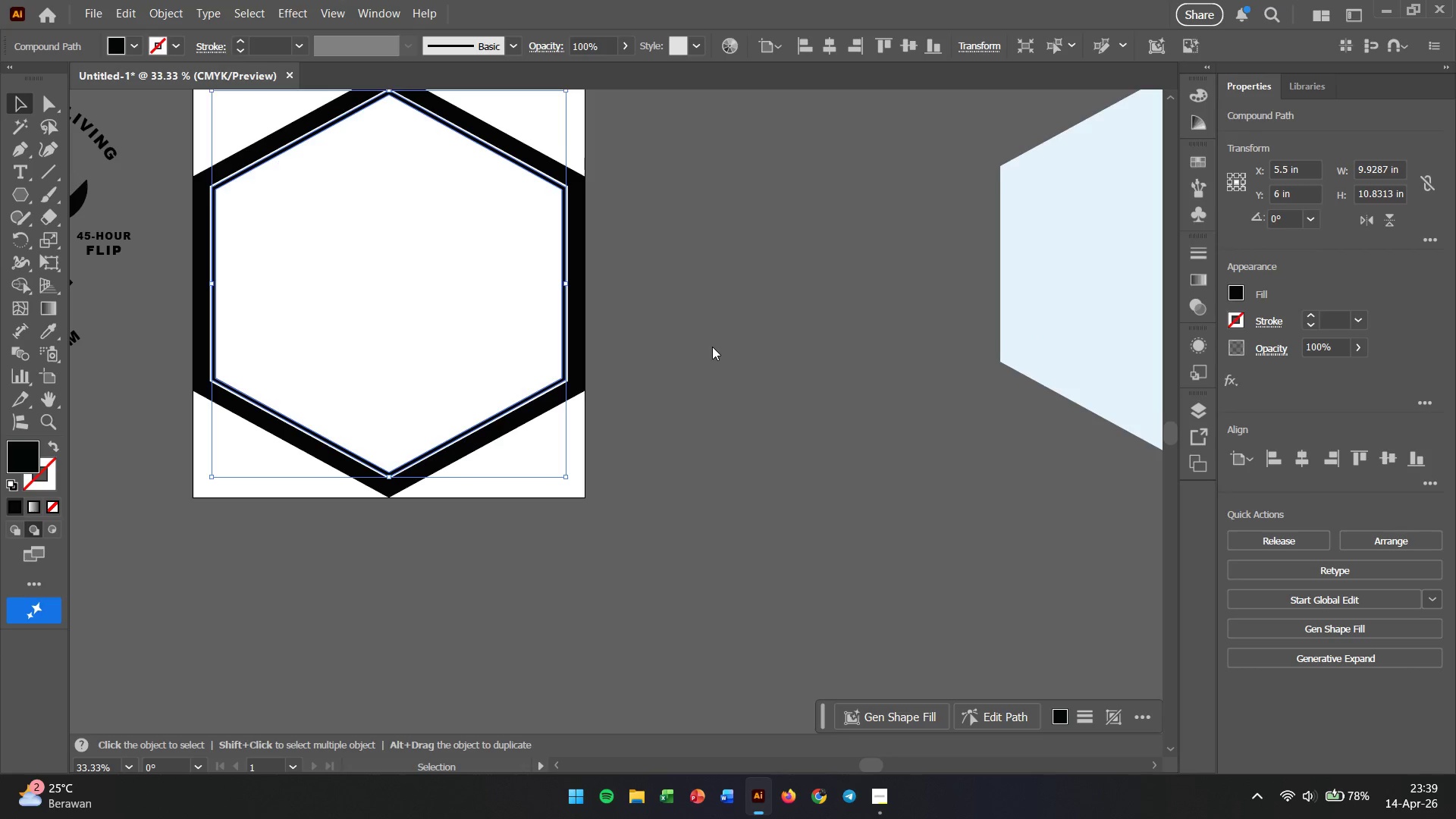 
left_click([808, 296])
 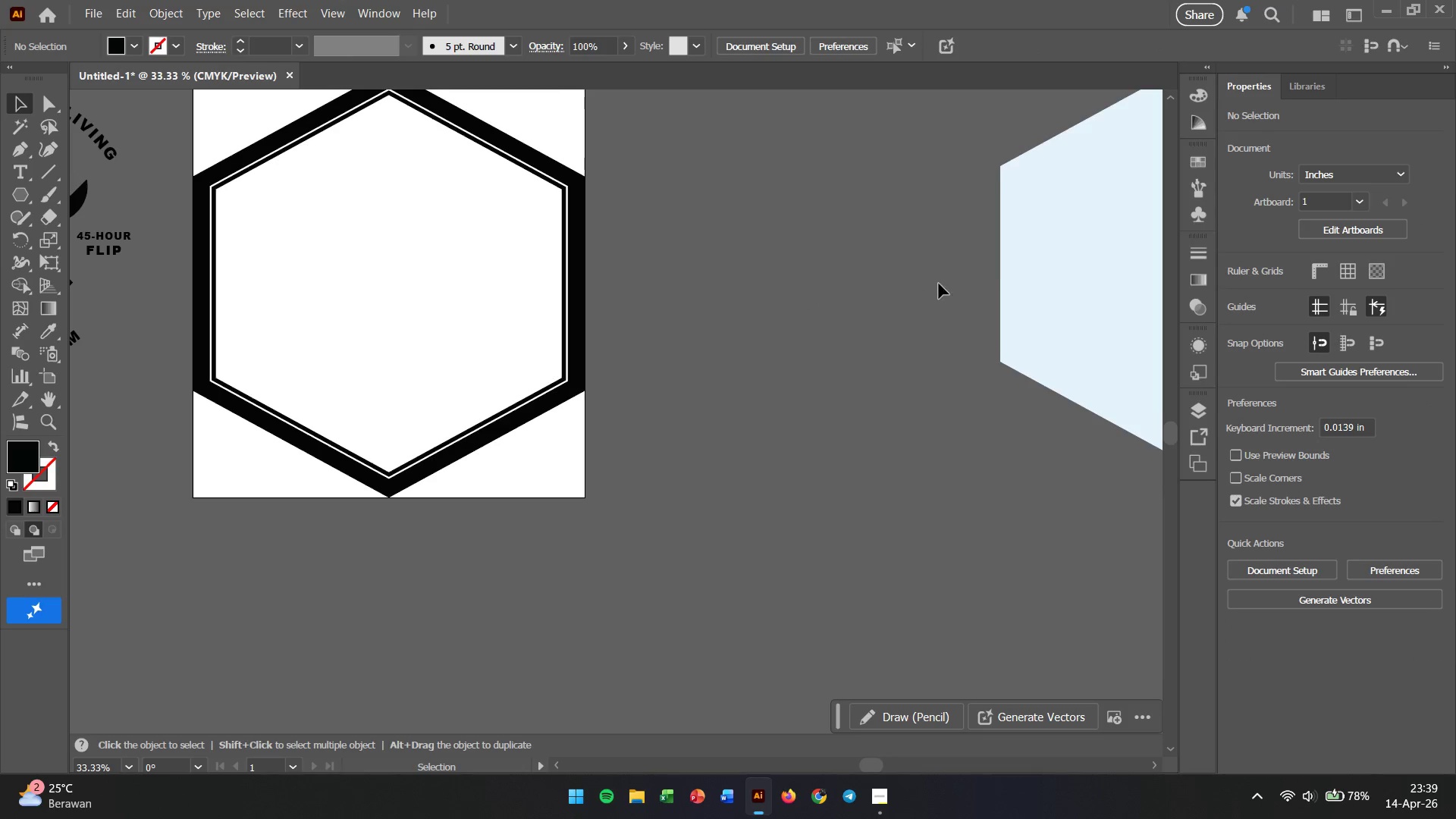 
left_click([1065, 259])
 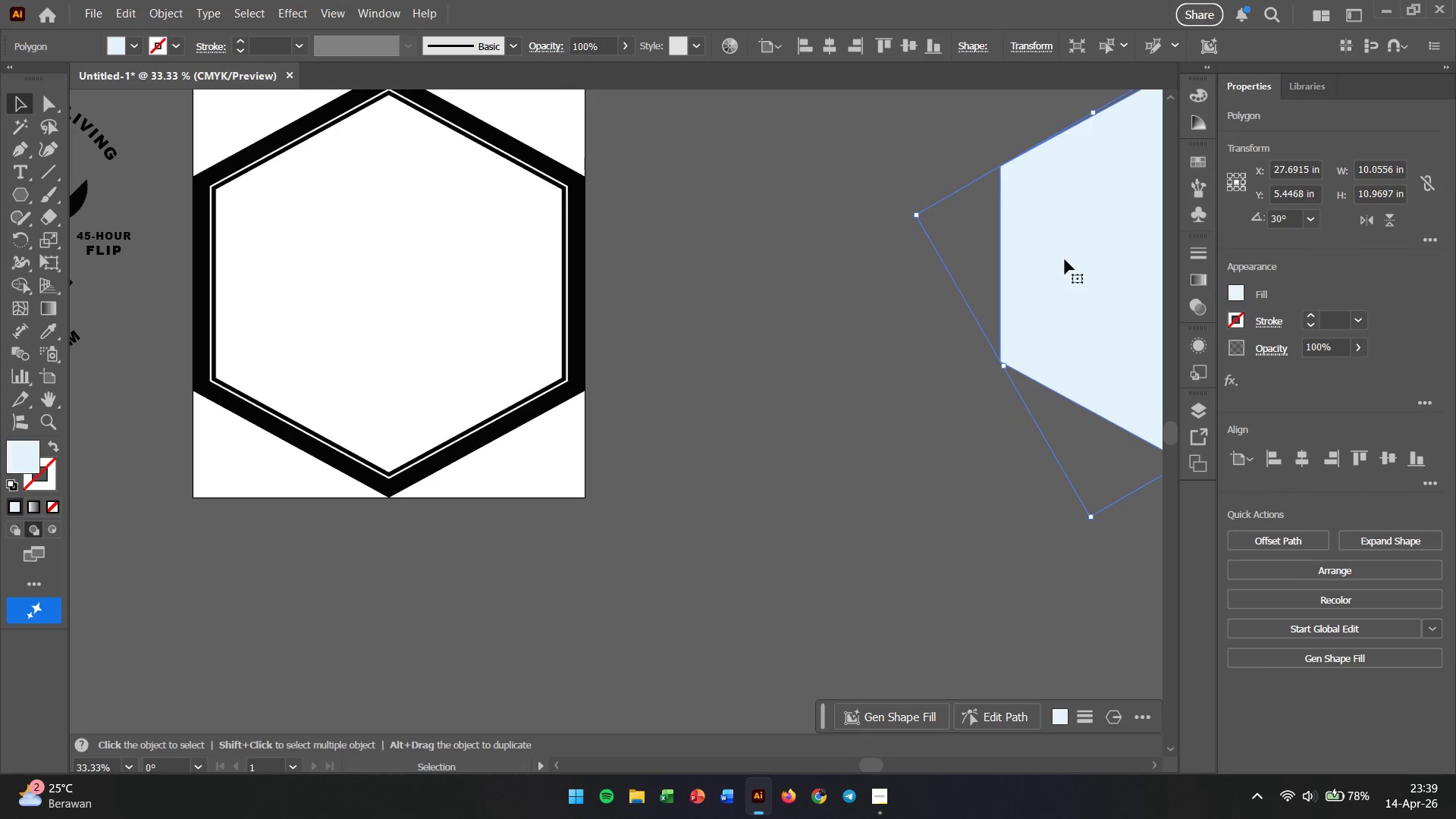 
key(Backspace)
 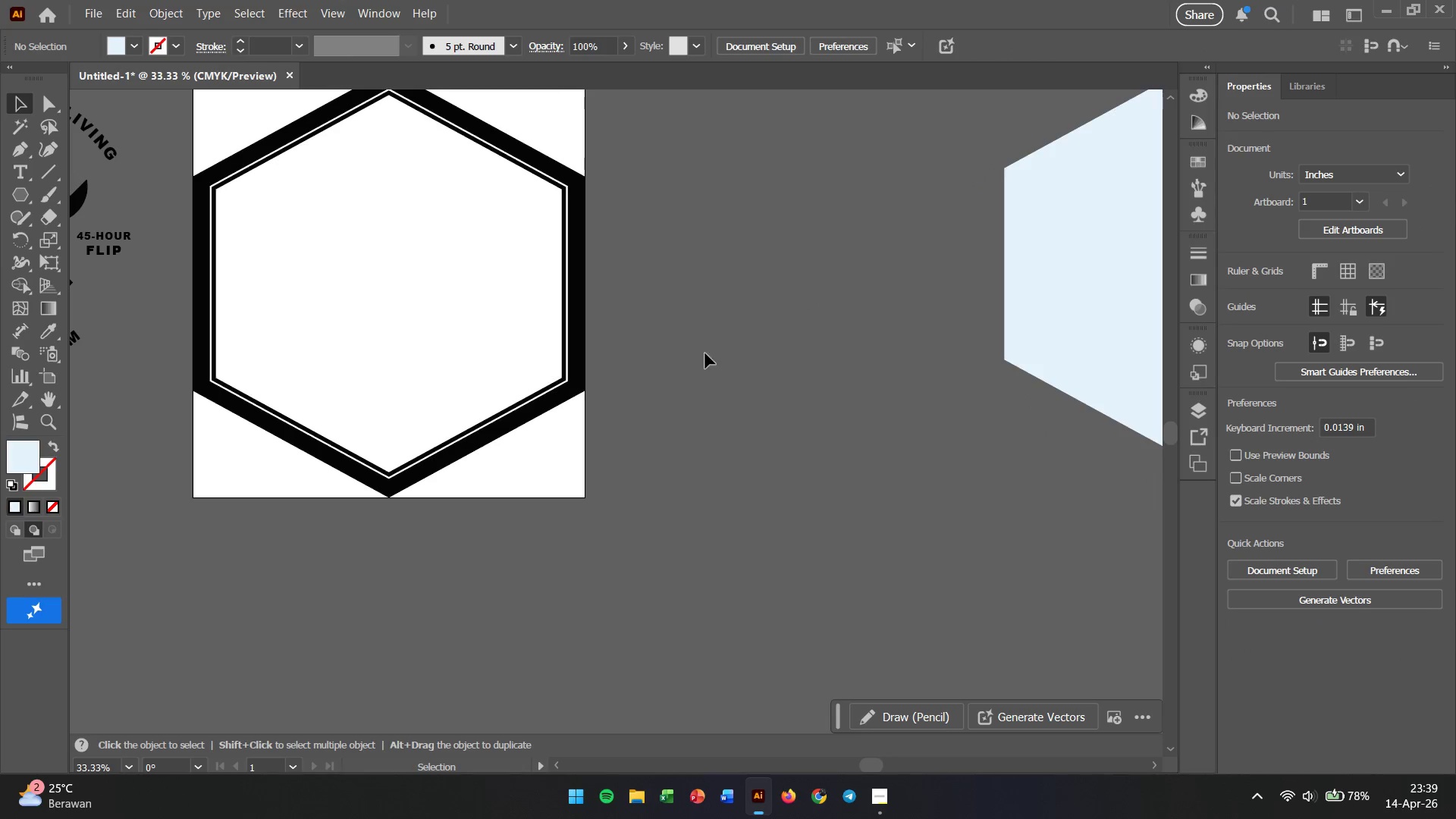 
hold_key(key=Space, duration=0.61)
 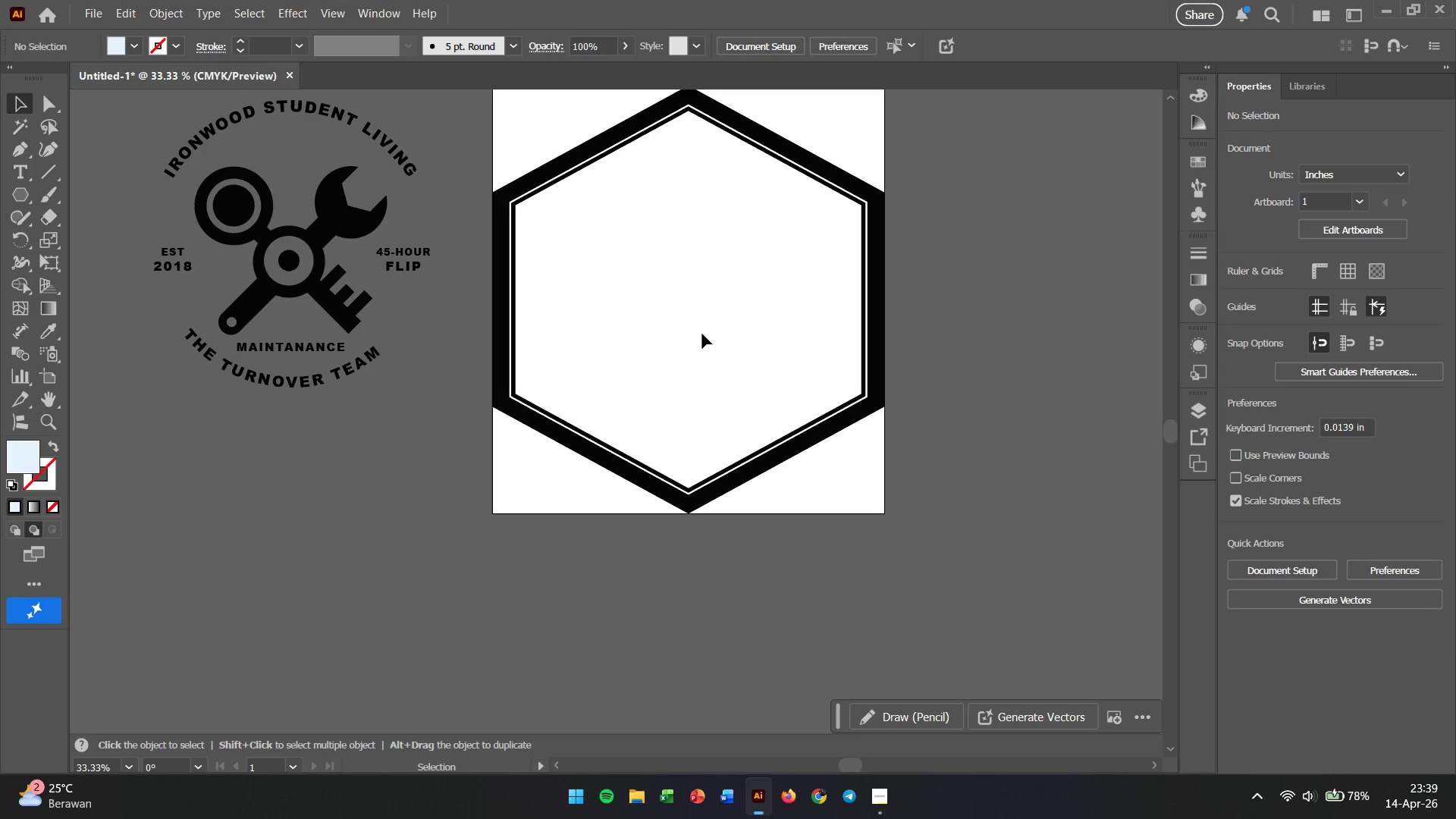 
left_click_drag(start_coordinate=[664, 366], to_coordinate=[964, 382])
 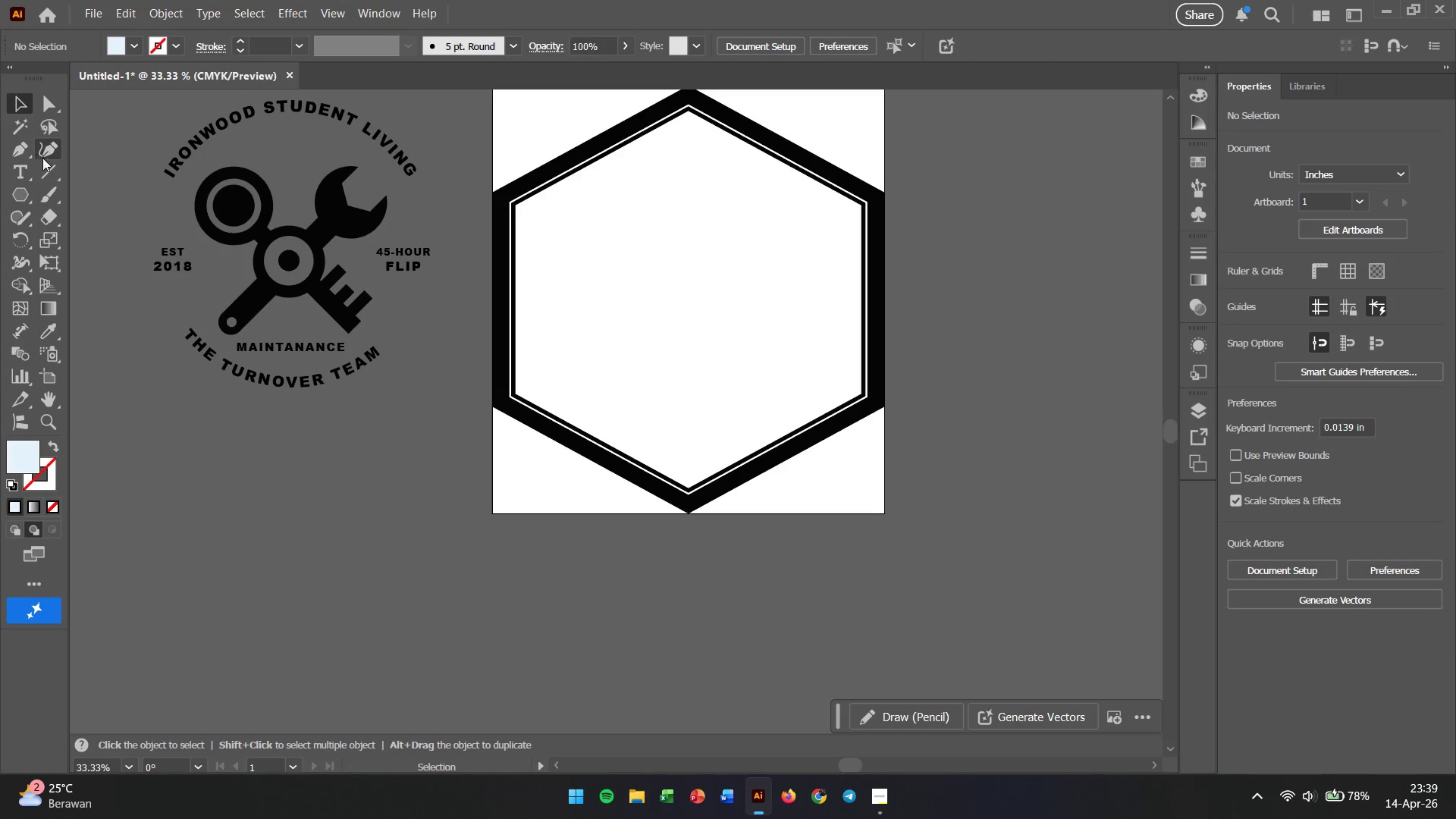 
wait(5.66)
 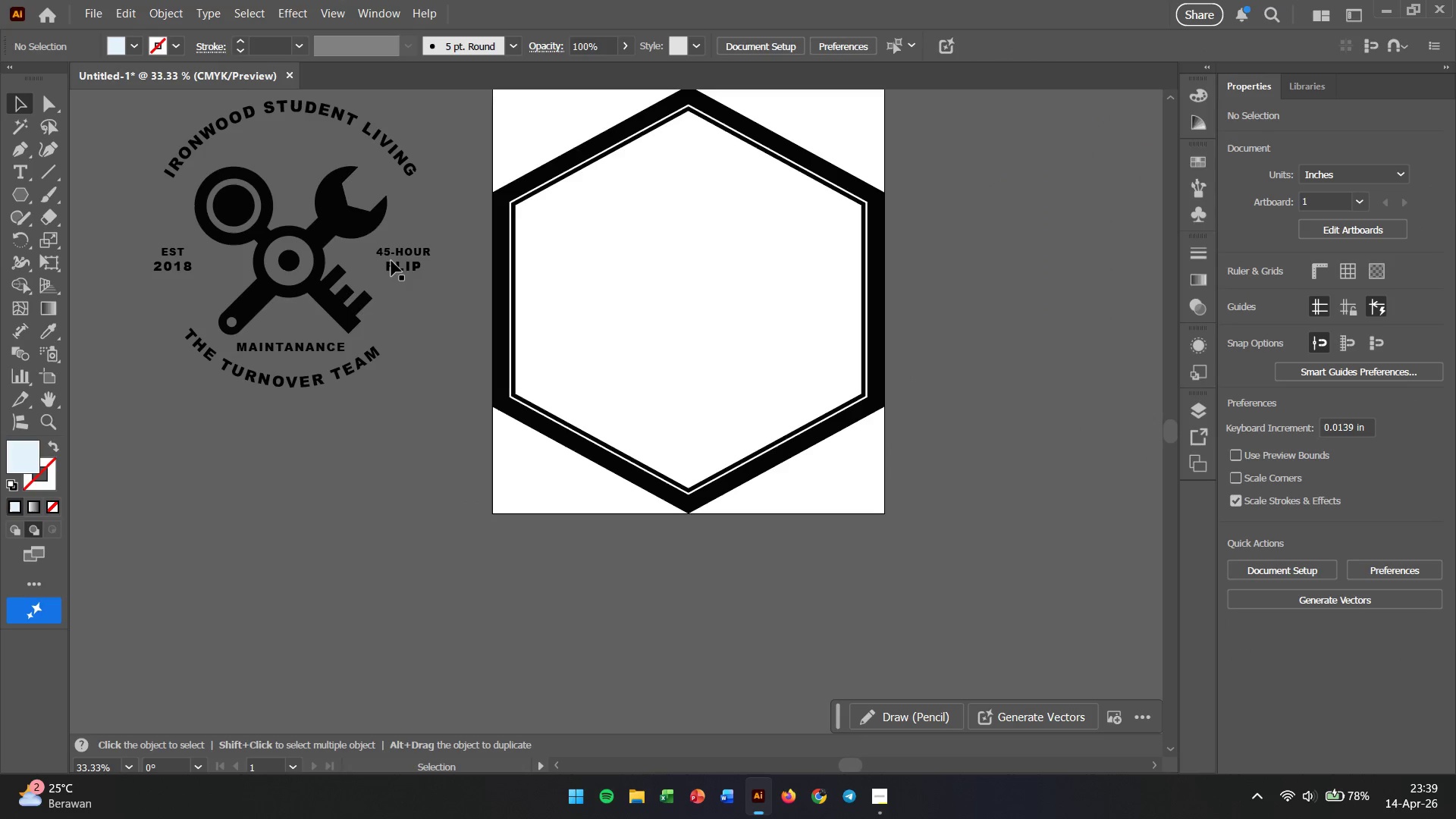 
left_click([51, 171])
 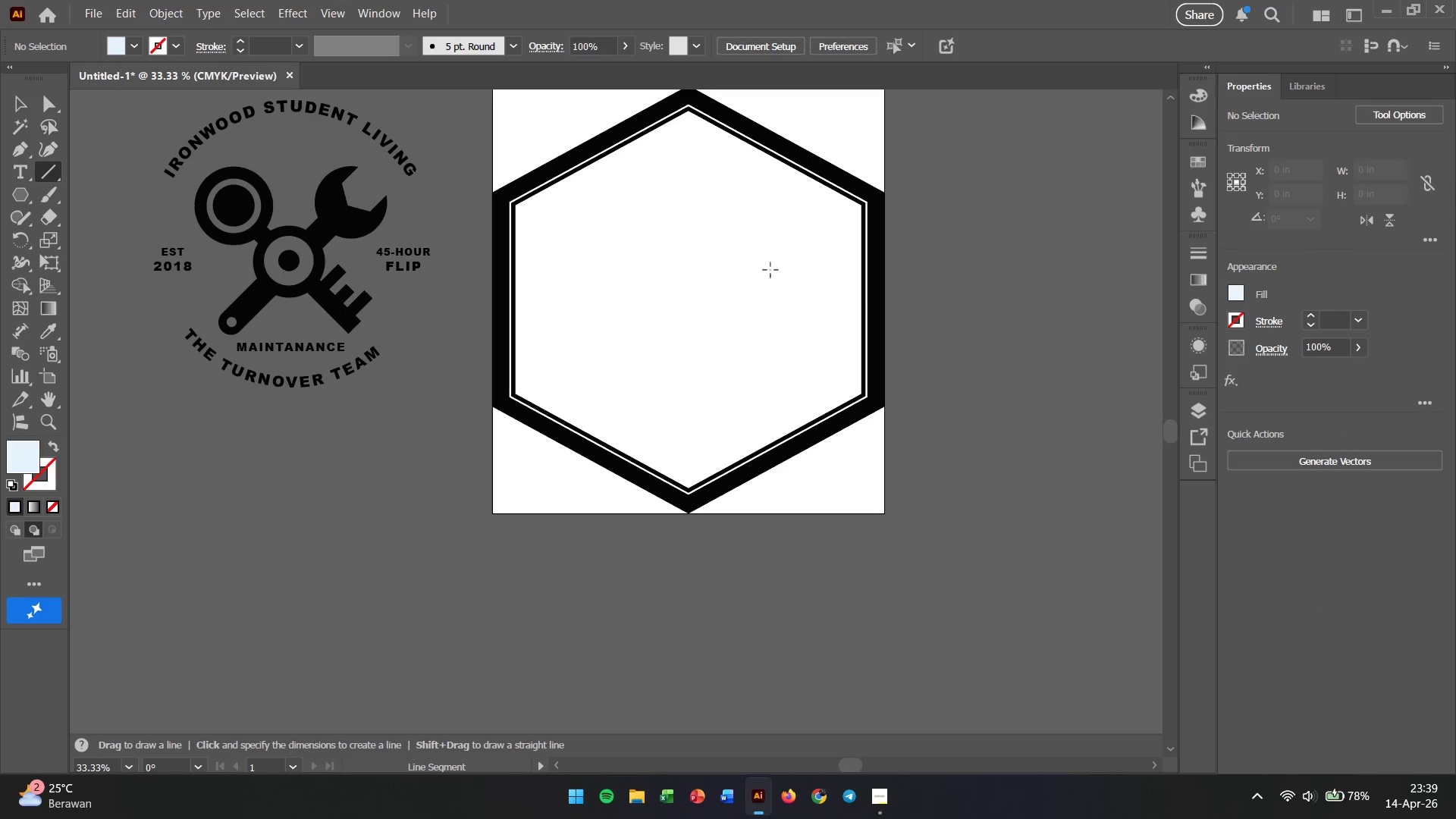 
hold_key(key=AltLeft, duration=0.66)
scroll: coordinate [746, 244], scroll_direction: up, amount: 2.0
 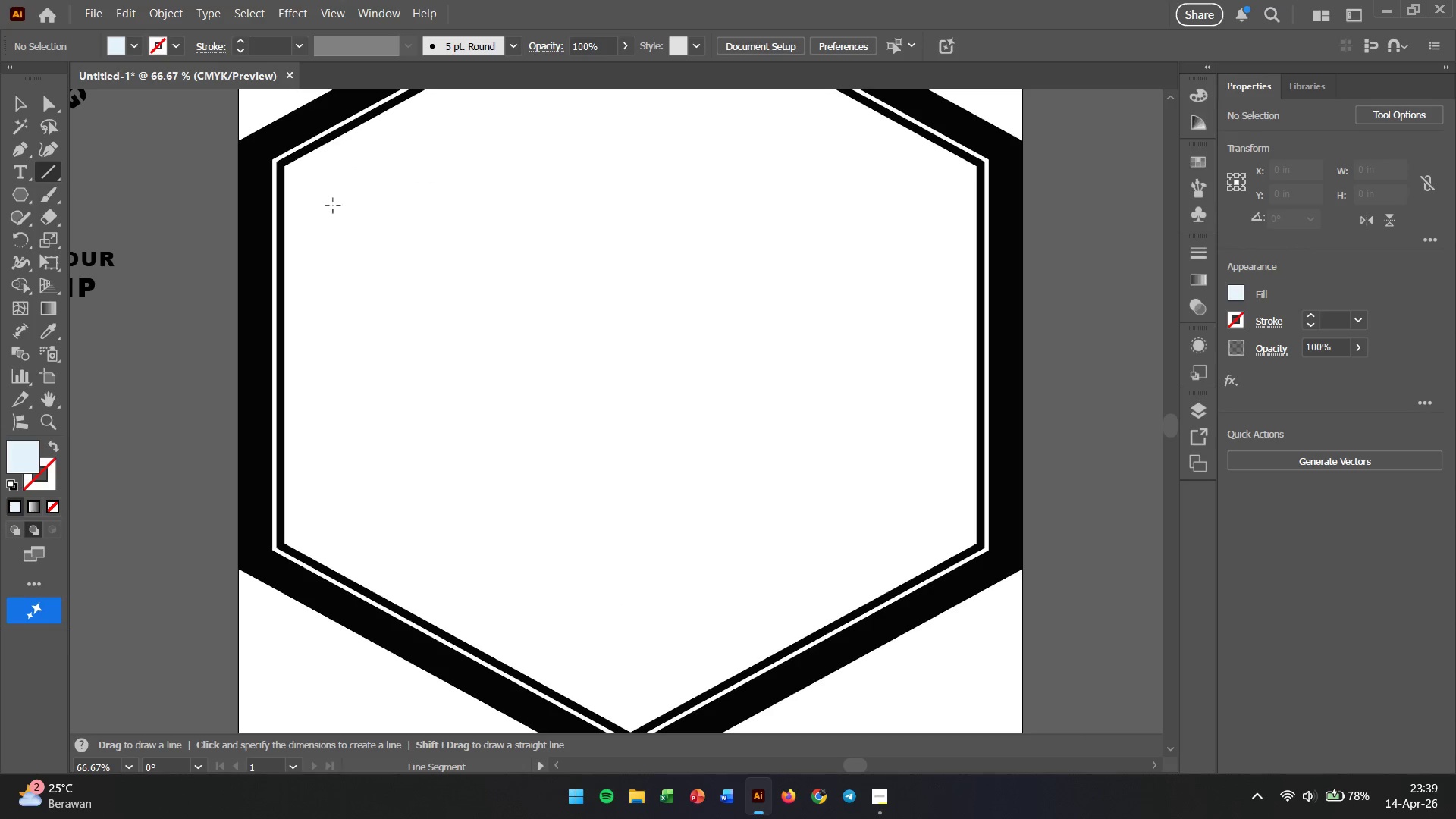 
left_click_drag(start_coordinate=[344, 231], to_coordinate=[905, 231])
 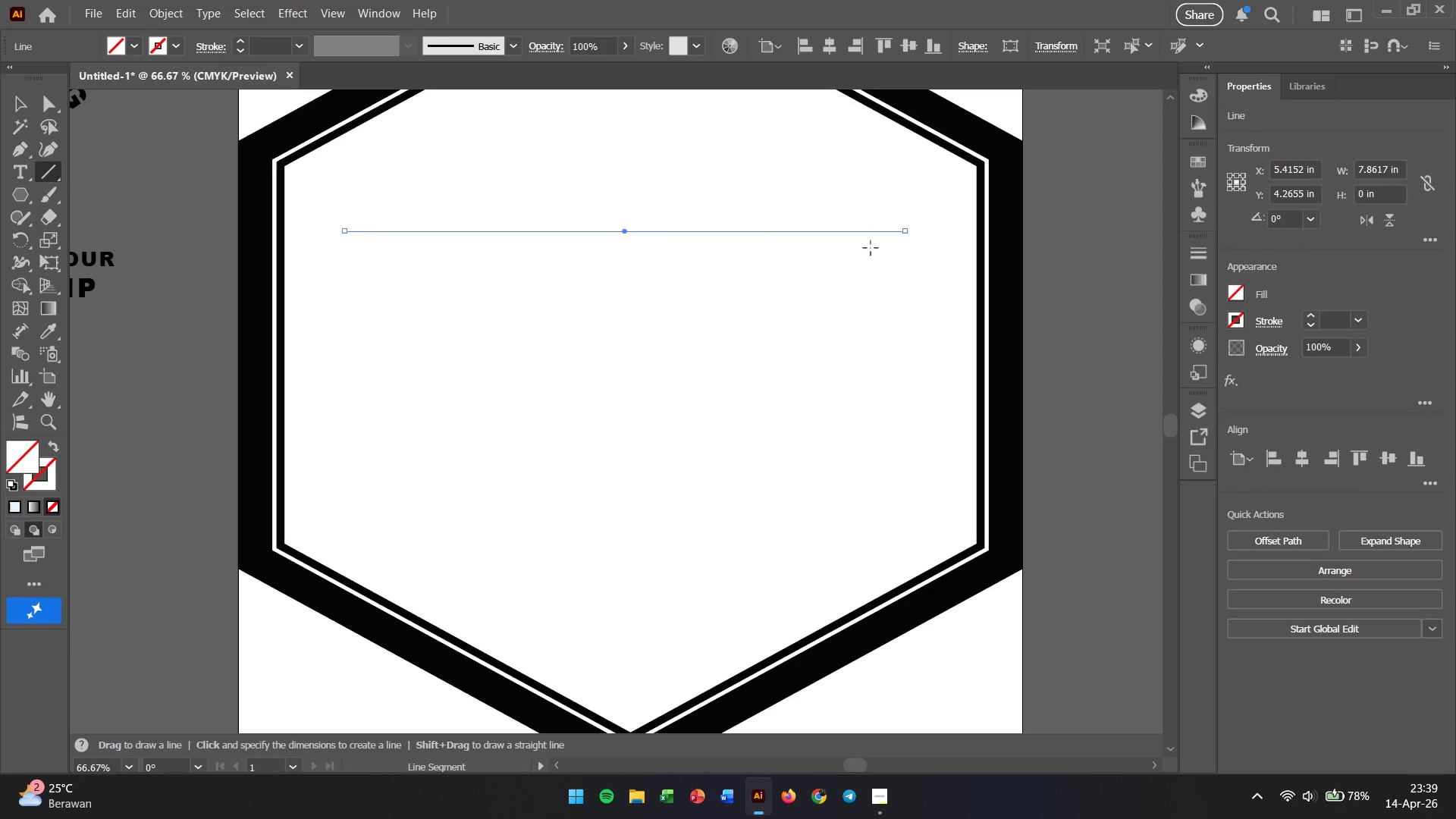 
hold_key(key=ShiftLeft, duration=5.42)
 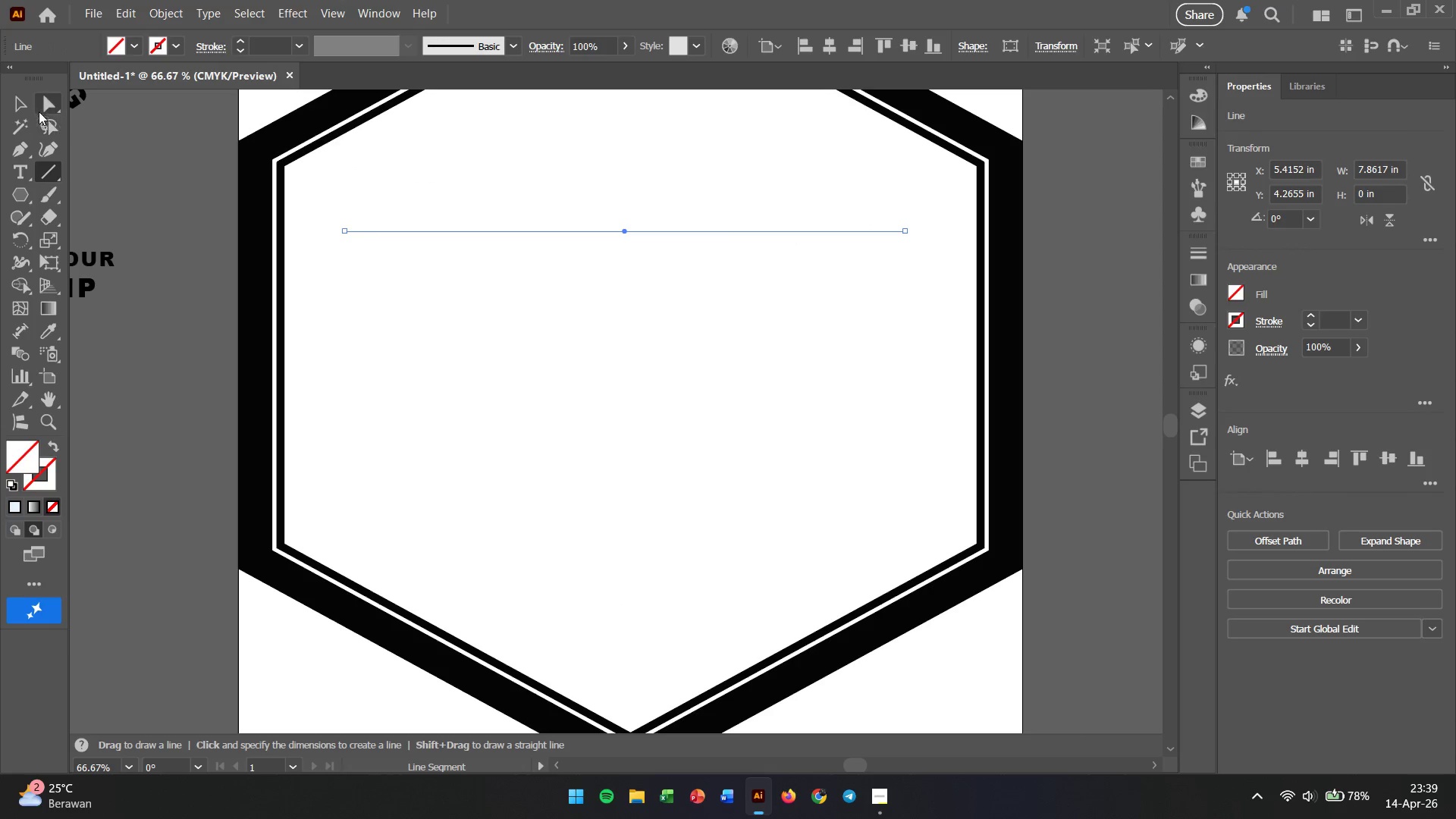 
left_click([20, 107])
 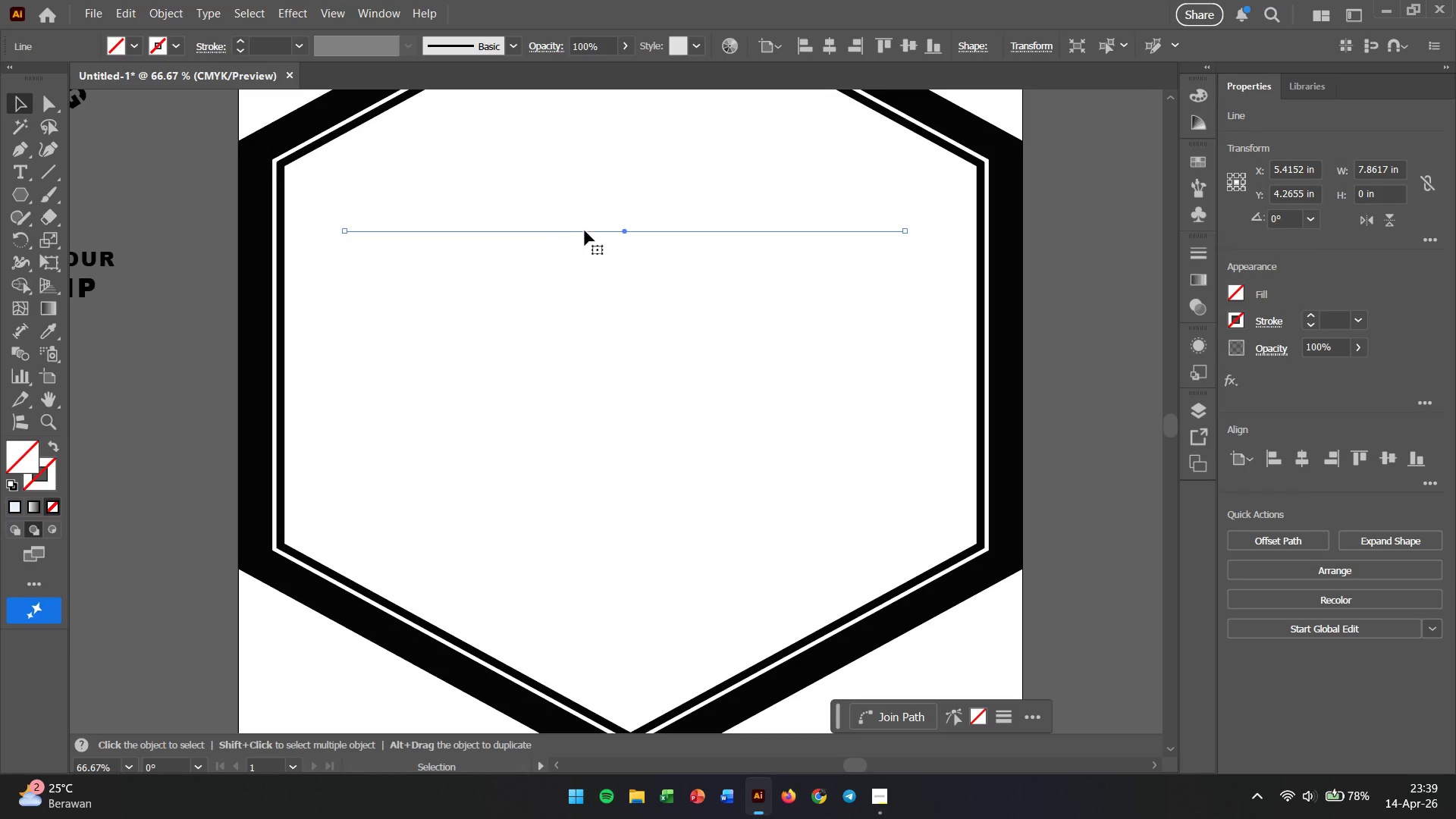 
left_click([585, 231])
 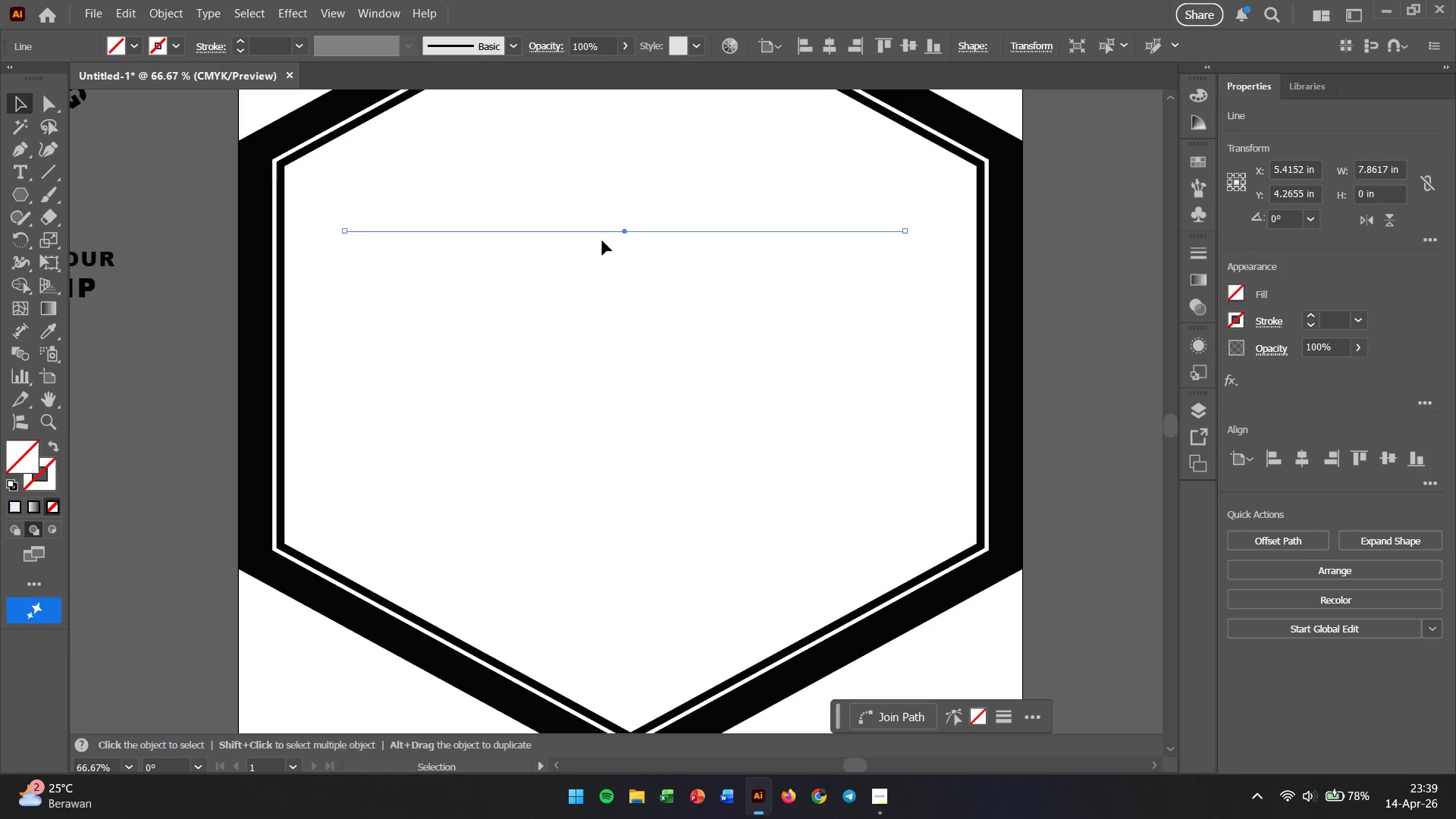 
hold_key(key=ShiftLeft, duration=0.61)
left_click([673, 278])
 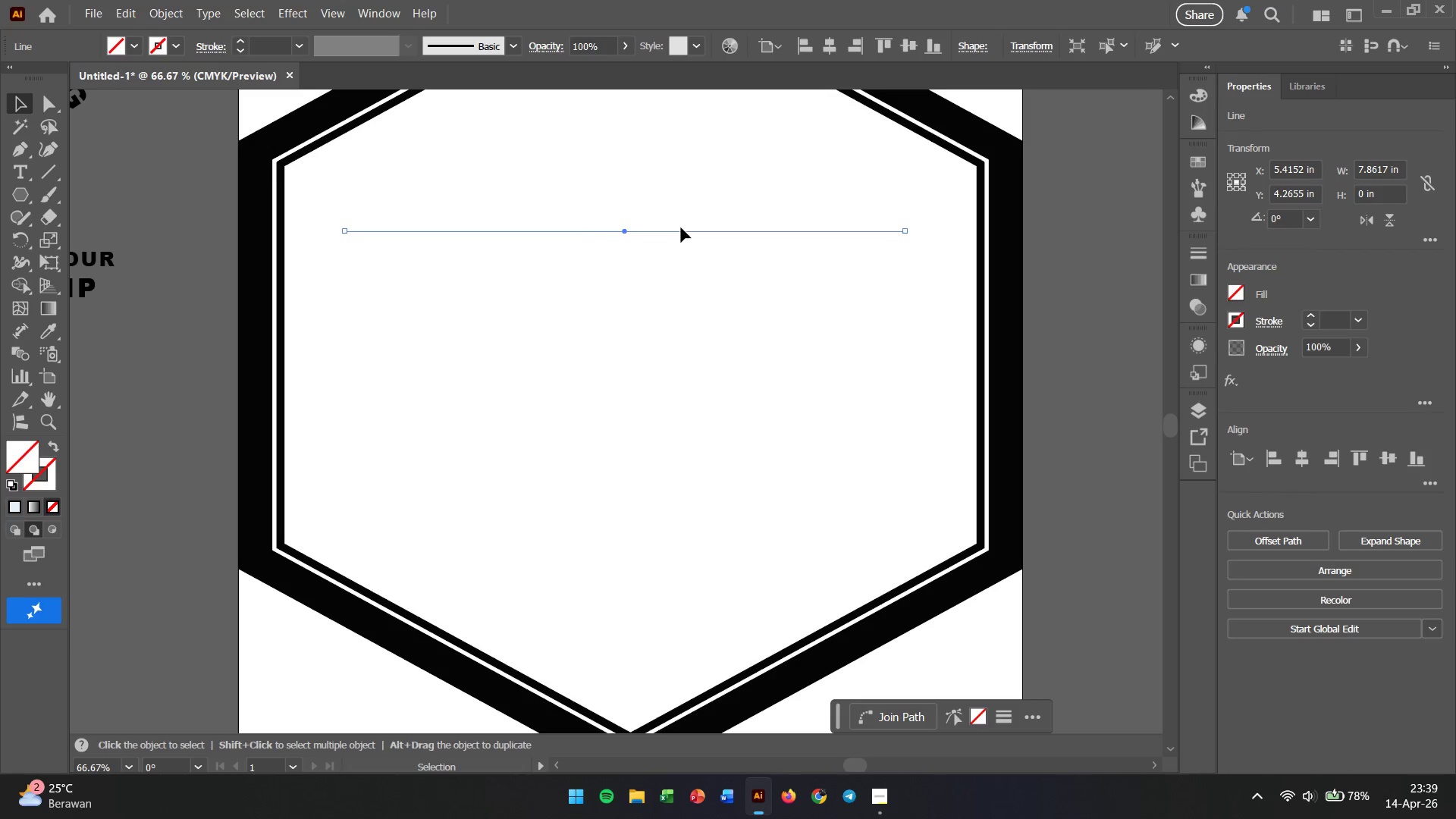 
left_click_drag(start_coordinate=[681, 231], to_coordinate=[689, 270])
 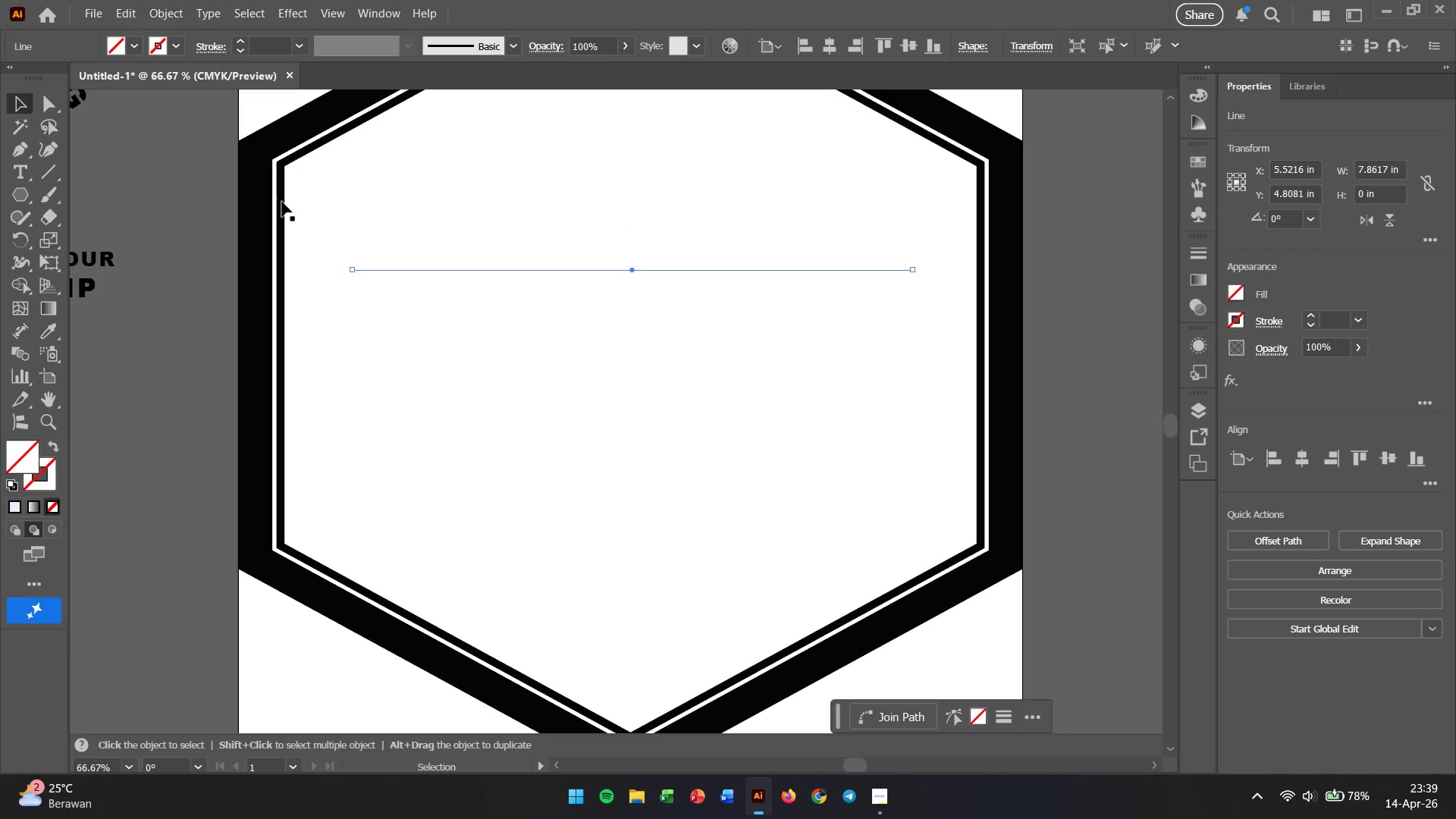 
hold_key(key=ShiftLeft, duration=0.8)
left_click([282, 202])
 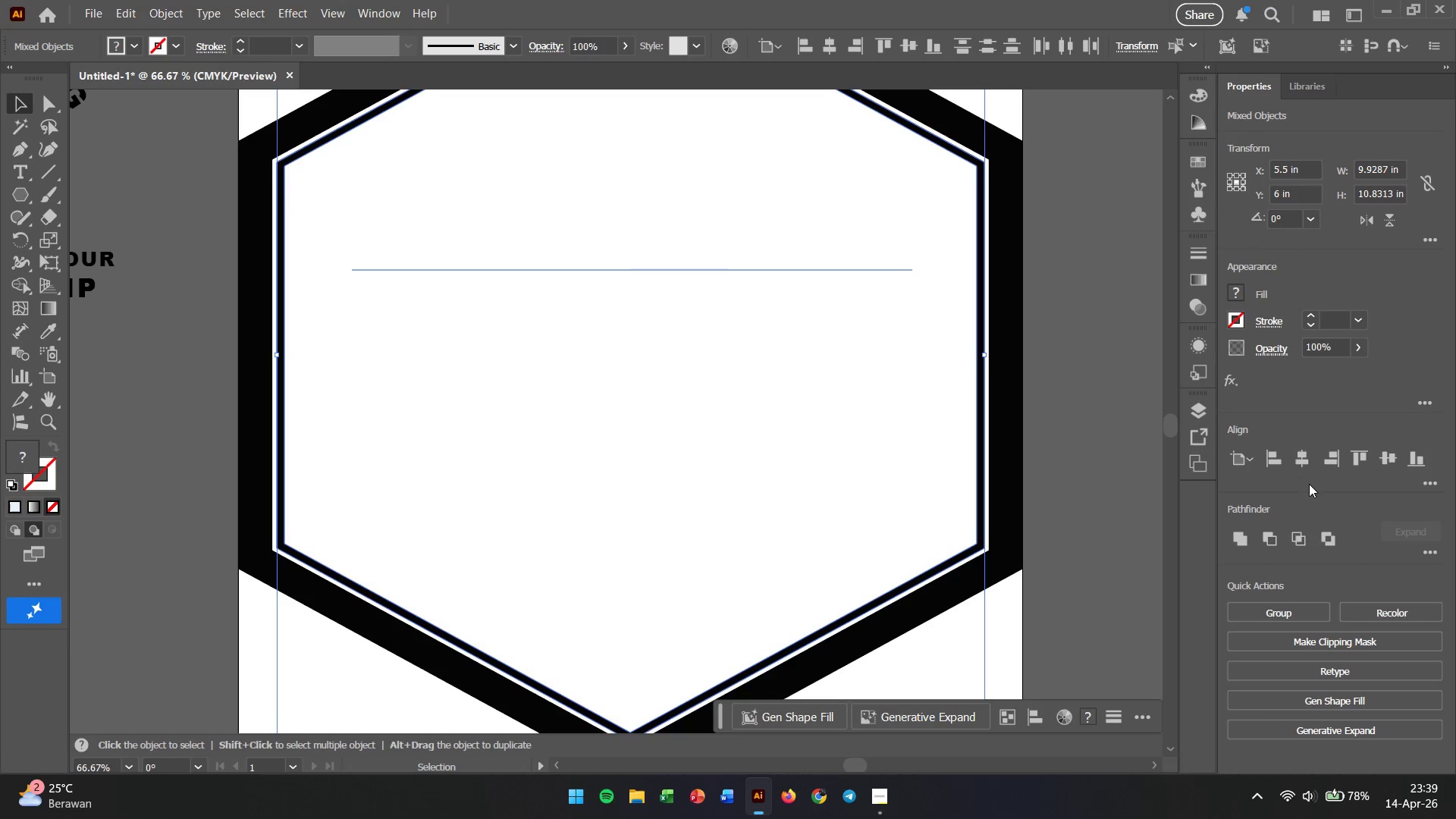 
left_click([1307, 461])
 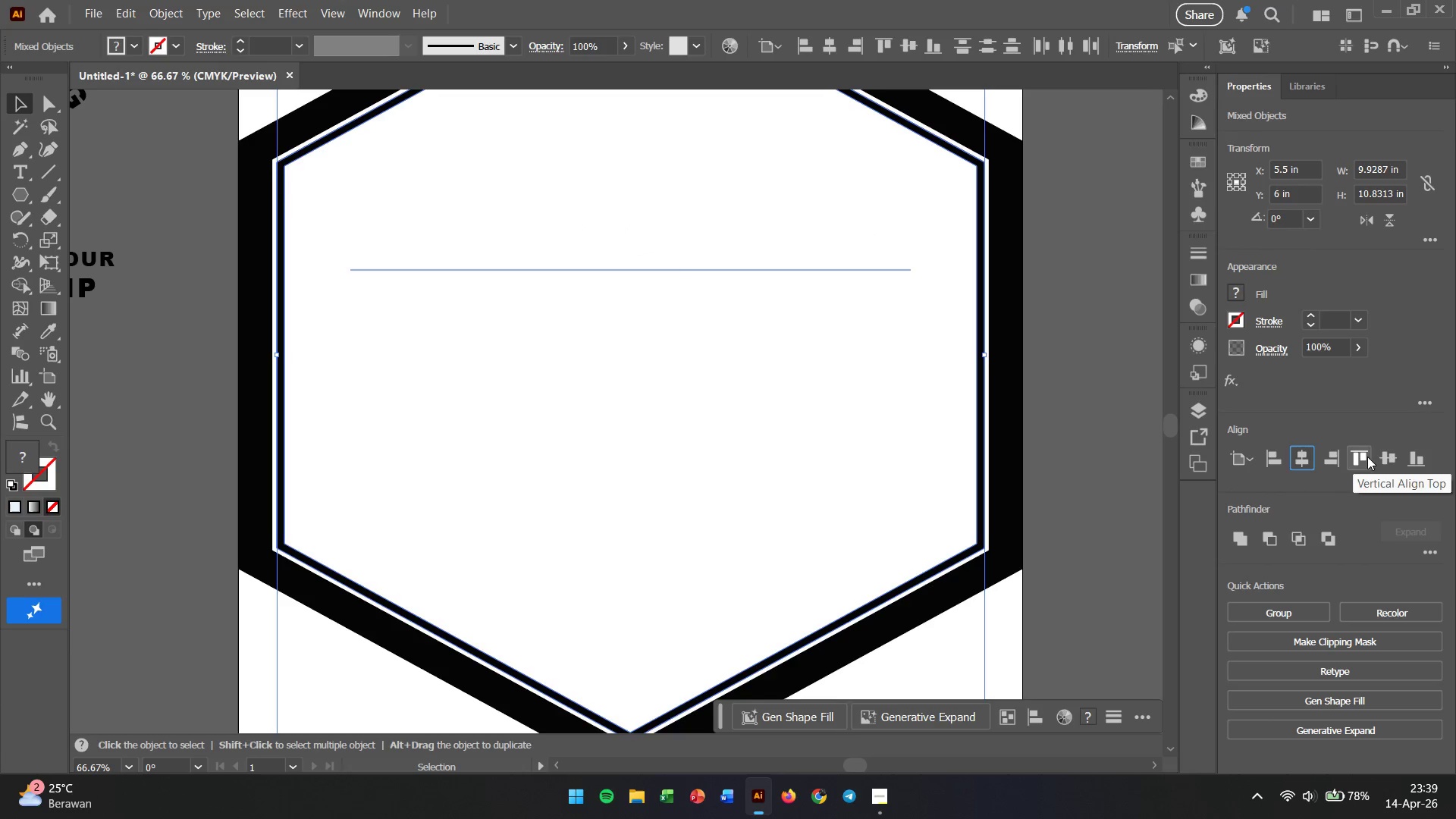 
left_click([1379, 457])
 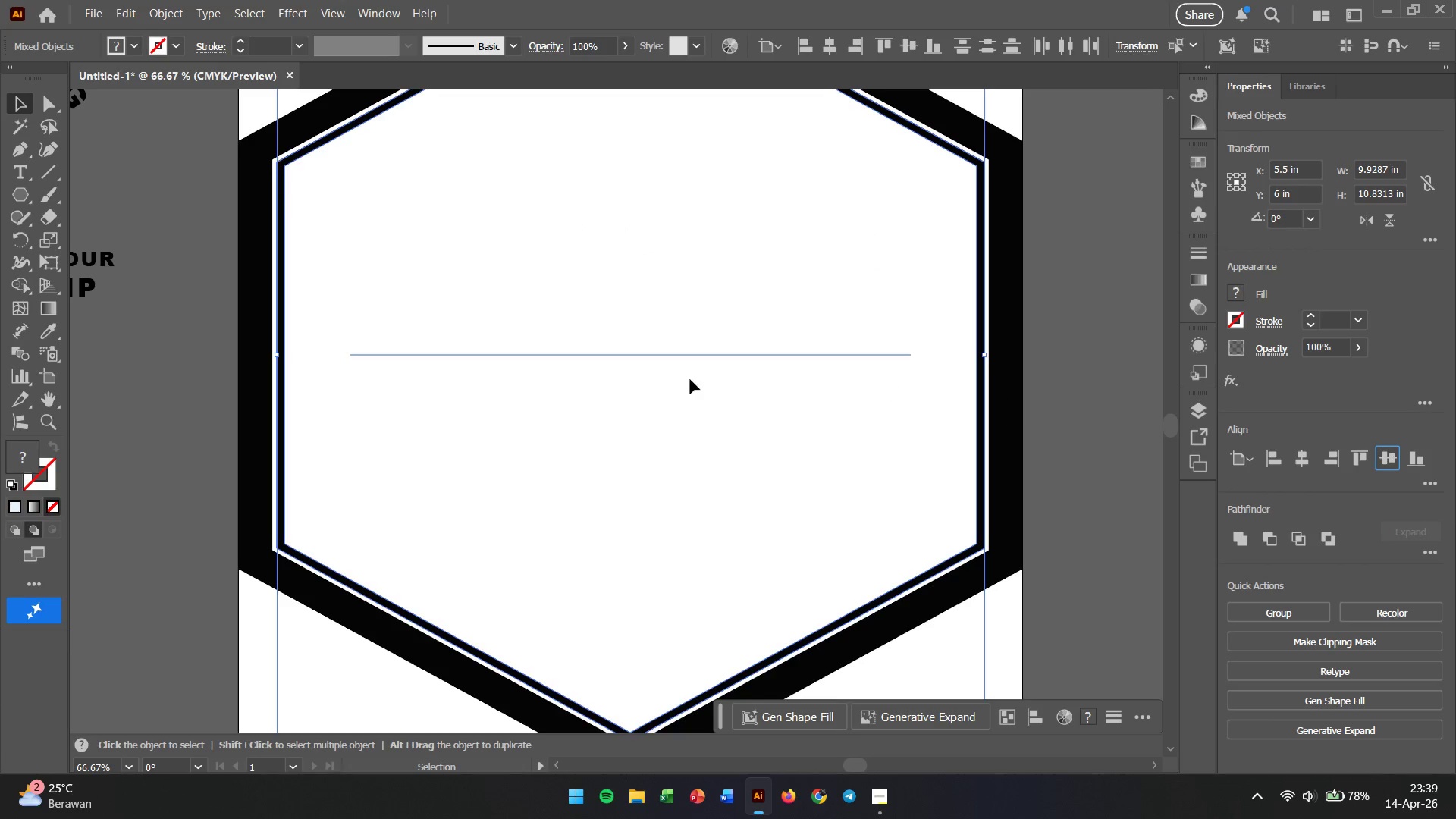 
left_click([677, 385])
 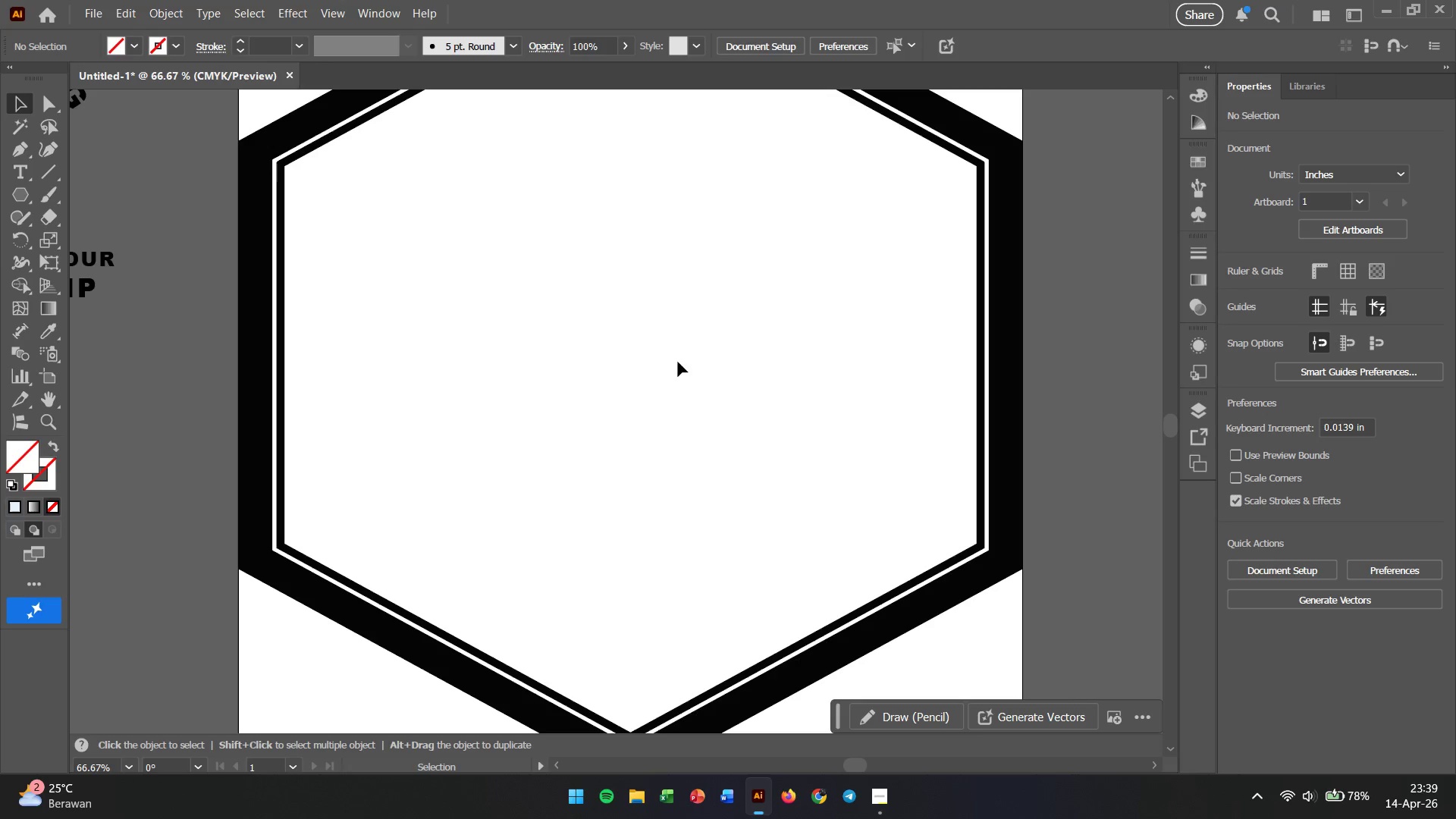 
left_click([680, 358])
 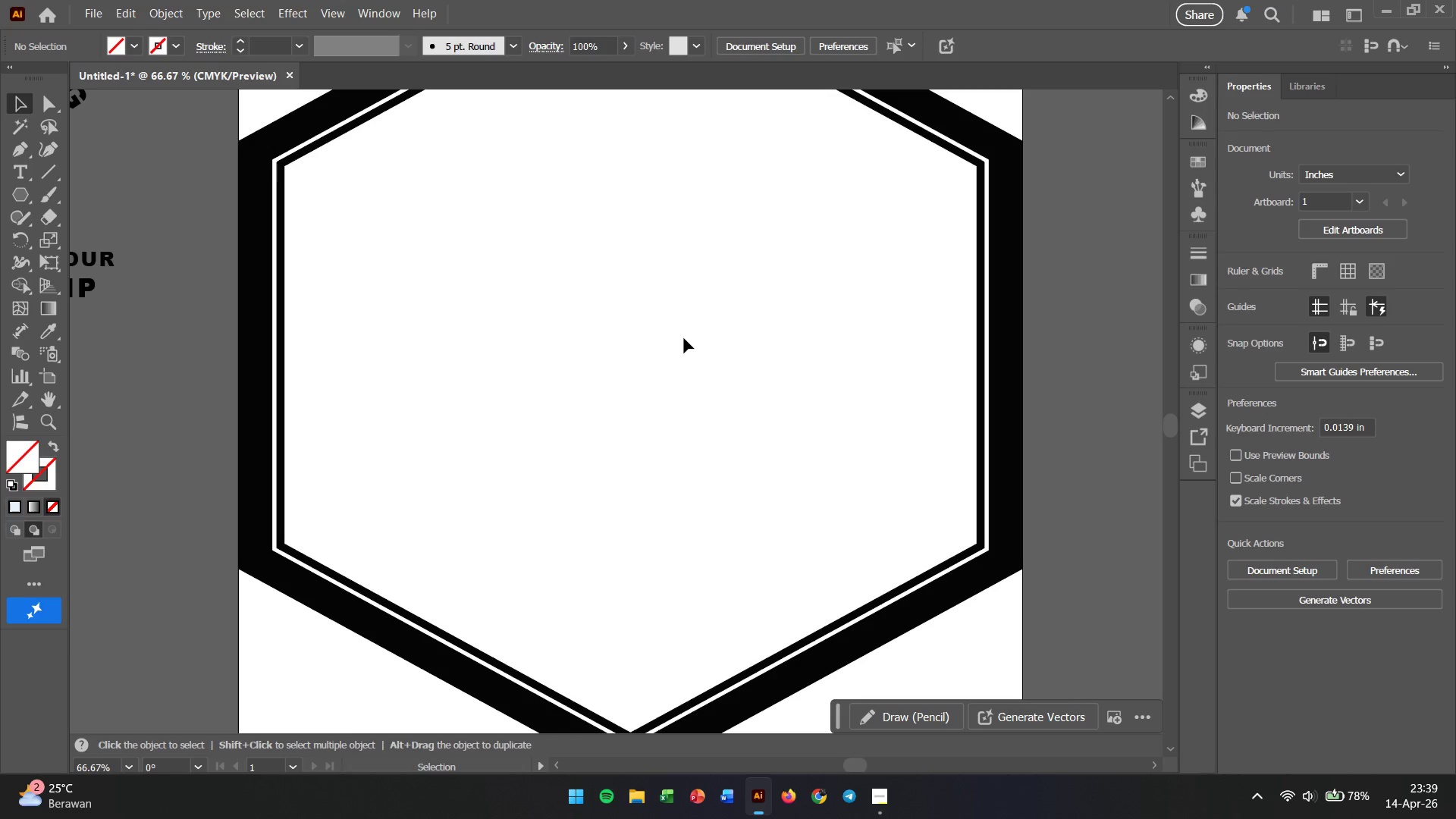 
left_click([684, 338])
 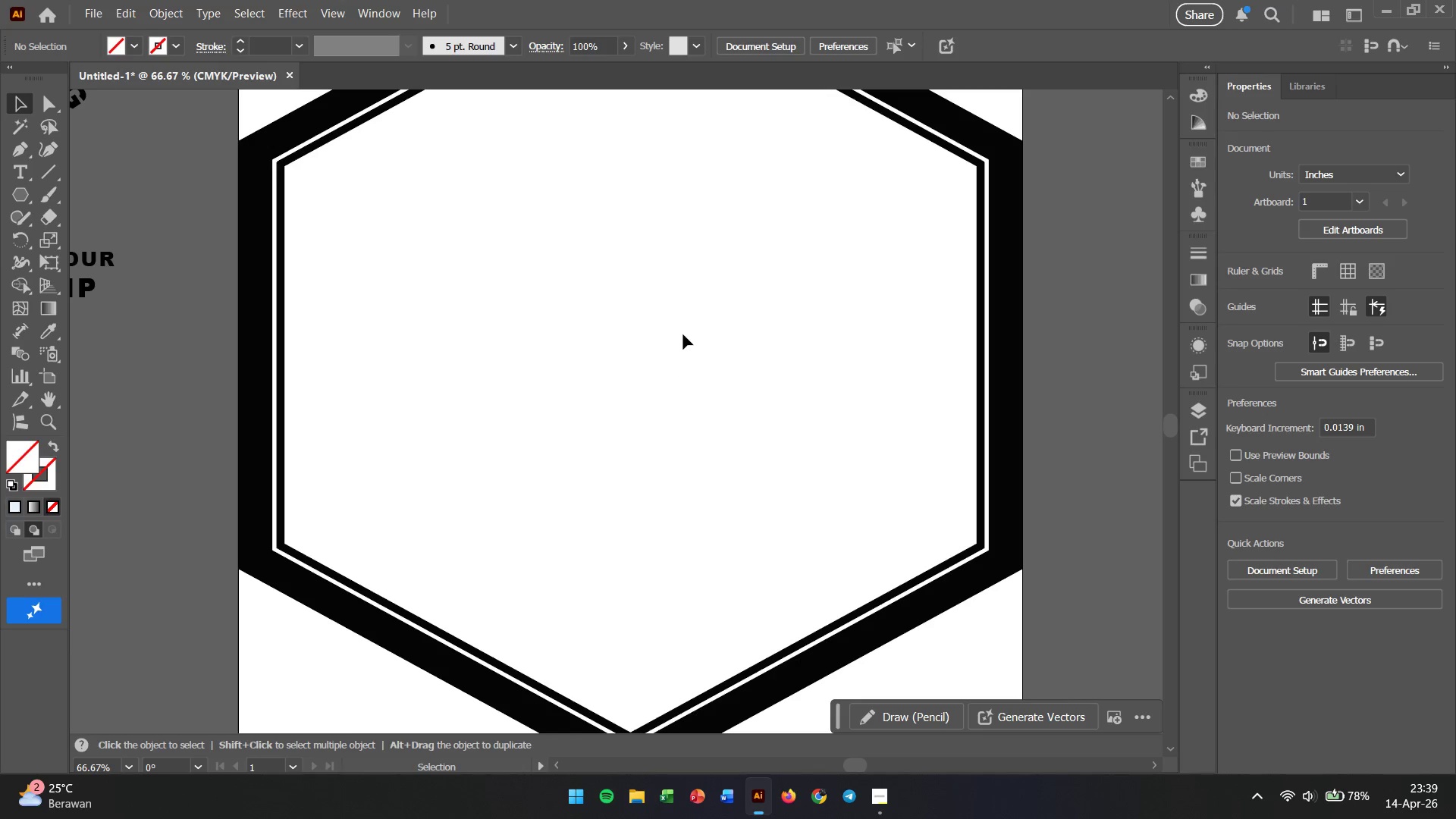 
left_click_drag(start_coordinate=[676, 313], to_coordinate=[682, 445])
 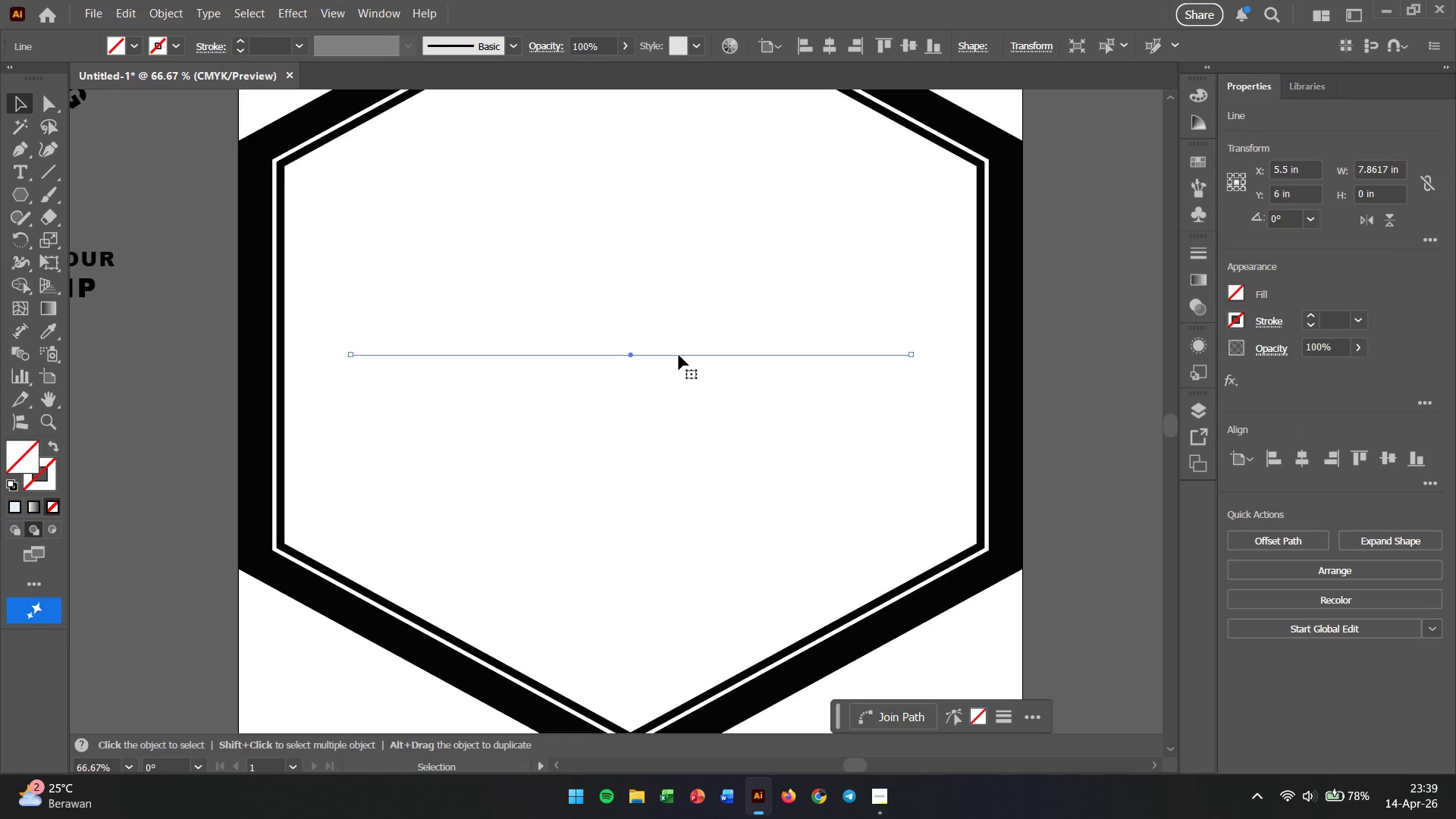 
left_click([679, 355])
 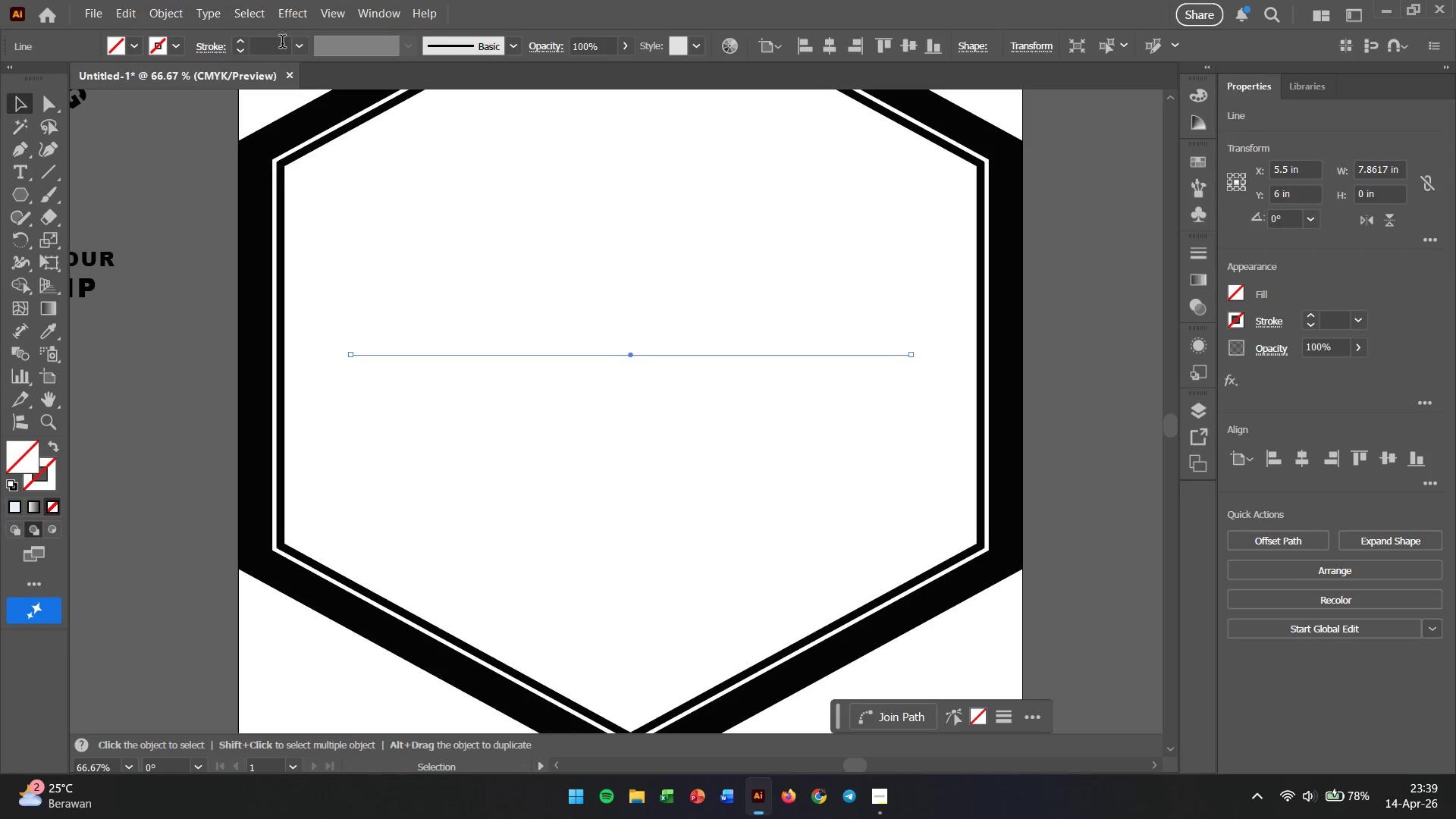 
left_click([301, 46])
 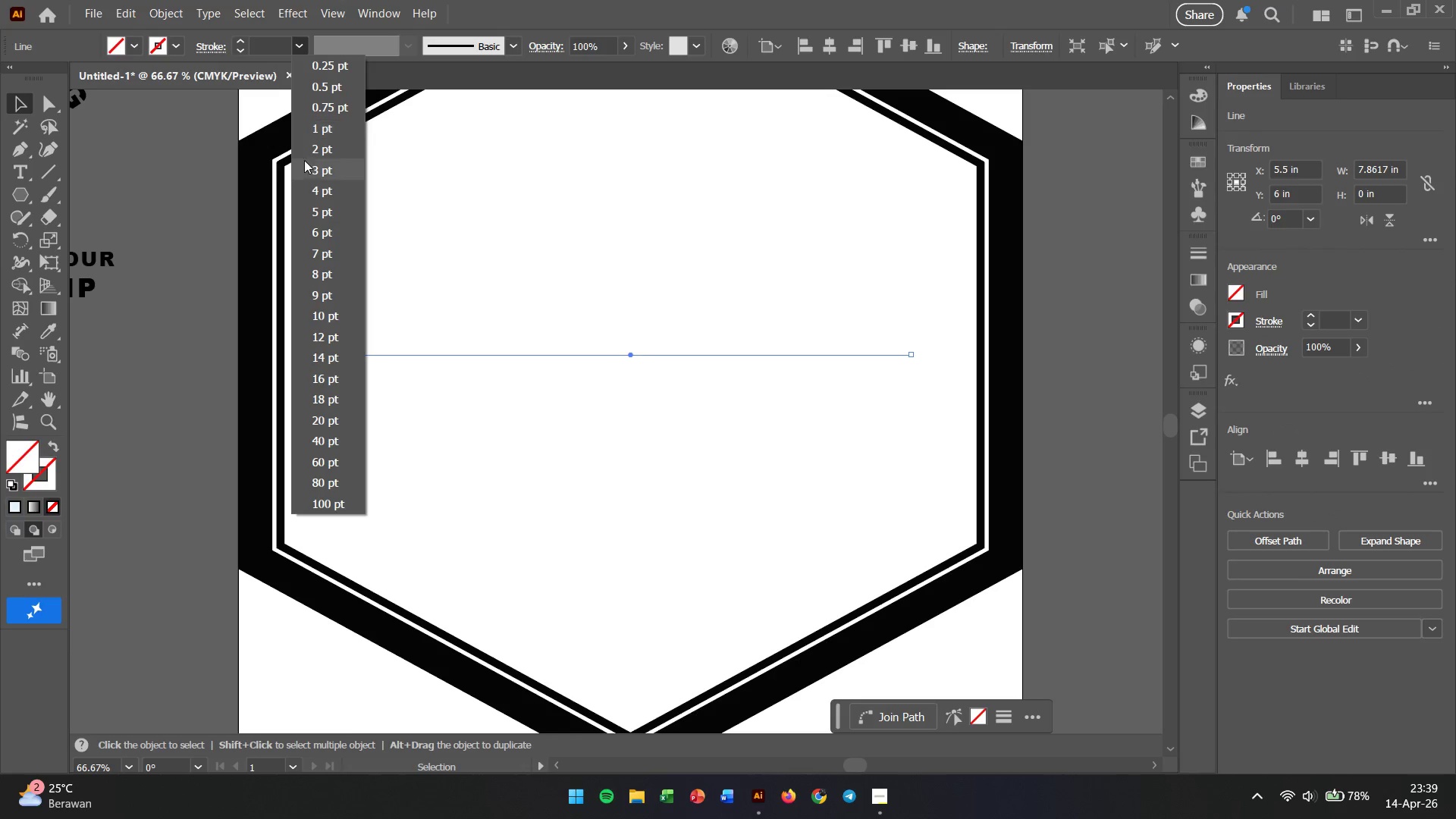 
left_click([316, 253])
 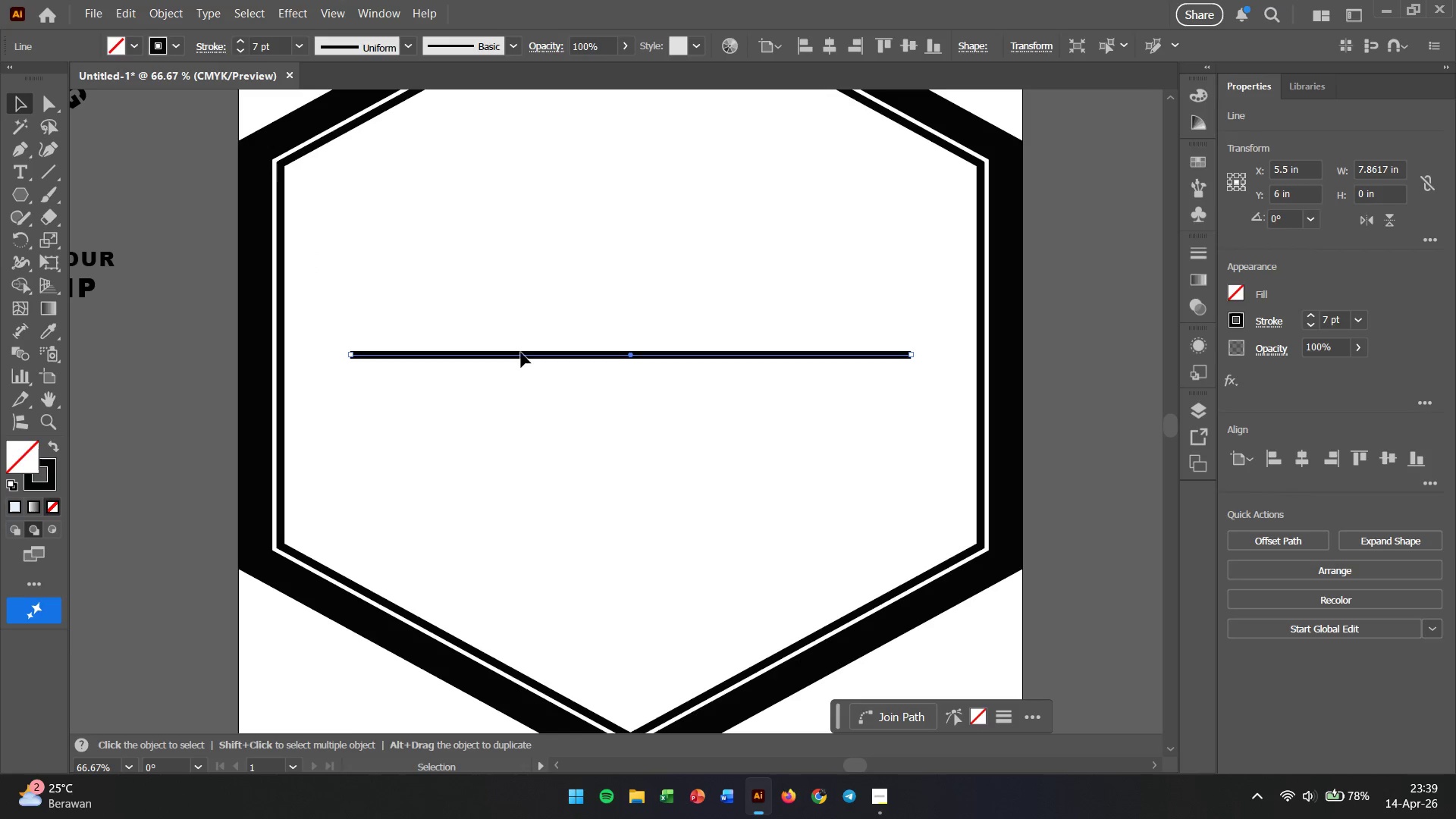 
left_click([168, 18])
 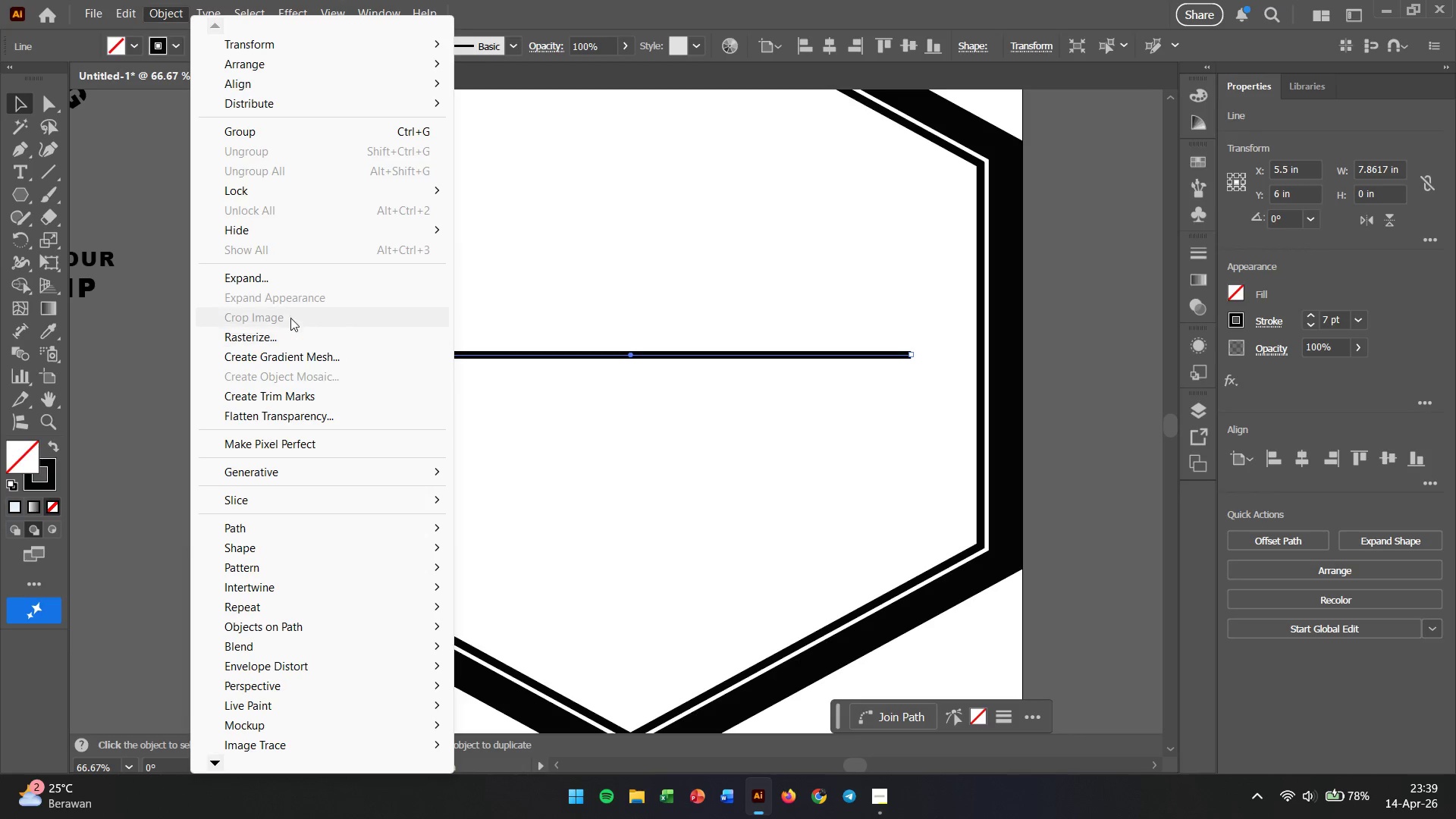 
left_click([292, 279])
 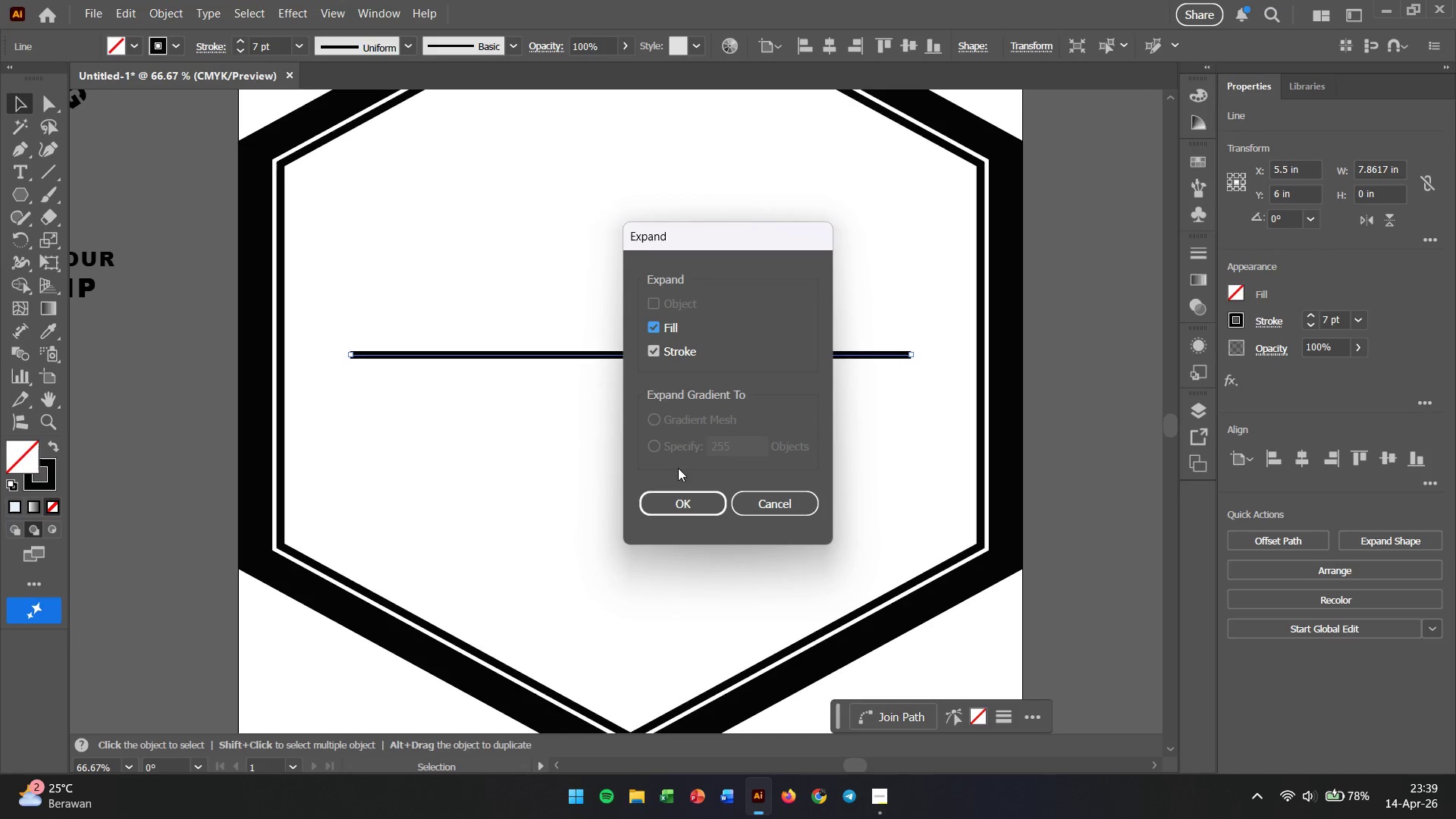 
left_click([678, 505])
 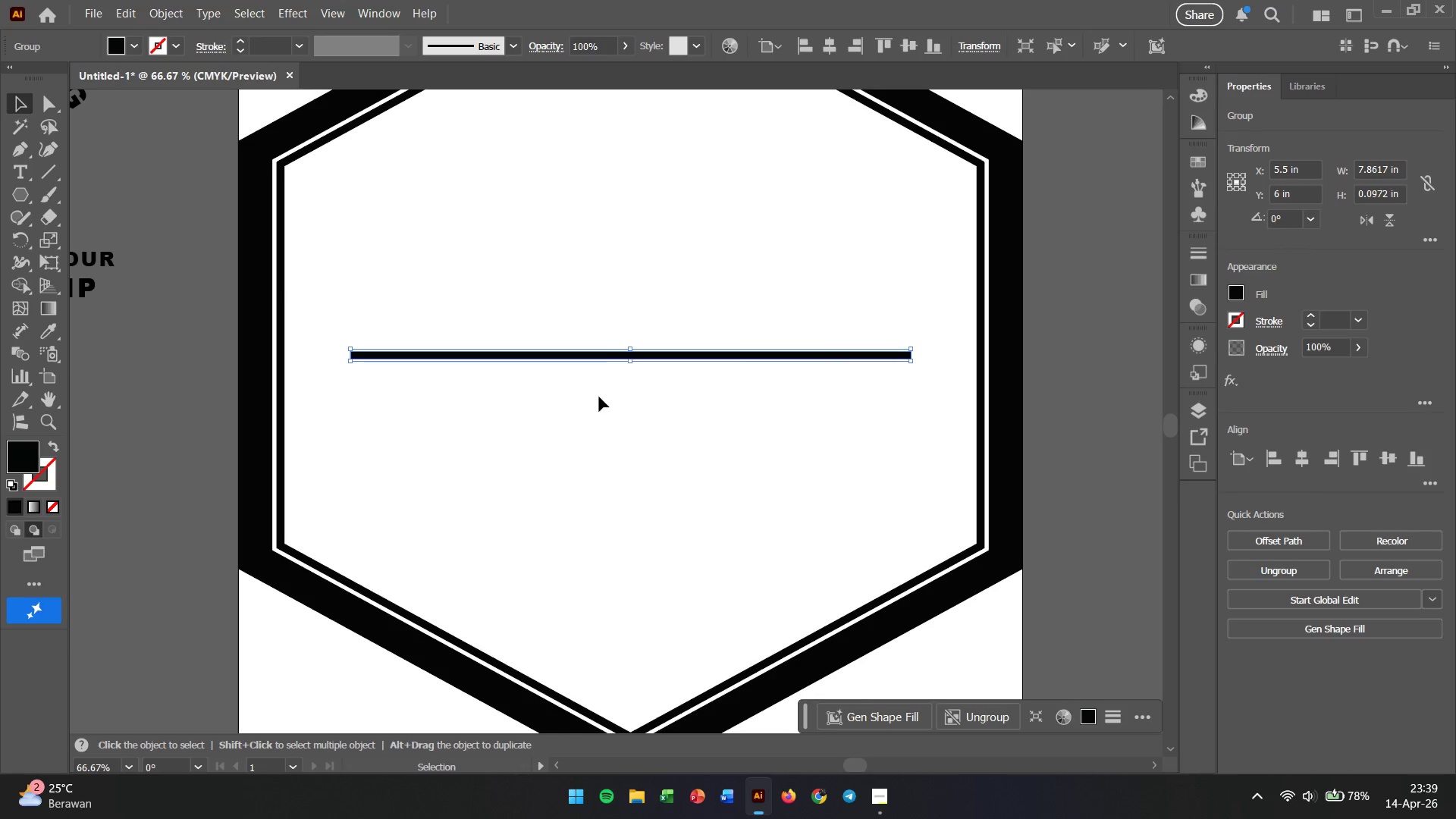 
left_click([599, 397])
 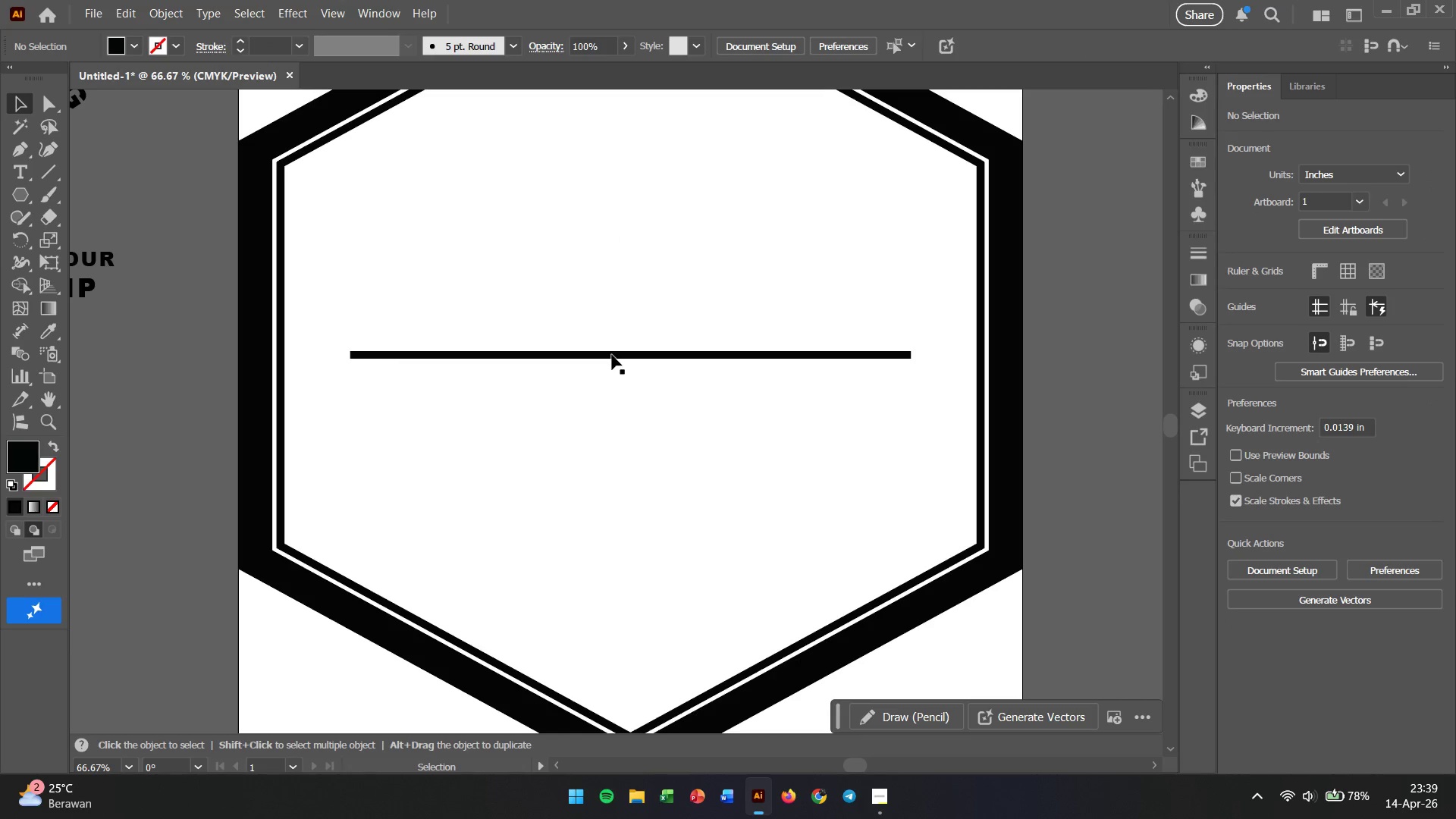 
left_click([612, 355])
 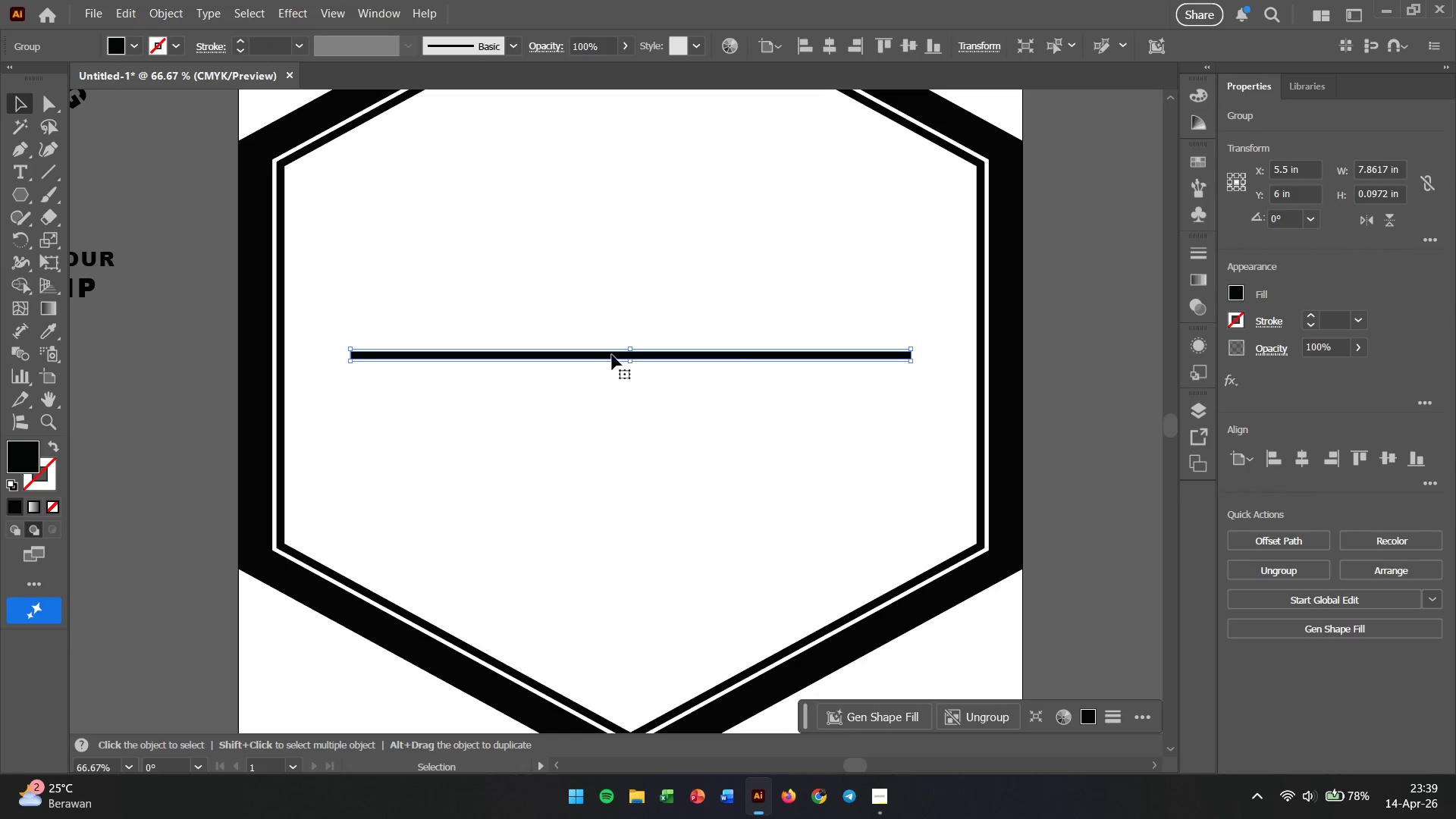 
left_click_drag(start_coordinate=[612, 355], to_coordinate=[610, 246])
 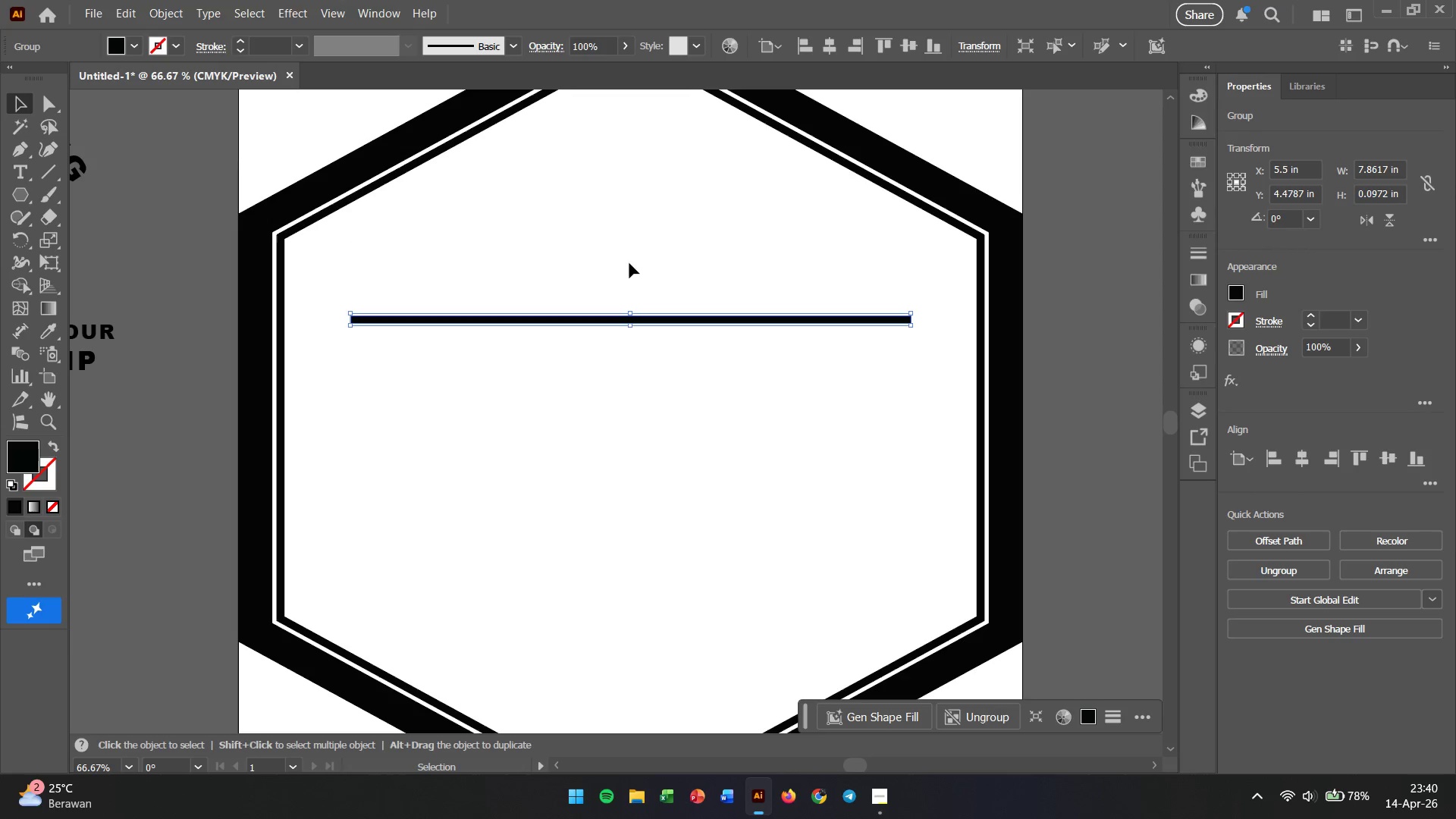 
hold_key(key=ShiftLeft, duration=2.58)
 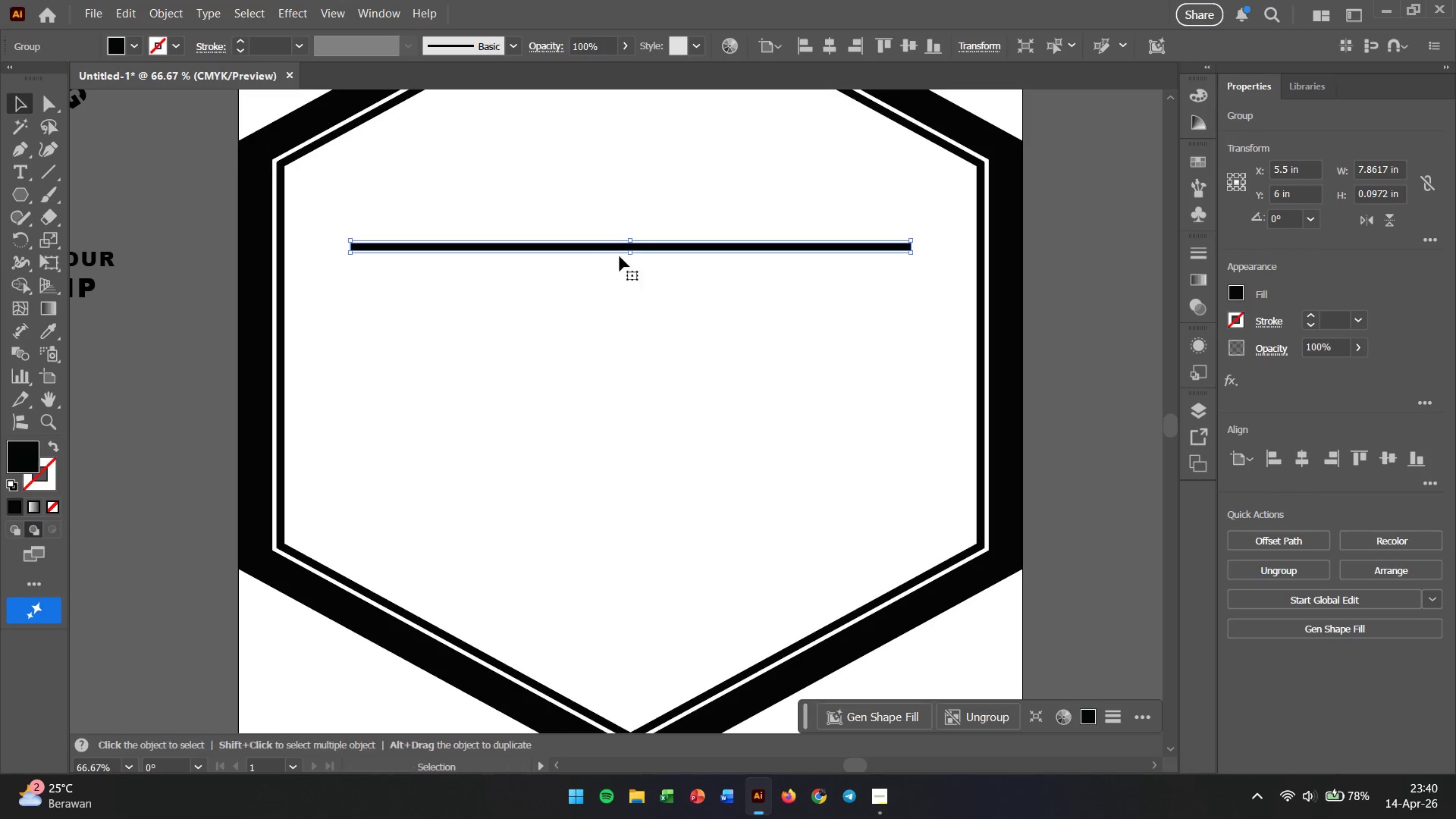 
scroll: coordinate [629, 263], scroll_direction: up, amount: 4.0
 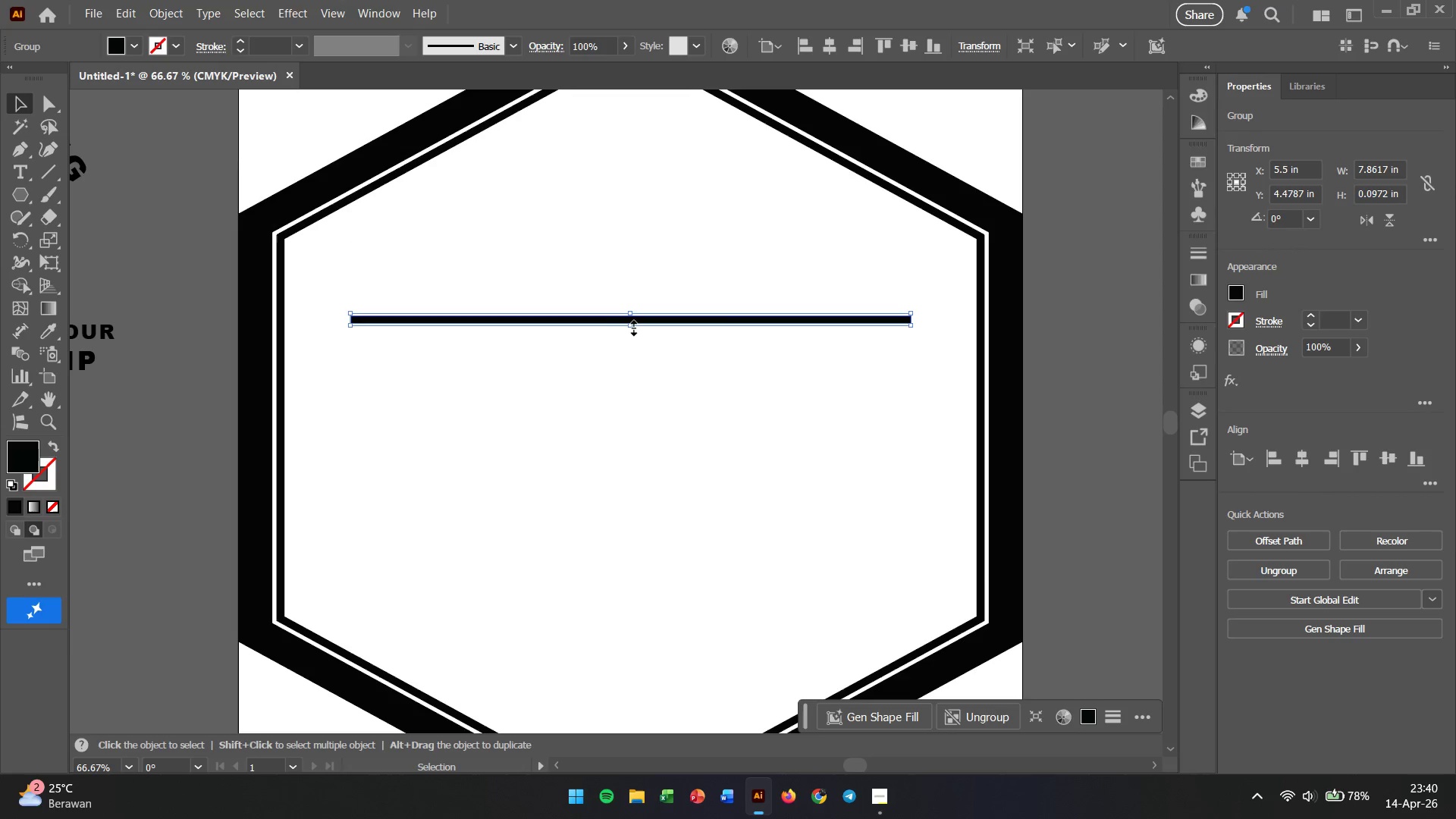 
hold_key(key=AltLeft, duration=0.41)
scroll: coordinate [632, 326], scroll_direction: up, amount: 2.0
 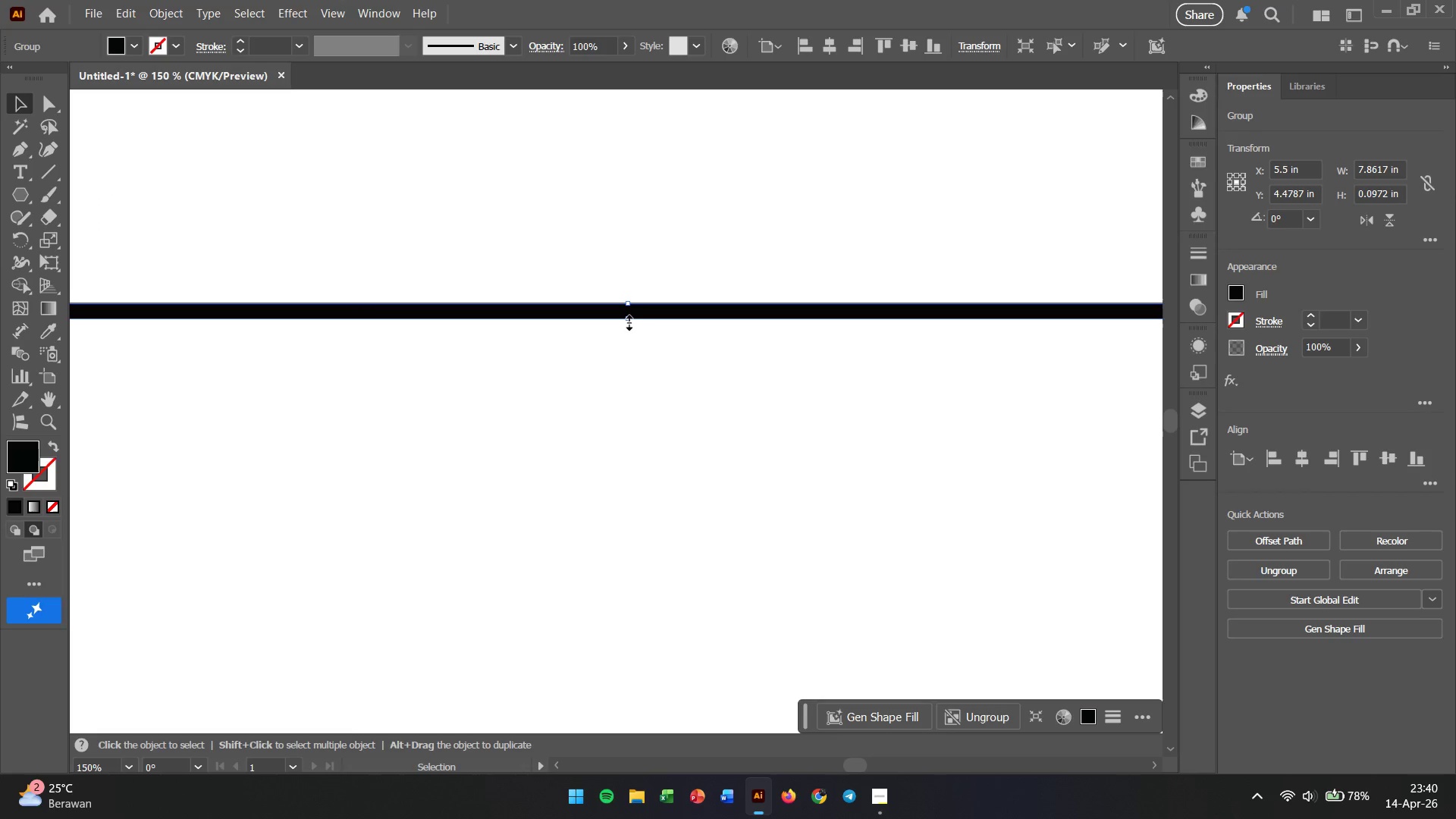 
hold_key(key=AltLeft, duration=0.53)
scroll: coordinate [627, 321], scroll_direction: up, amount: 4.0
 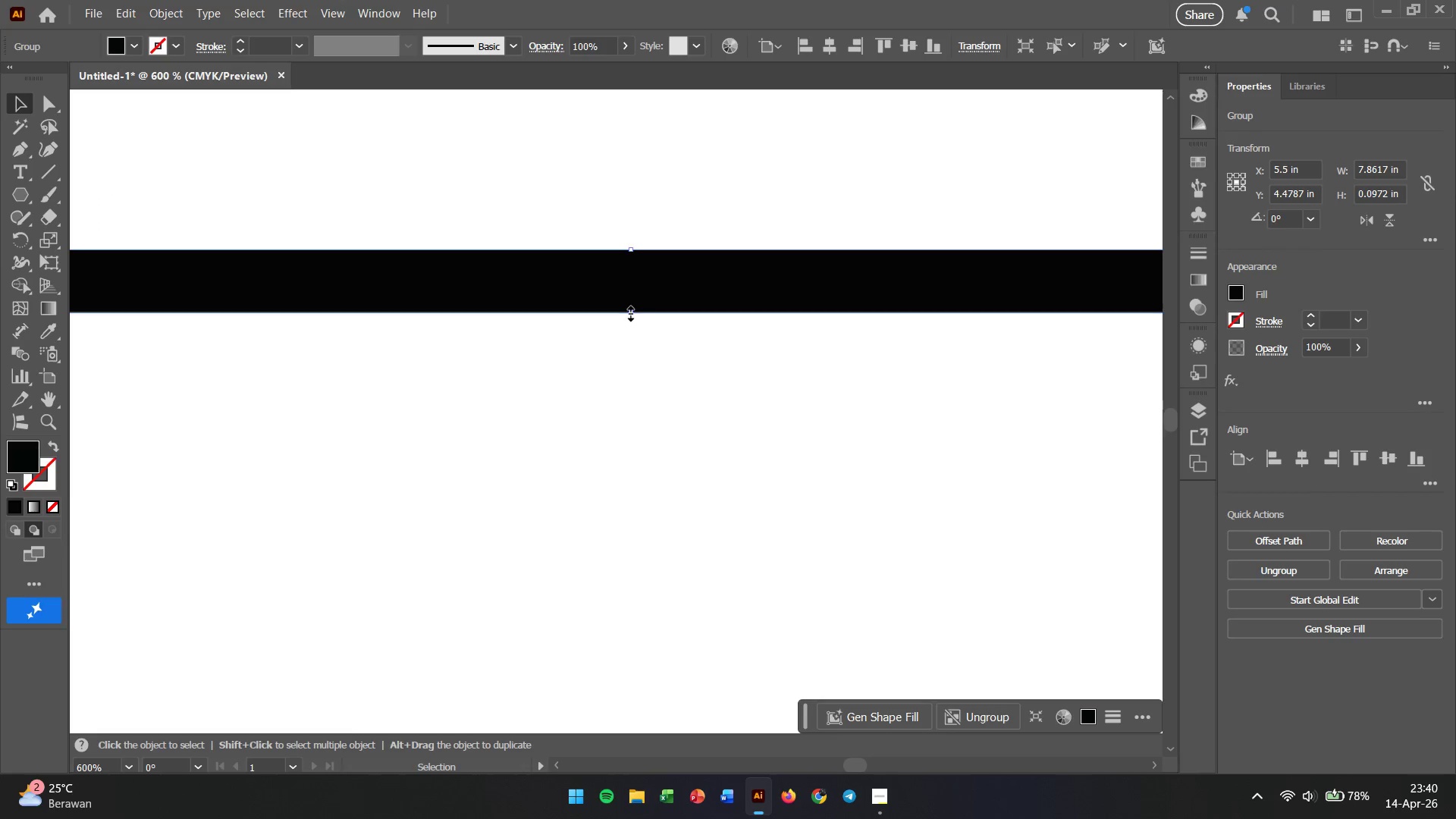 
left_click_drag(start_coordinate=[629, 312], to_coordinate=[629, 288])
 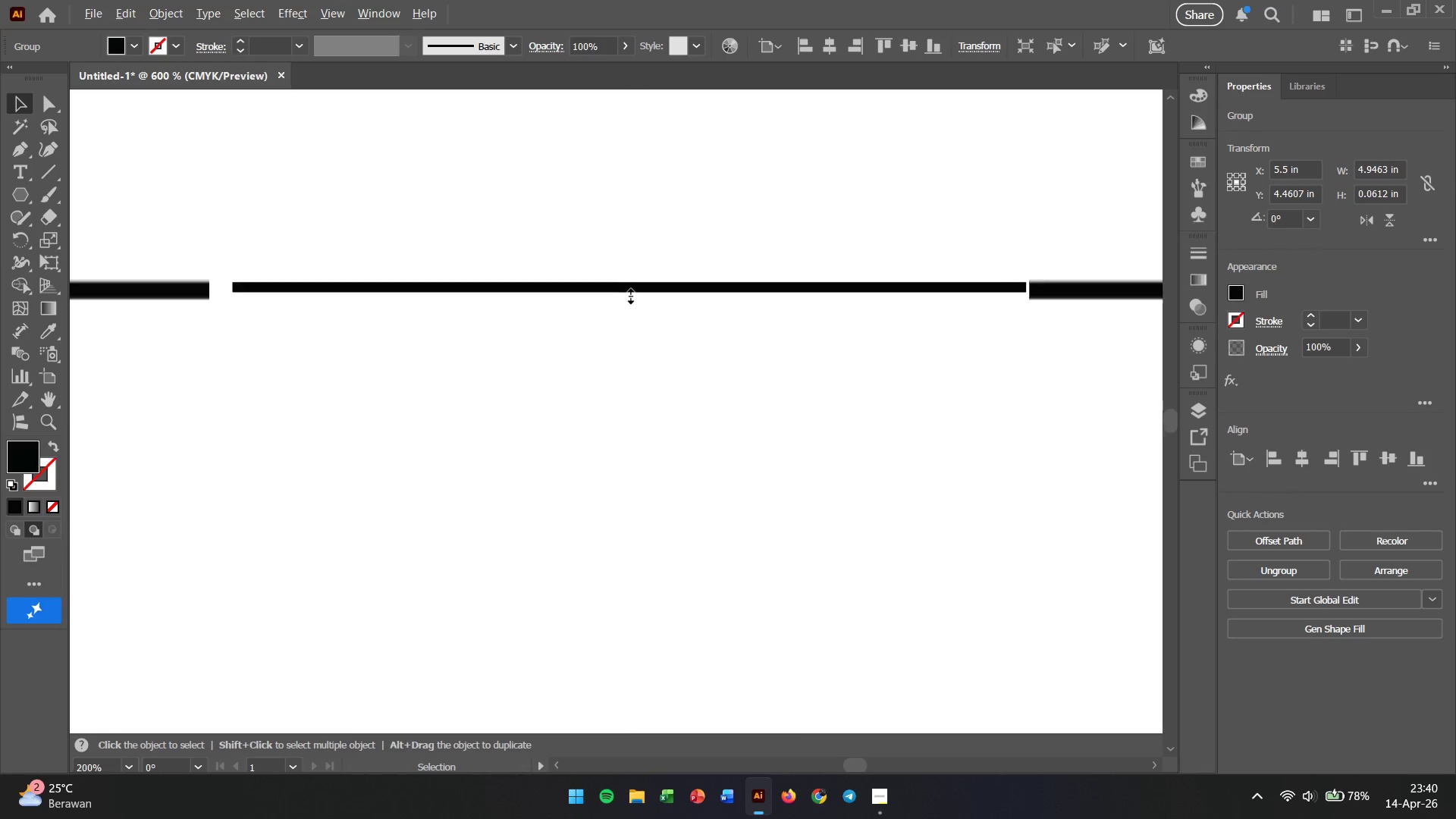 
hold_key(key=ShiftLeft, duration=0.81)
 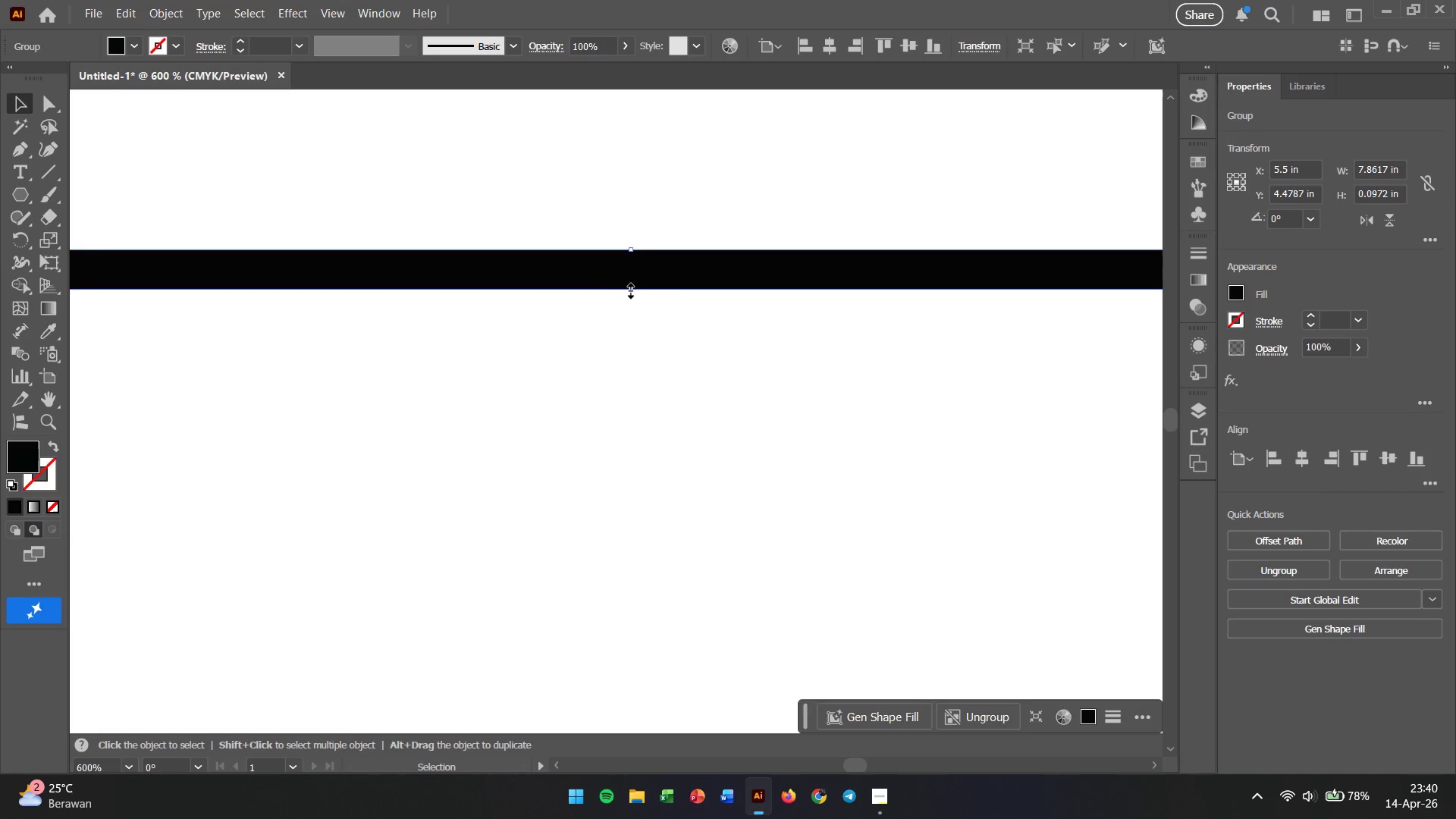 
hold_key(key=AltLeft, duration=0.75)
scroll: coordinate [629, 295], scroll_direction: down, amount: 6.0
 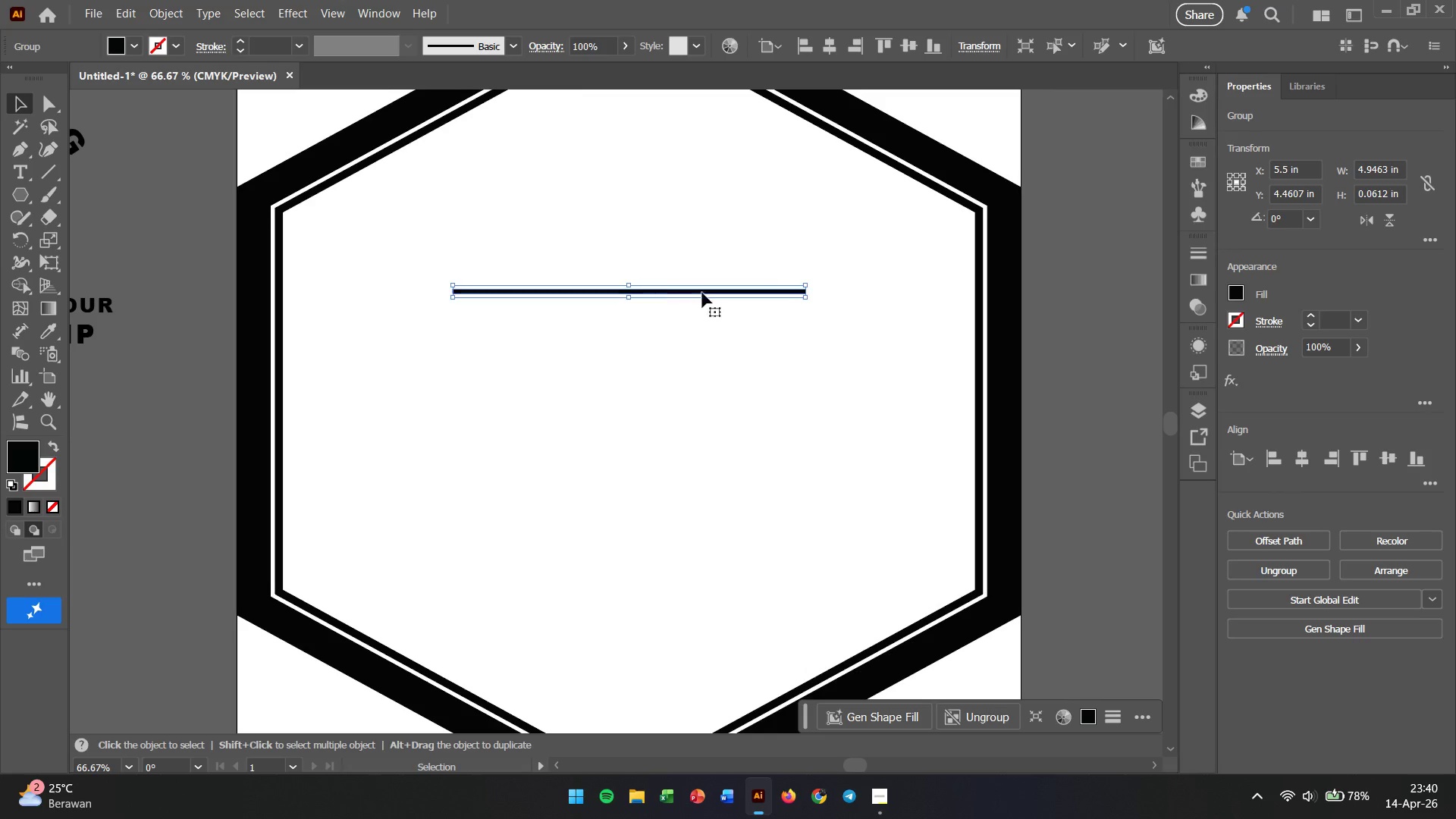 
hold_key(key=AltLeft, duration=0.45)
scroll: coordinate [831, 303], scroll_direction: up, amount: 4.0
 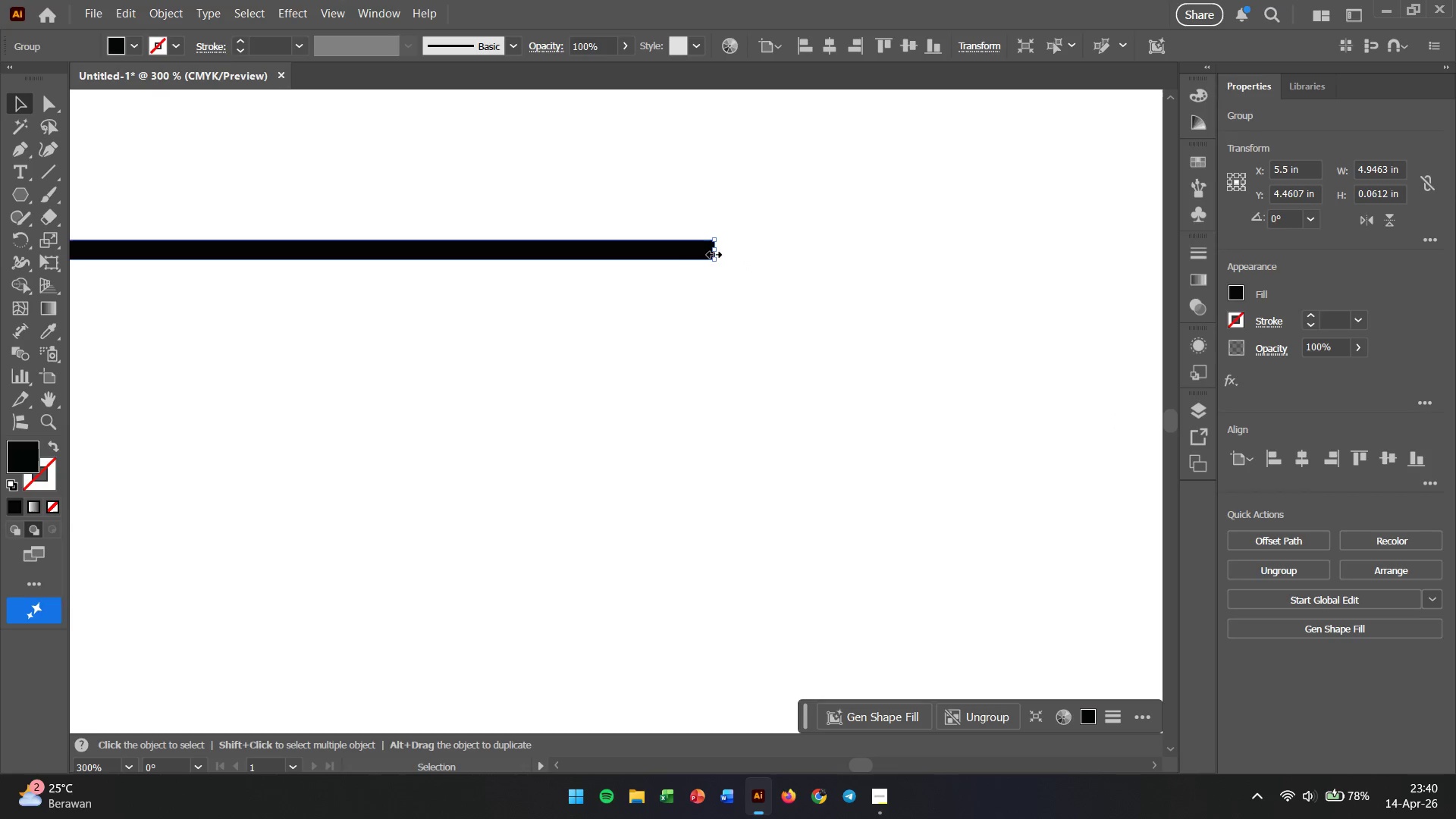 
left_click_drag(start_coordinate=[712, 252], to_coordinate=[1053, 256])
 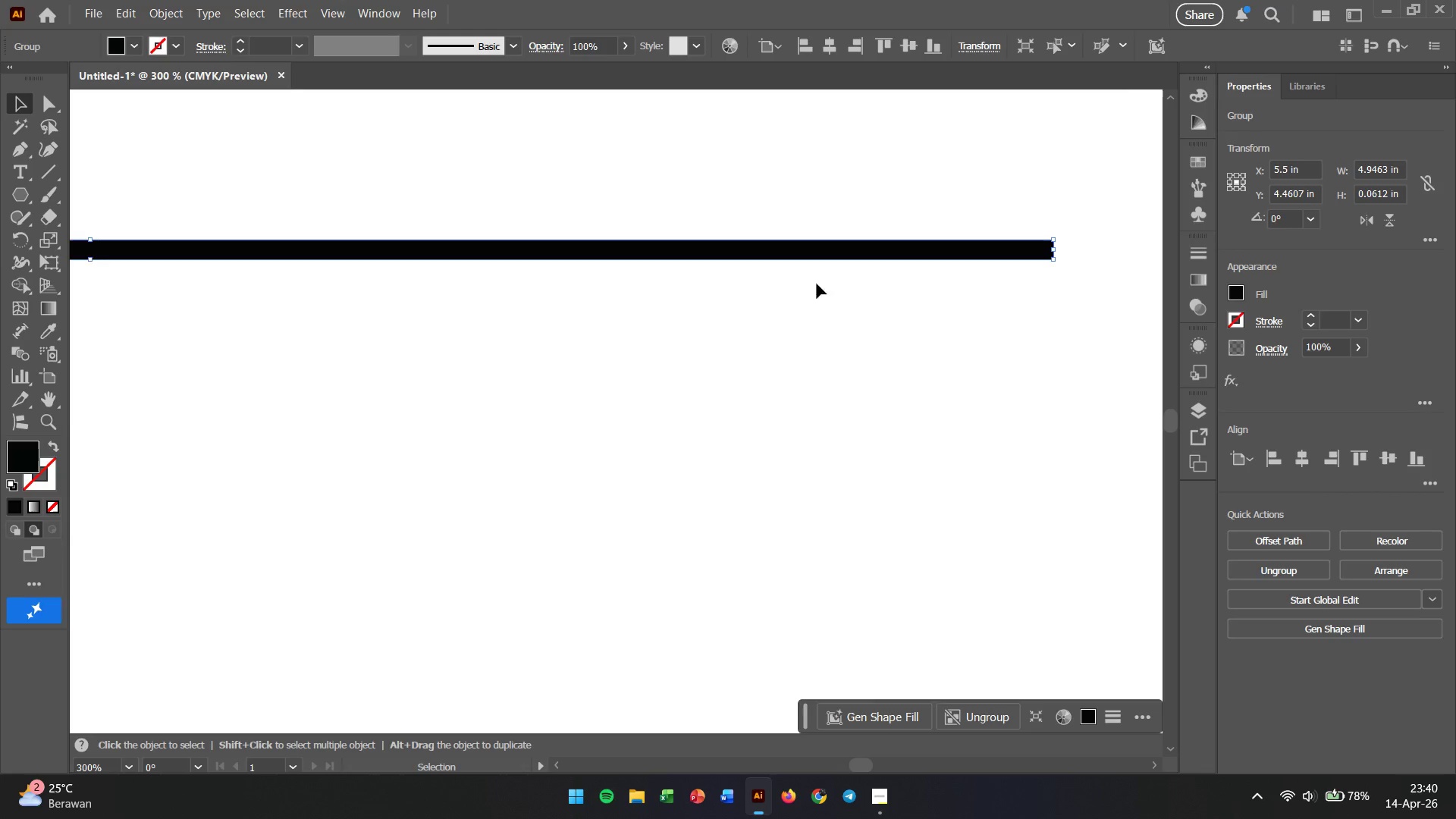 
hold_key(key=AltLeft, duration=1.14)
scroll: coordinate [746, 298], scroll_direction: down, amount: 5.0
 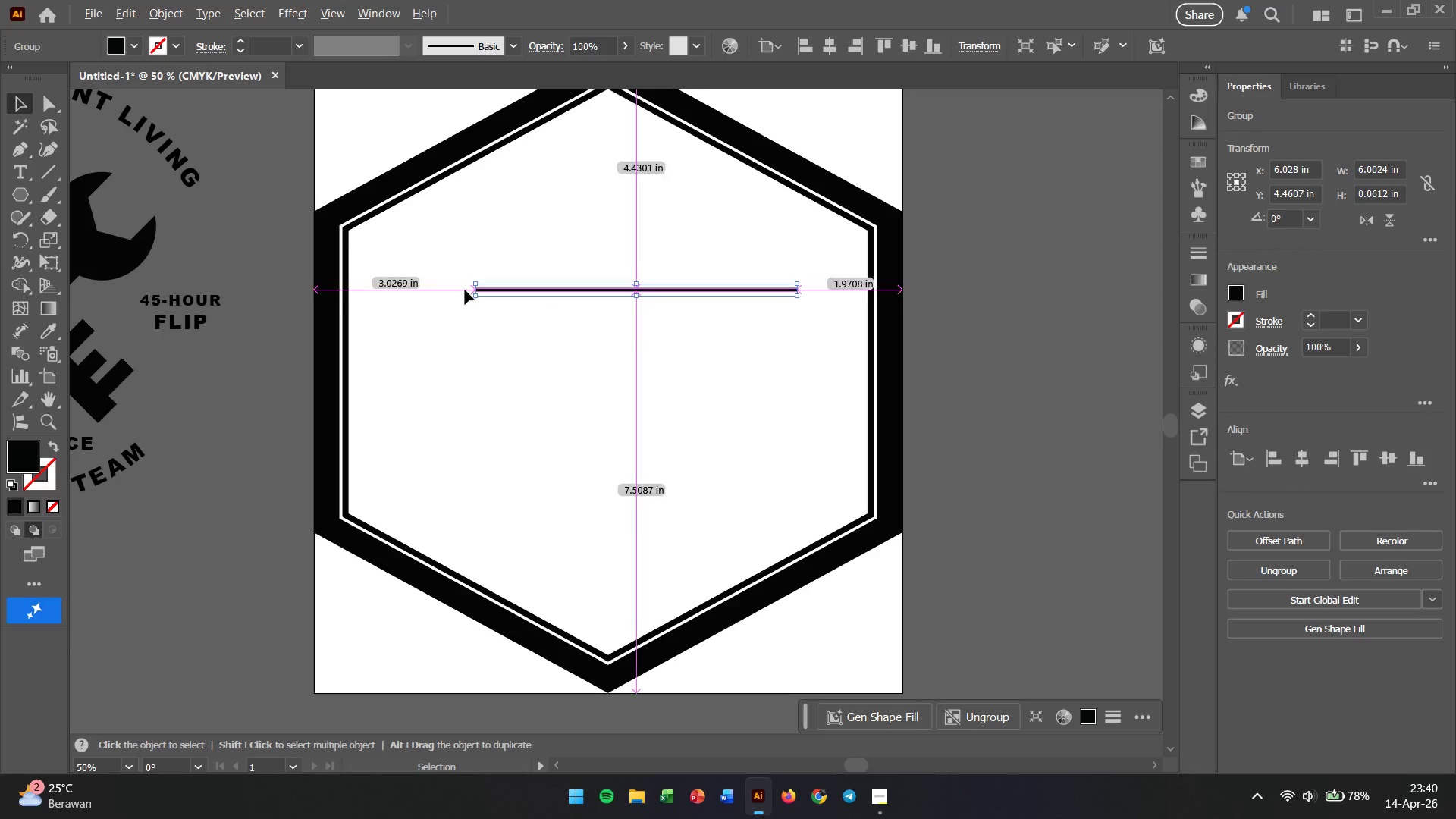 
hold_key(key=AltLeft, duration=0.36)
 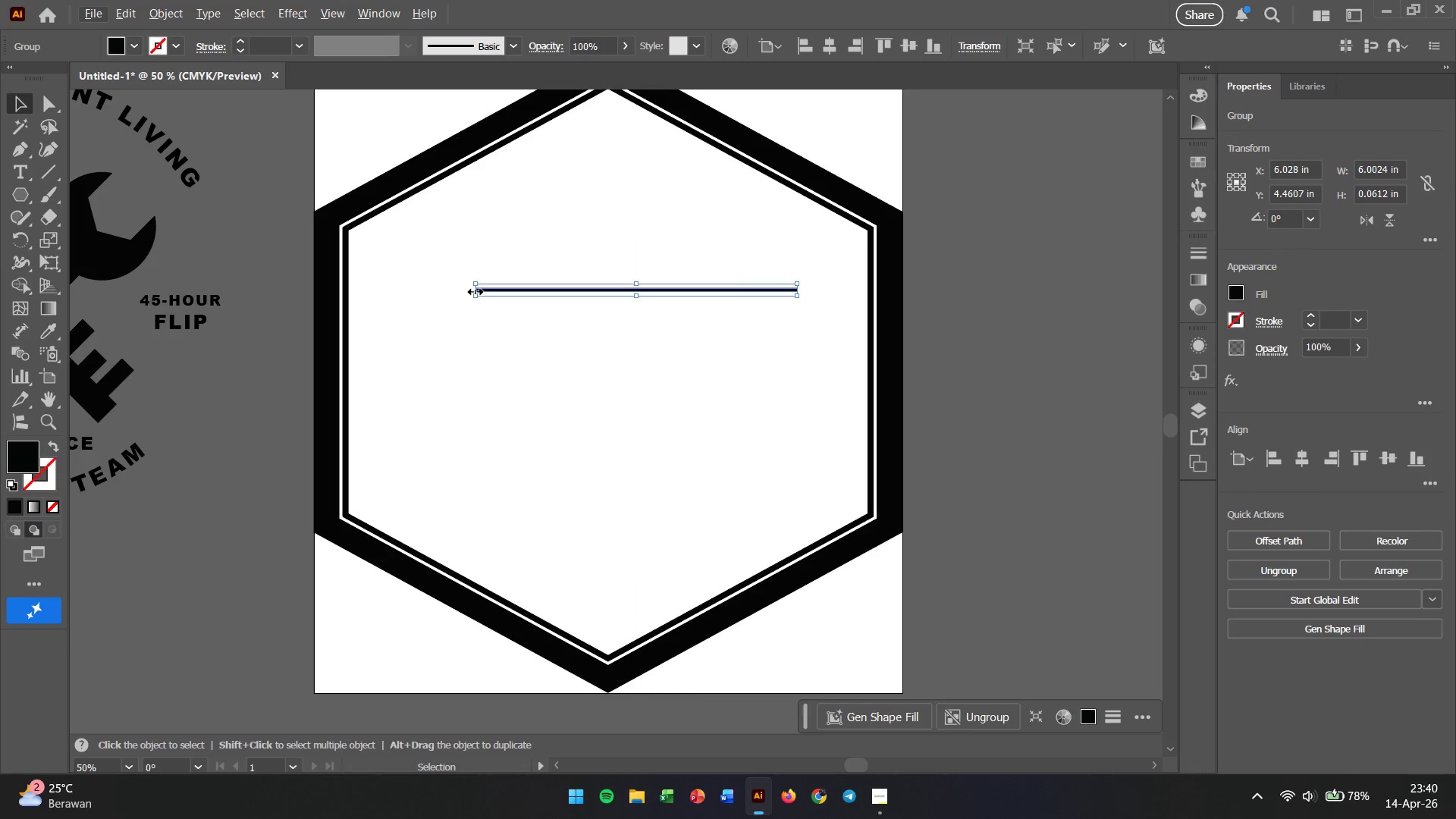 
left_click_drag(start_coordinate=[473, 290], to_coordinate=[420, 289])
 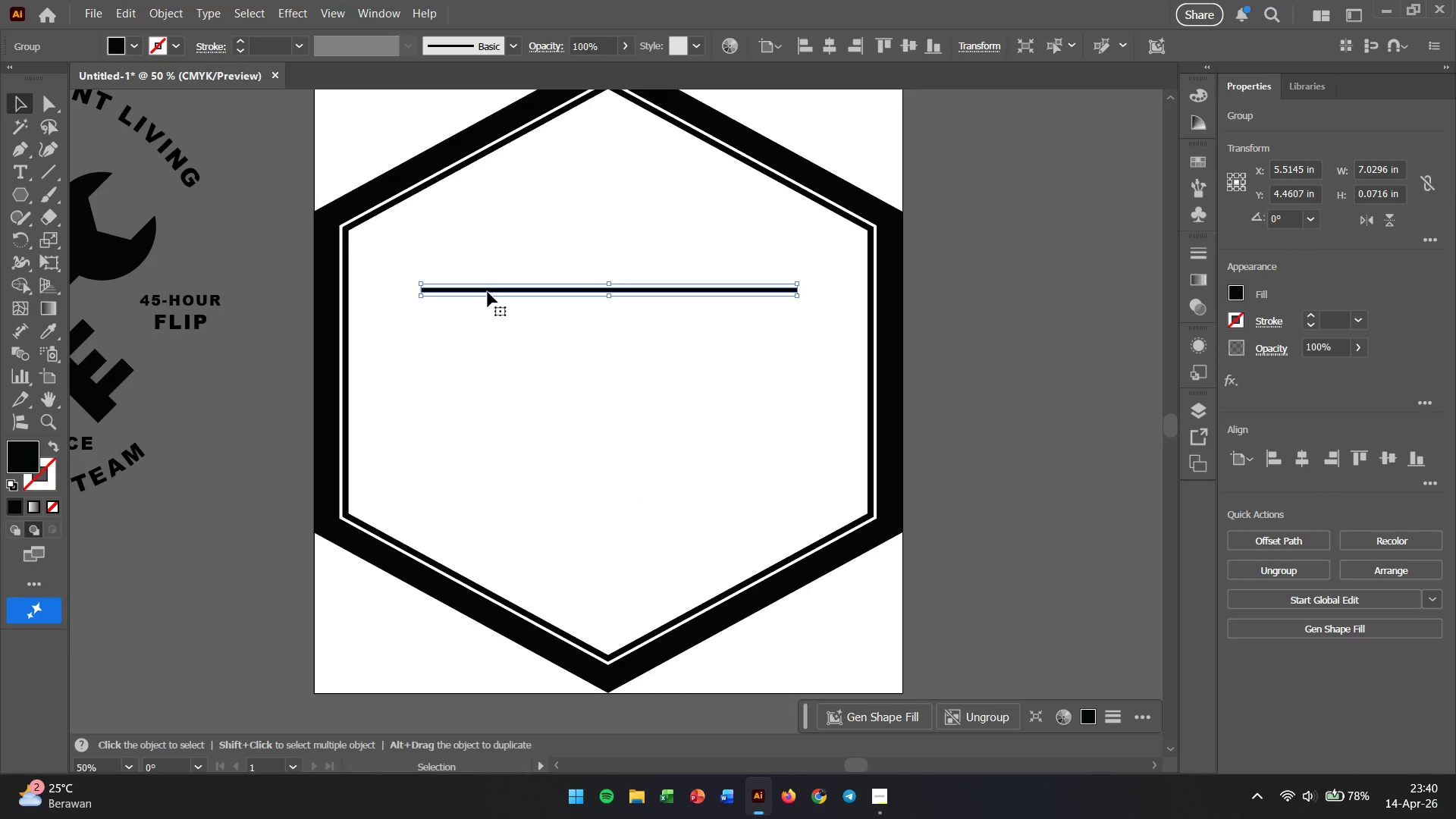 
hold_key(key=ShiftLeft, duration=1.23)
 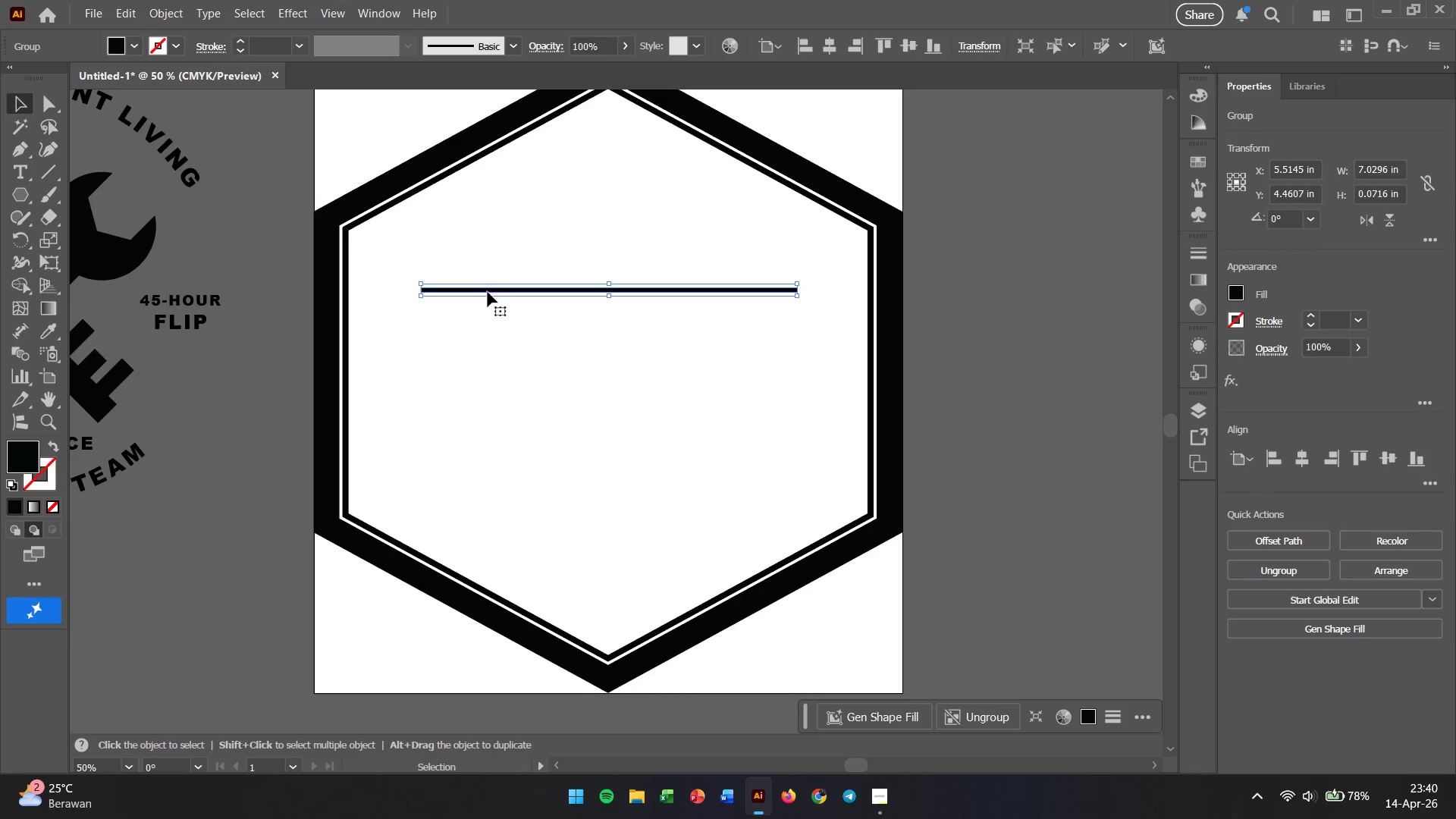 
left_click([491, 290])
 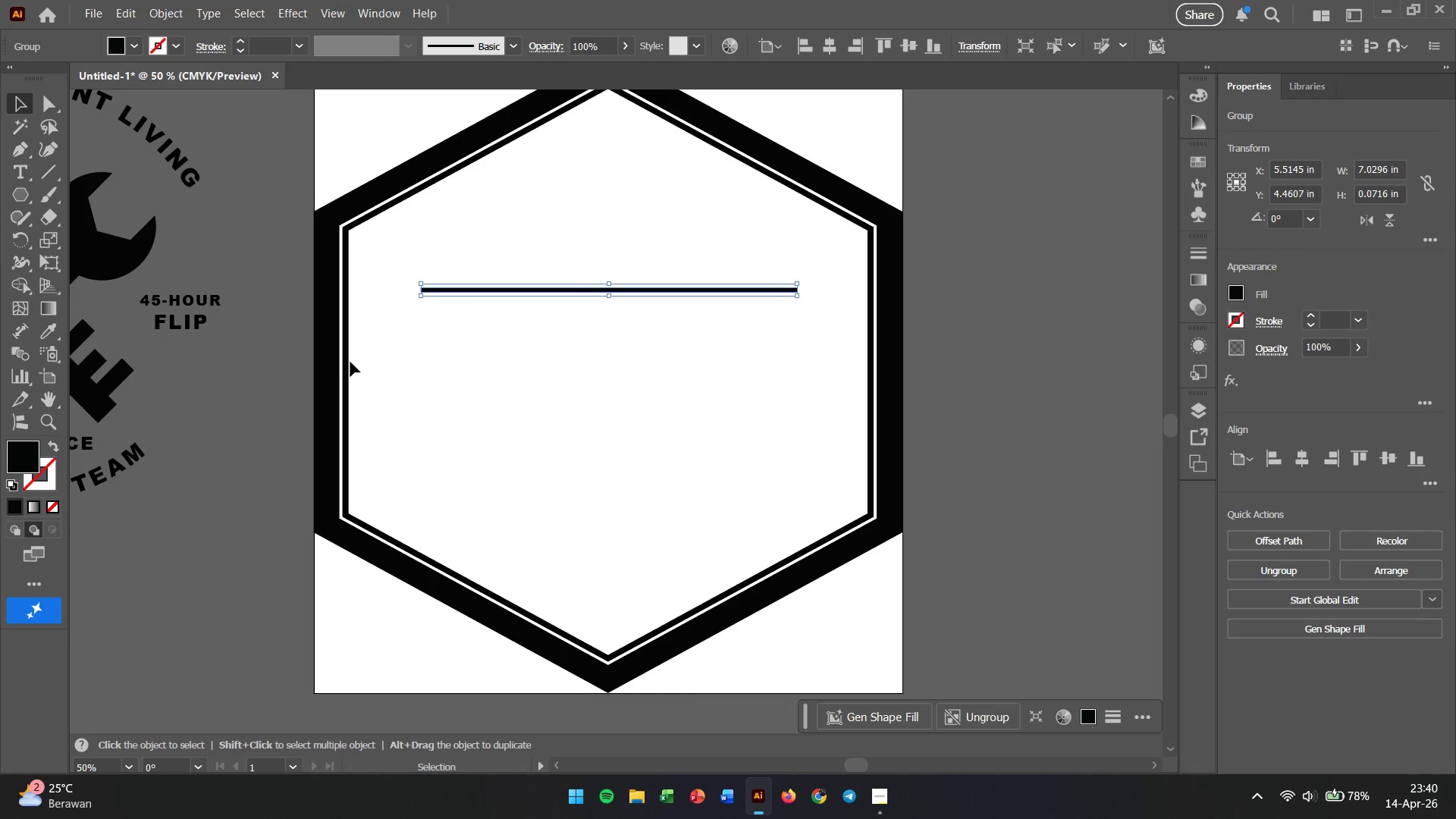 
hold_key(key=ShiftLeft, duration=0.64)
left_click([347, 362])
 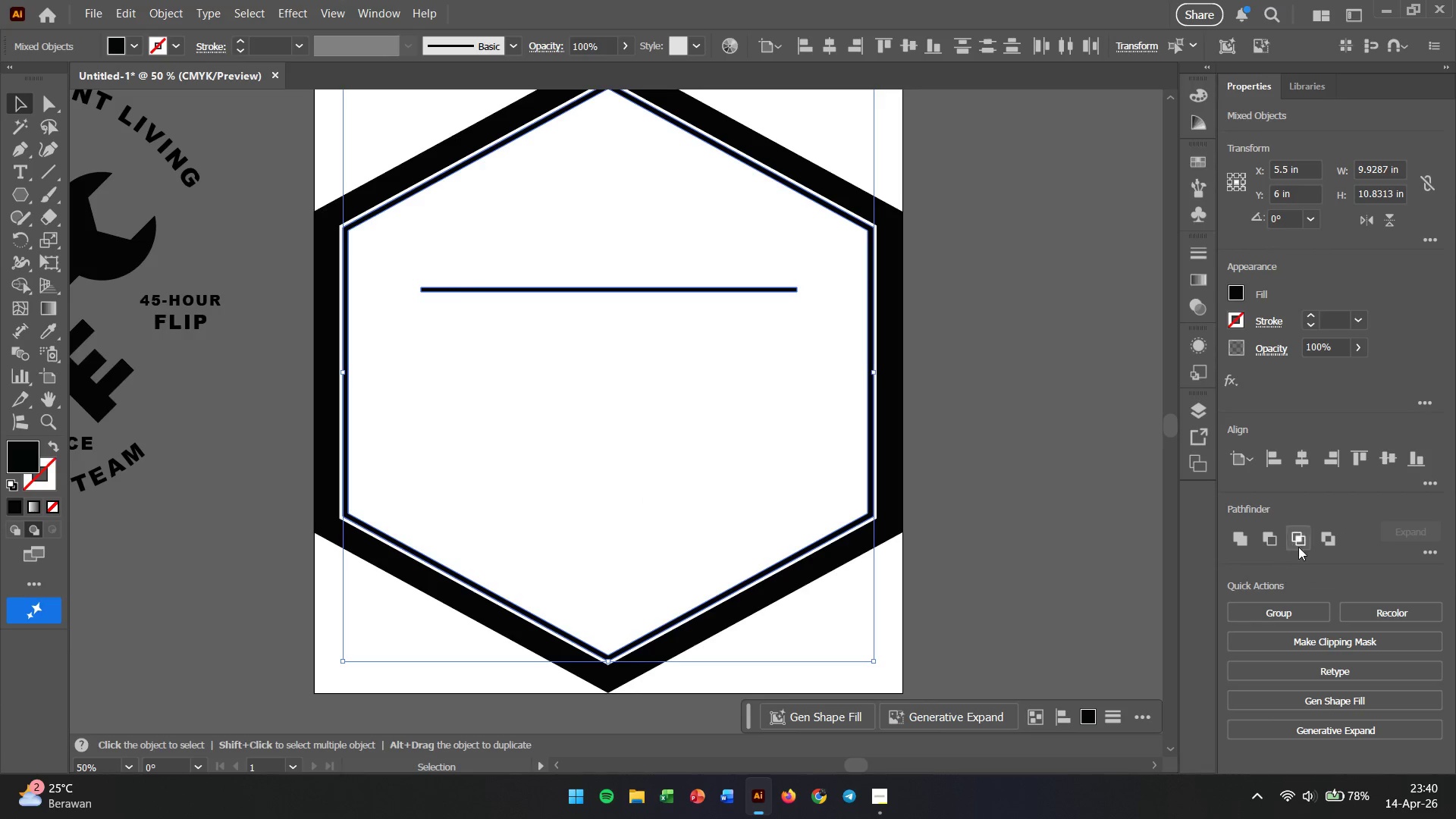 
left_click([1306, 461])
 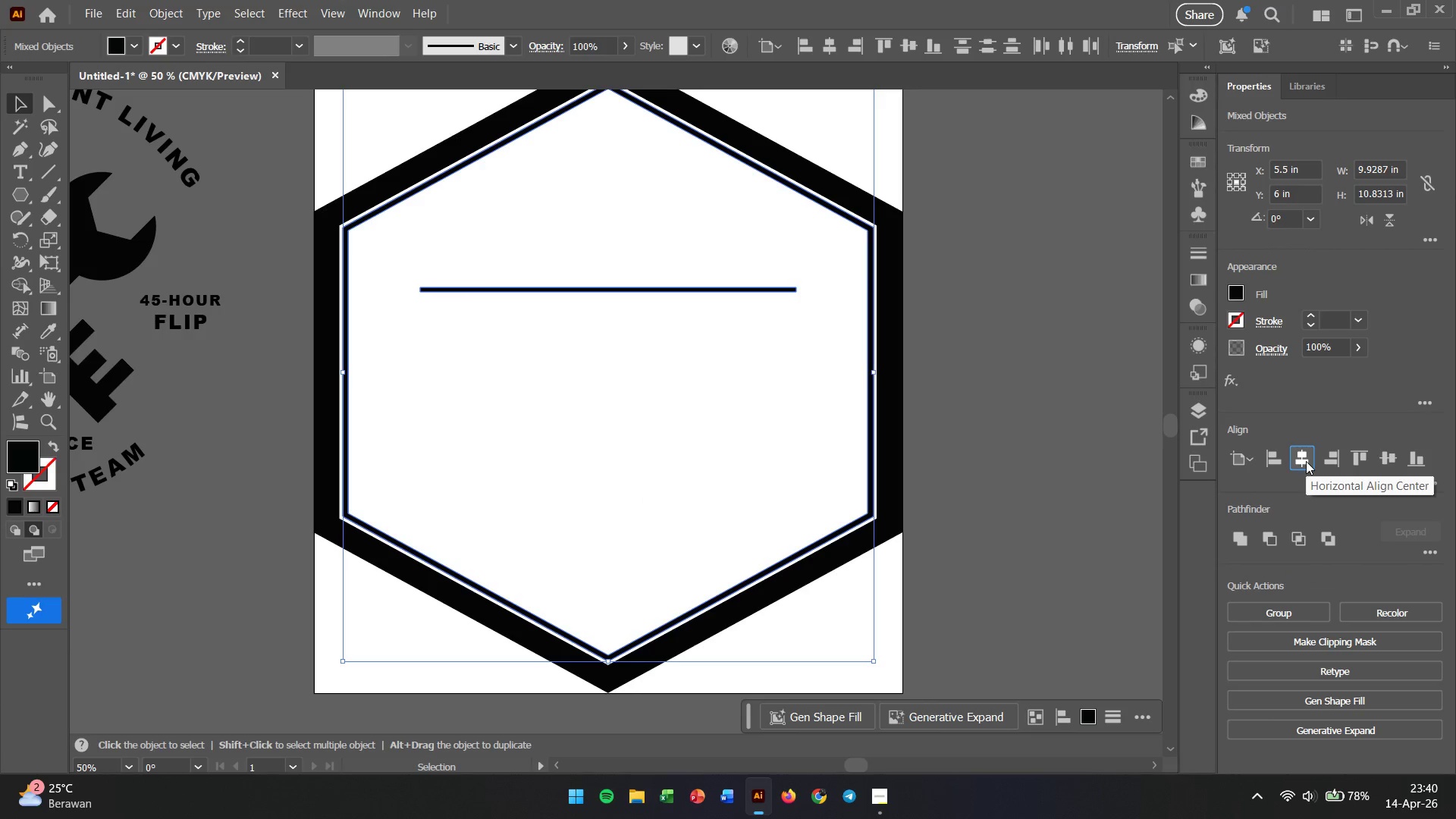 
left_click([1306, 461])
 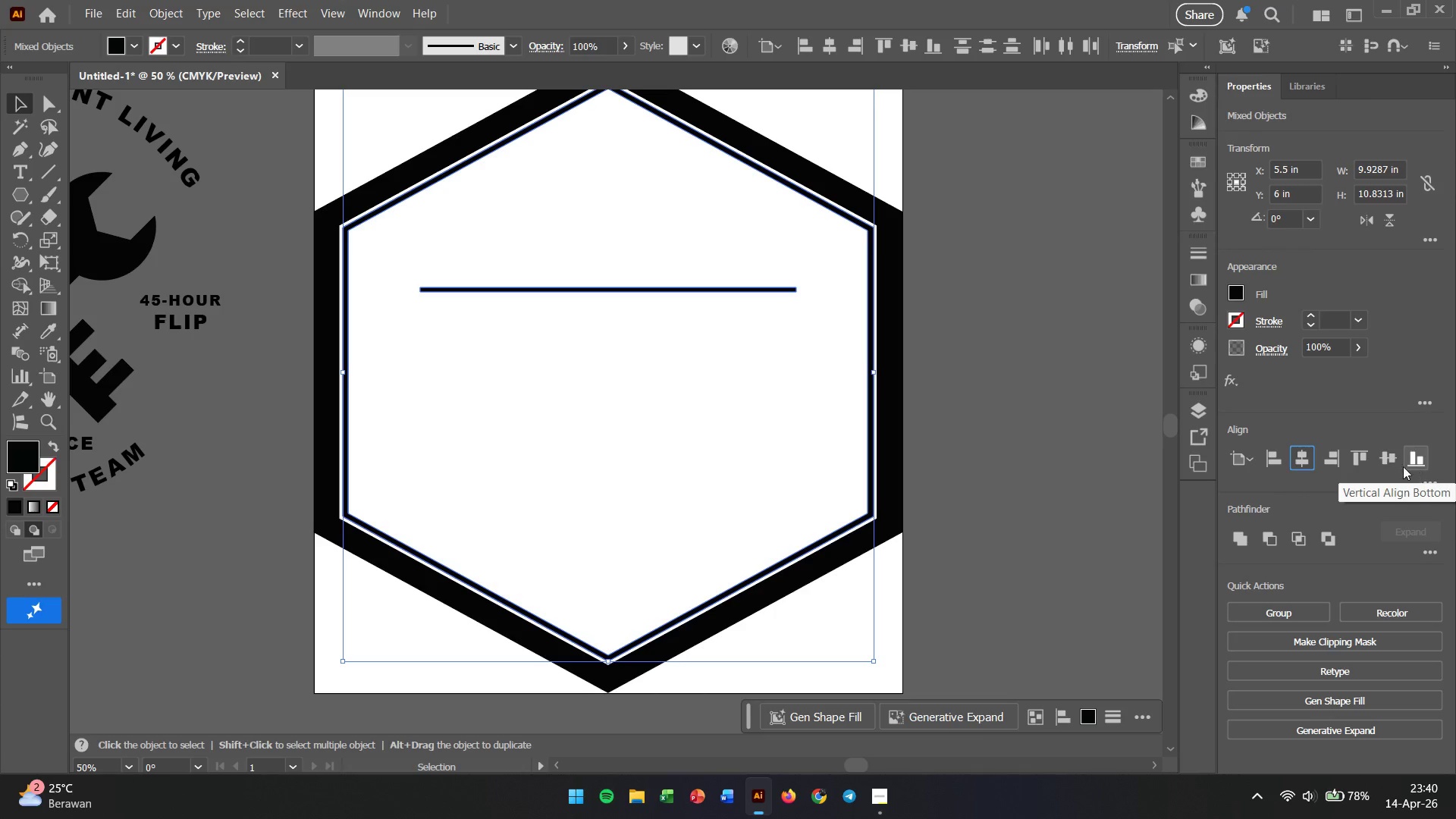 
left_click([1389, 466])
 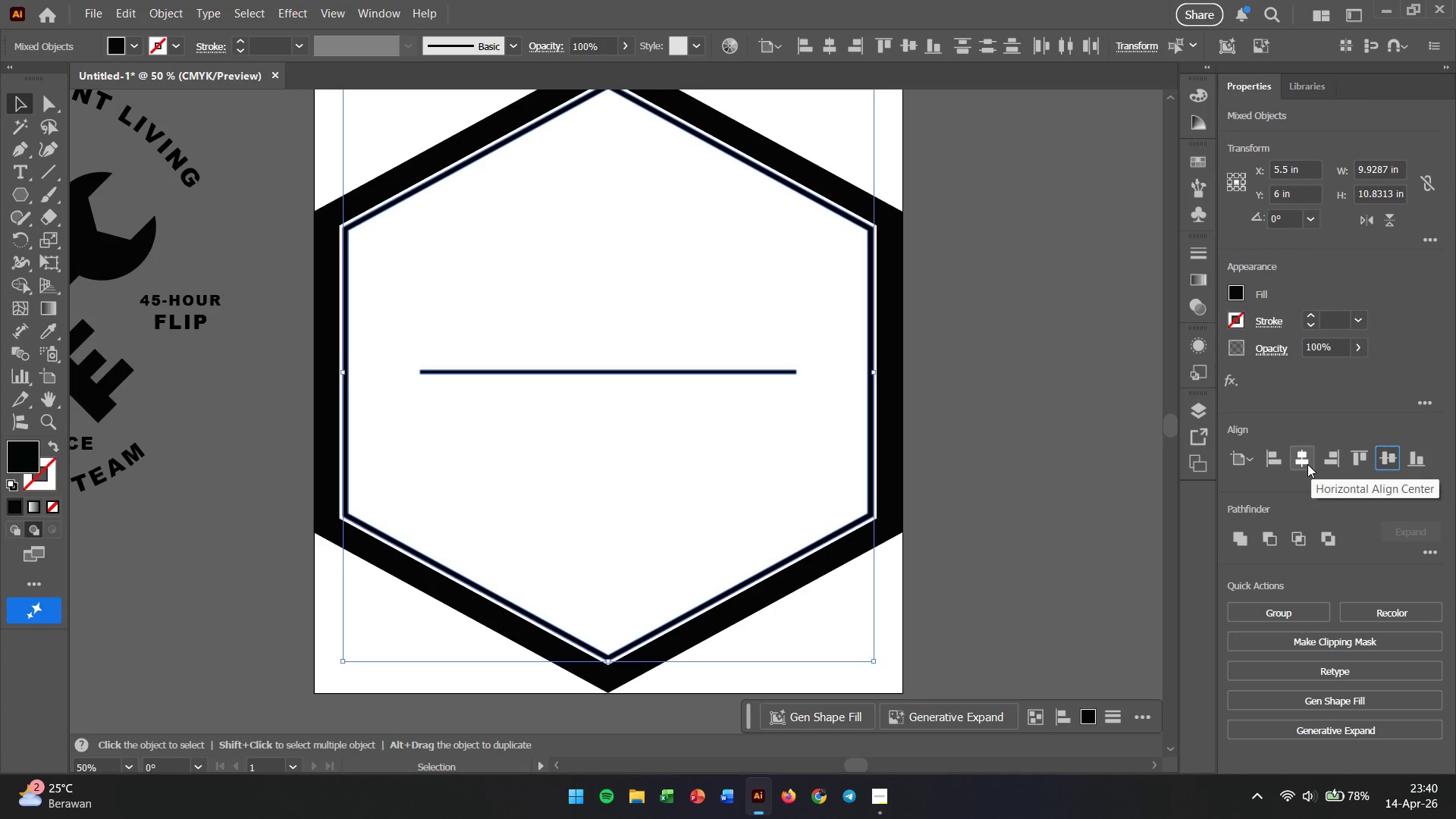 
left_click([1307, 464])
 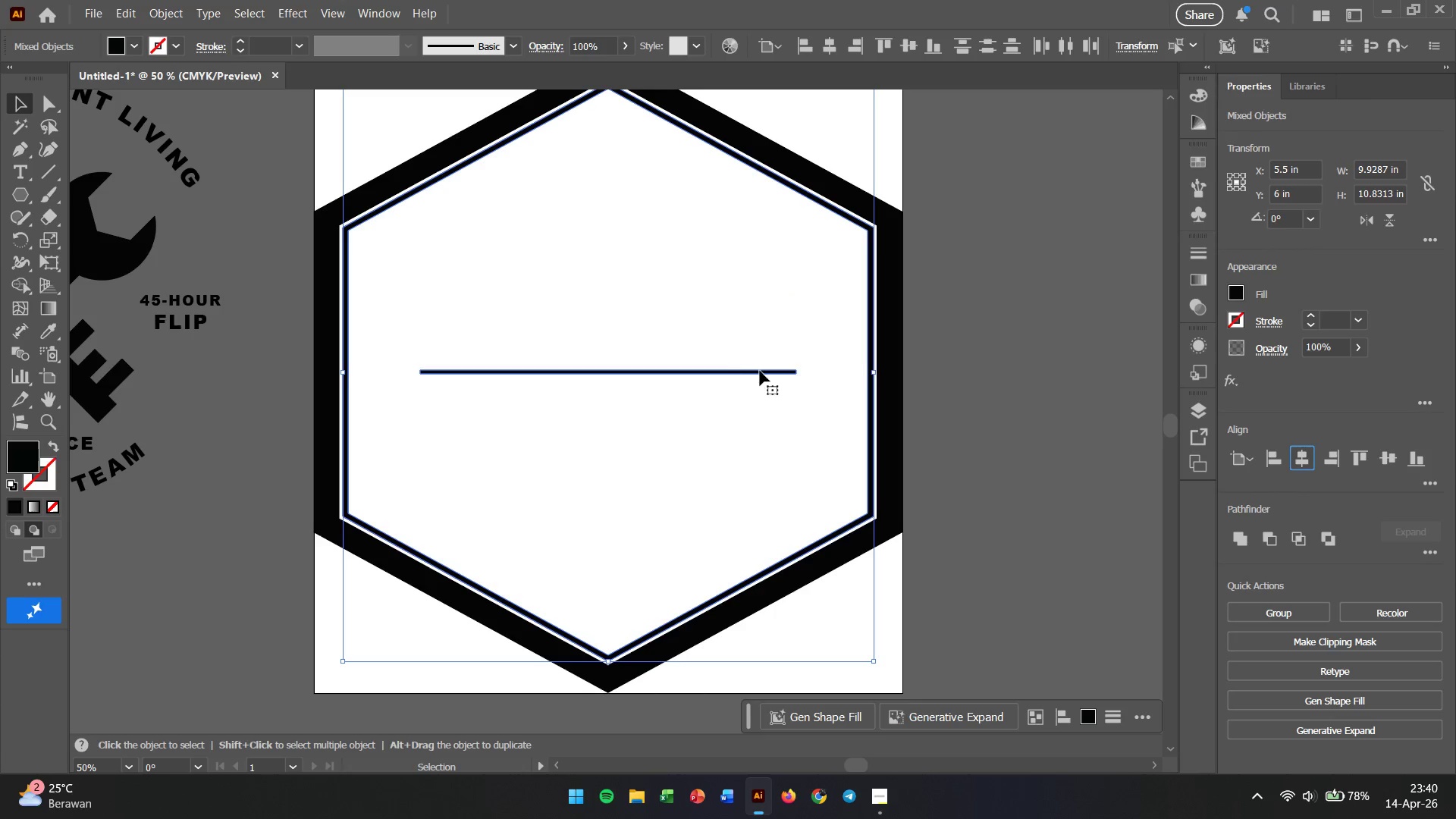 
left_click([686, 338])
 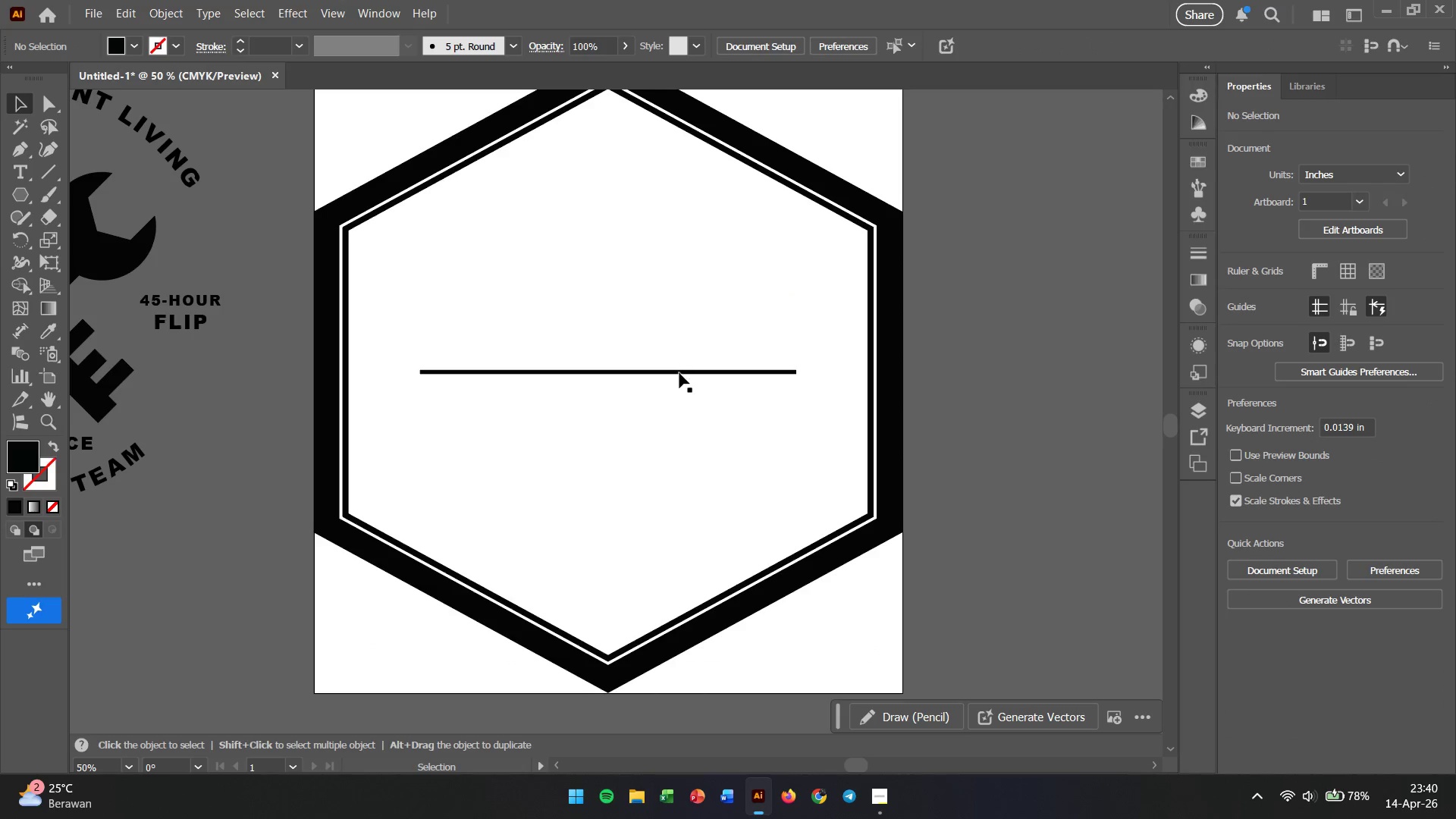 
left_click_drag(start_coordinate=[679, 373], to_coordinate=[678, 275])
 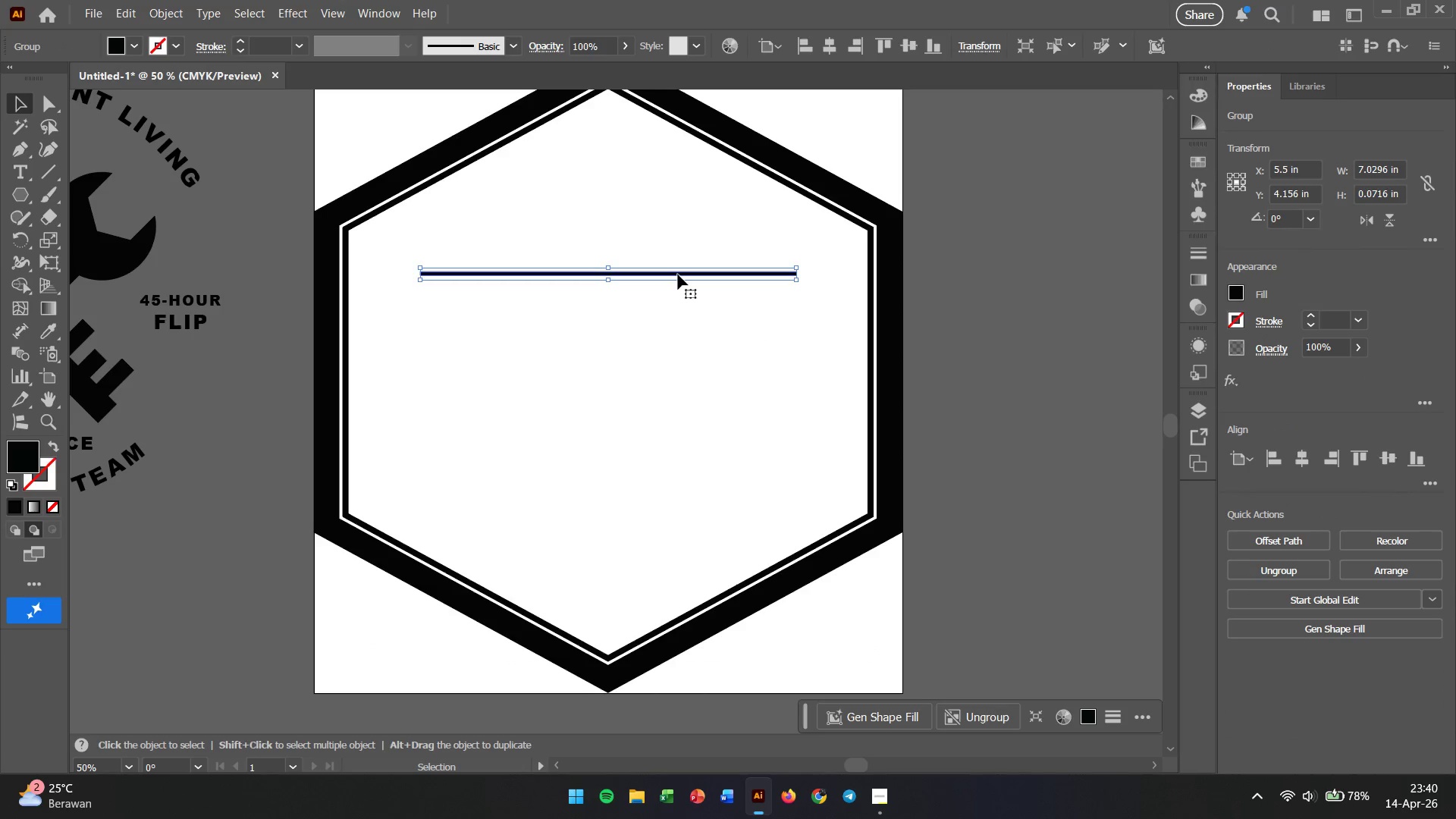 
hold_key(key=ShiftLeft, duration=3.39)
 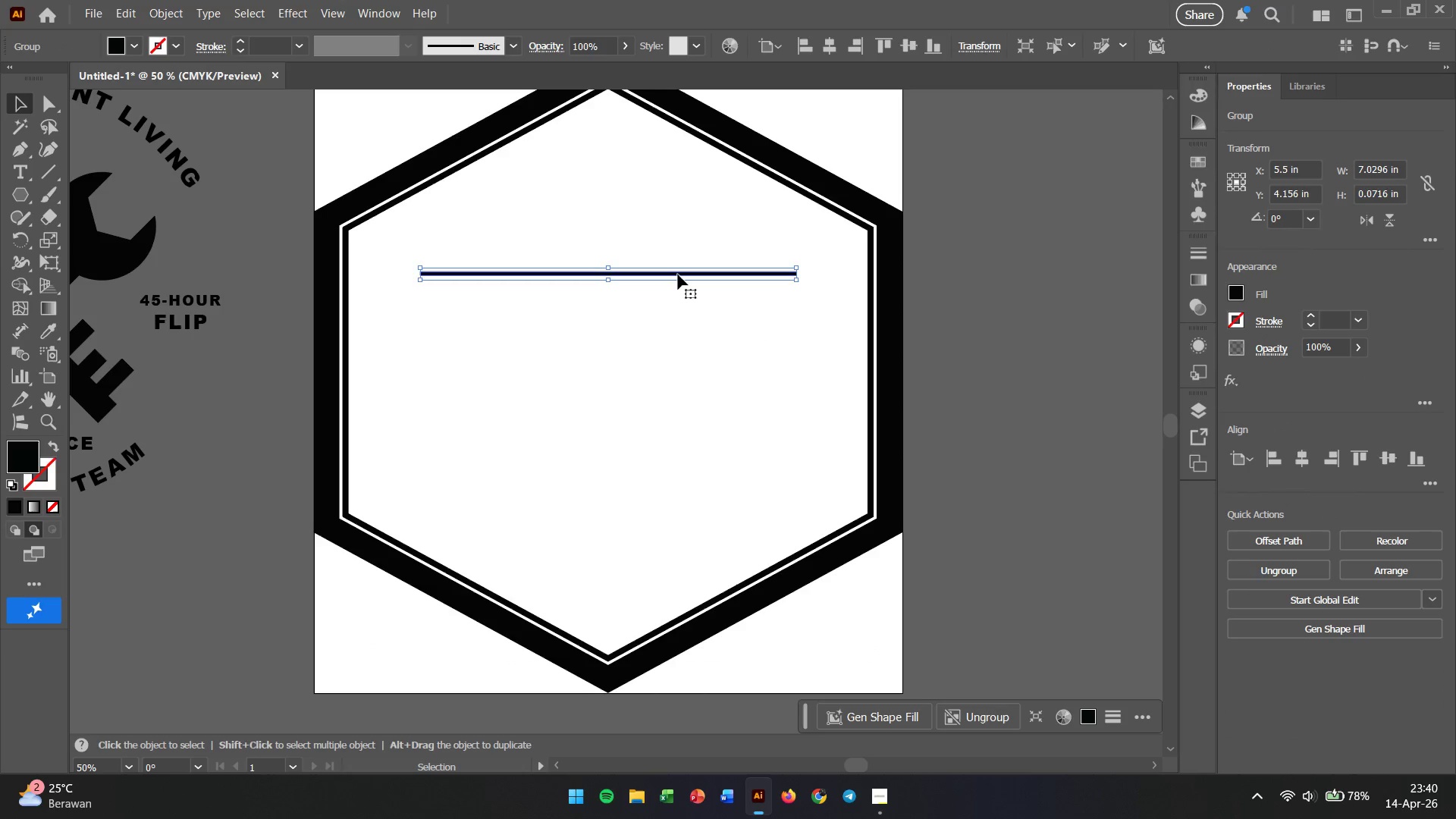 
hold_key(key=AltLeft, duration=3.28)
left_click_drag(start_coordinate=[678, 275], to_coordinate=[688, 485])
 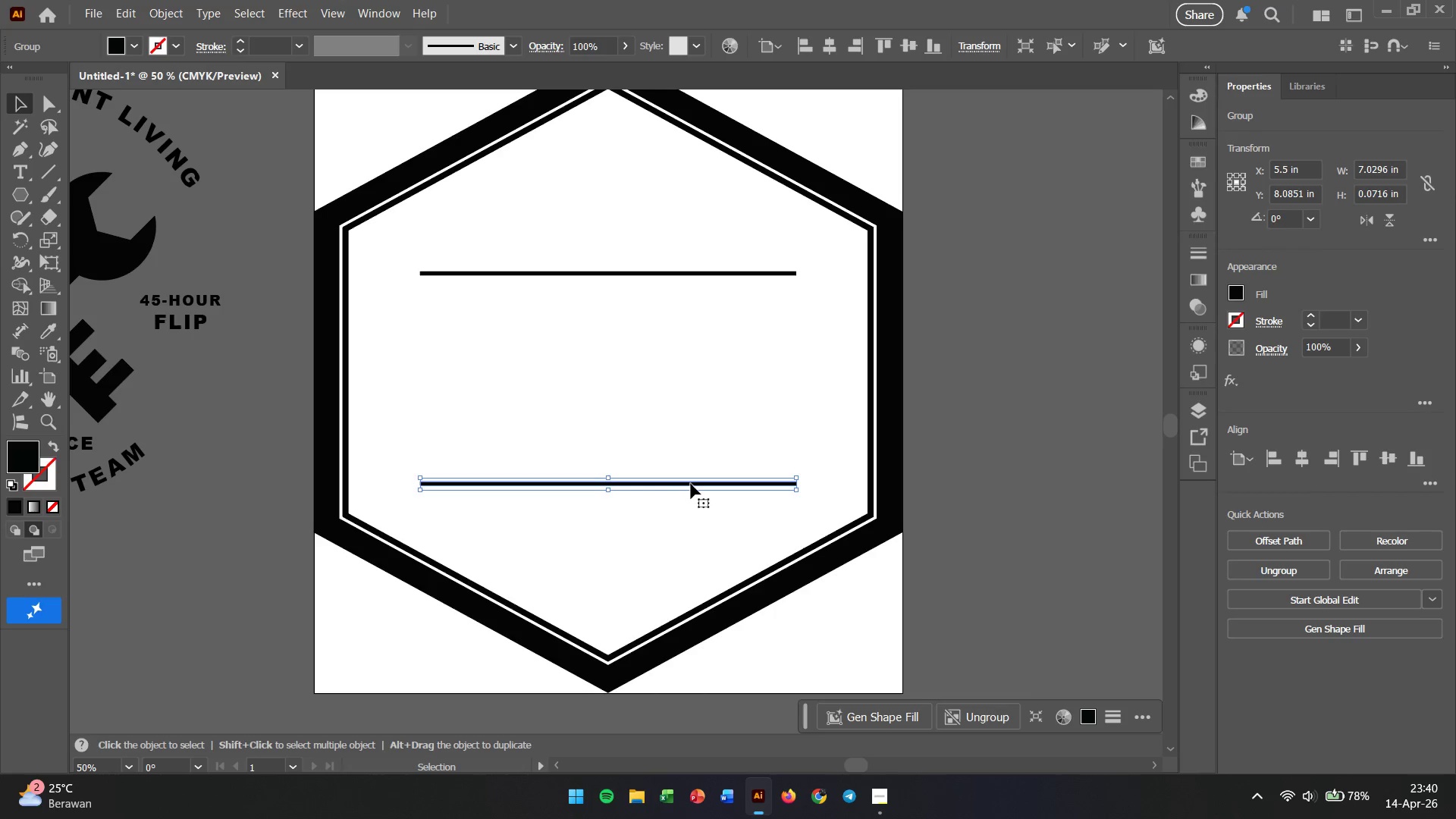 
hold_key(key=ShiftLeft, duration=2.73)
 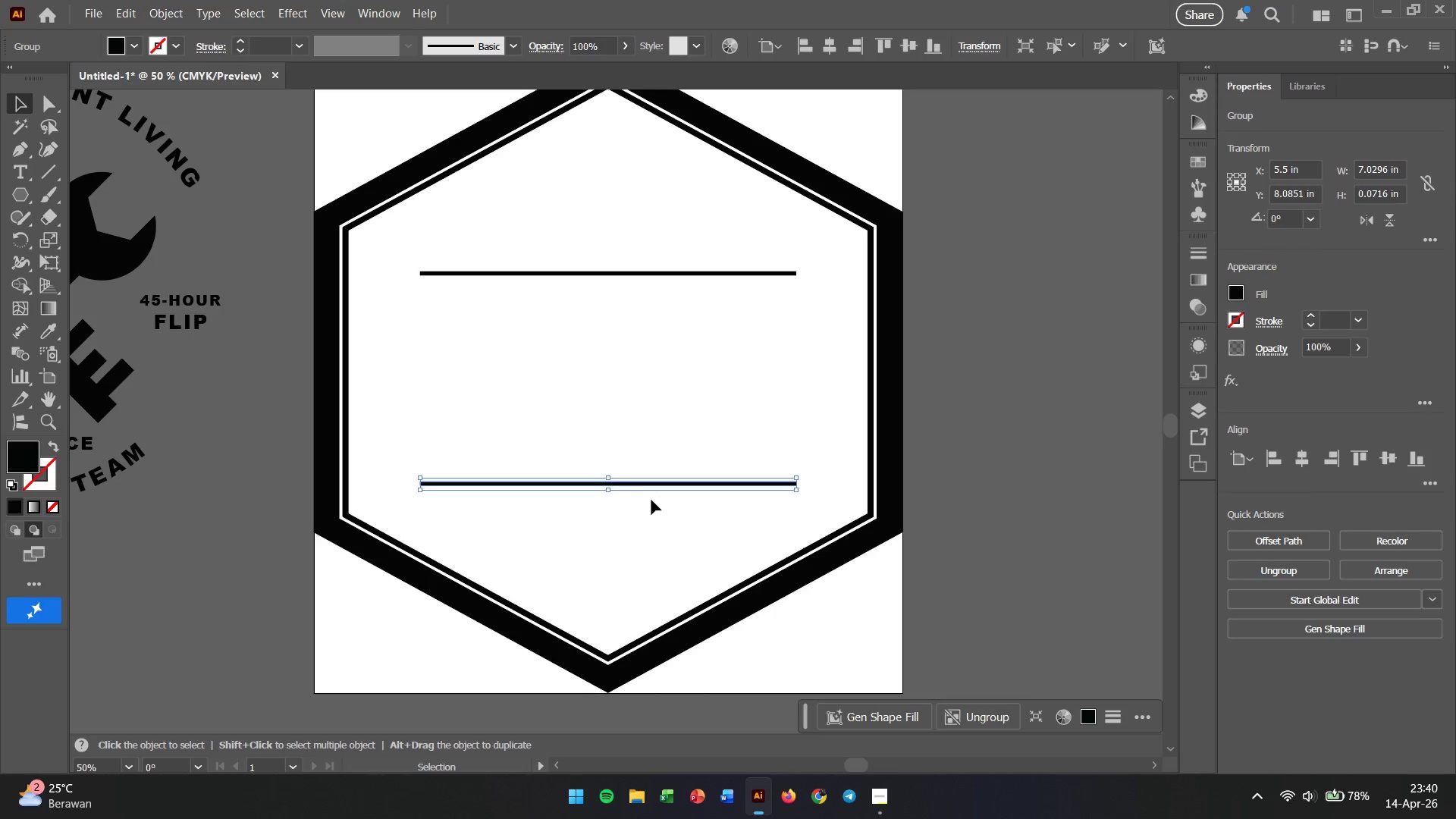 
hold_key(key=AltLeft, duration=0.48)
scroll: coordinate [645, 513], scroll_direction: up, amount: 2.0
 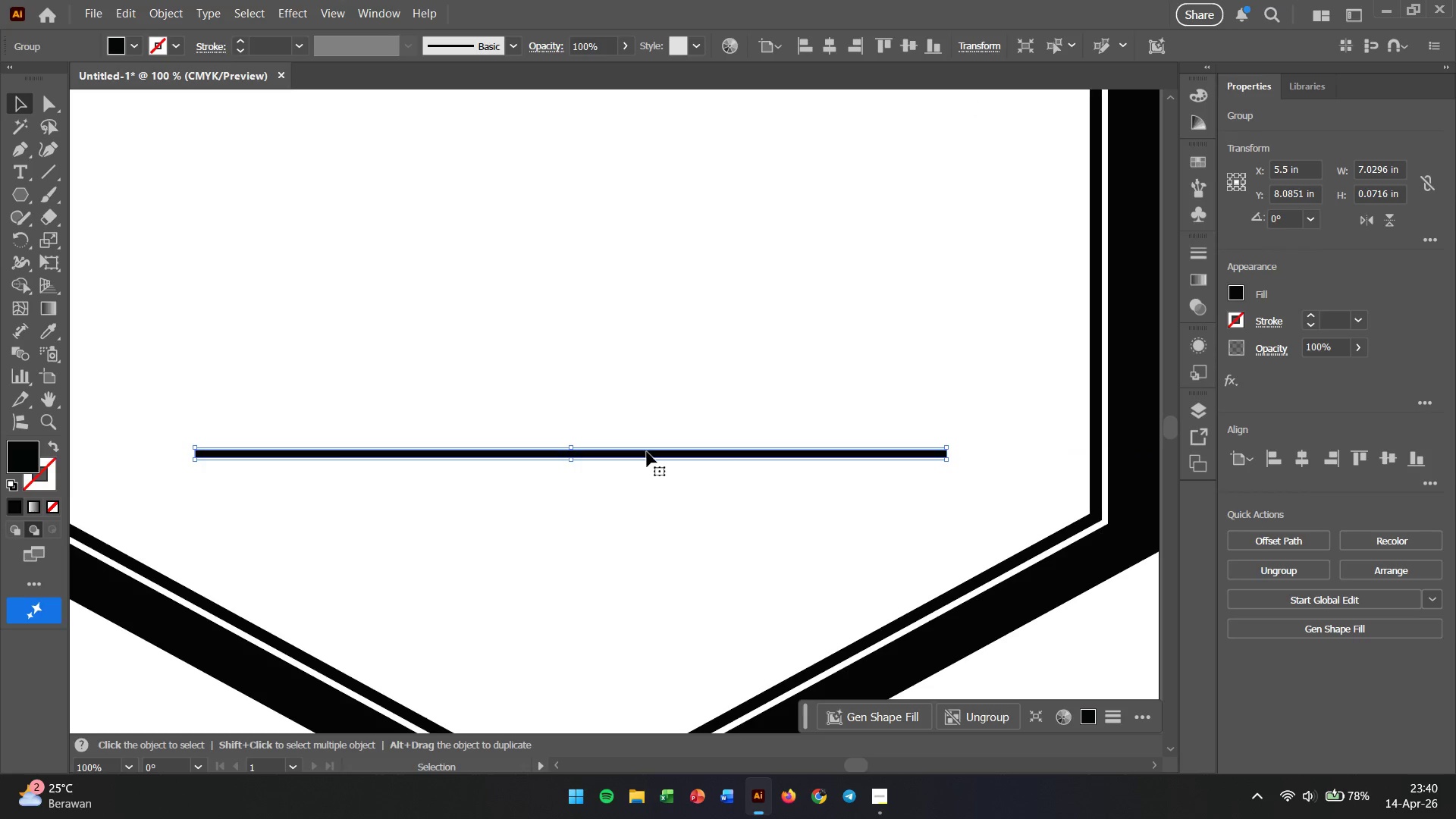 
hold_key(key=AltLeft, duration=2.17)
left_click_drag(start_coordinate=[647, 452], to_coordinate=[647, 469])
 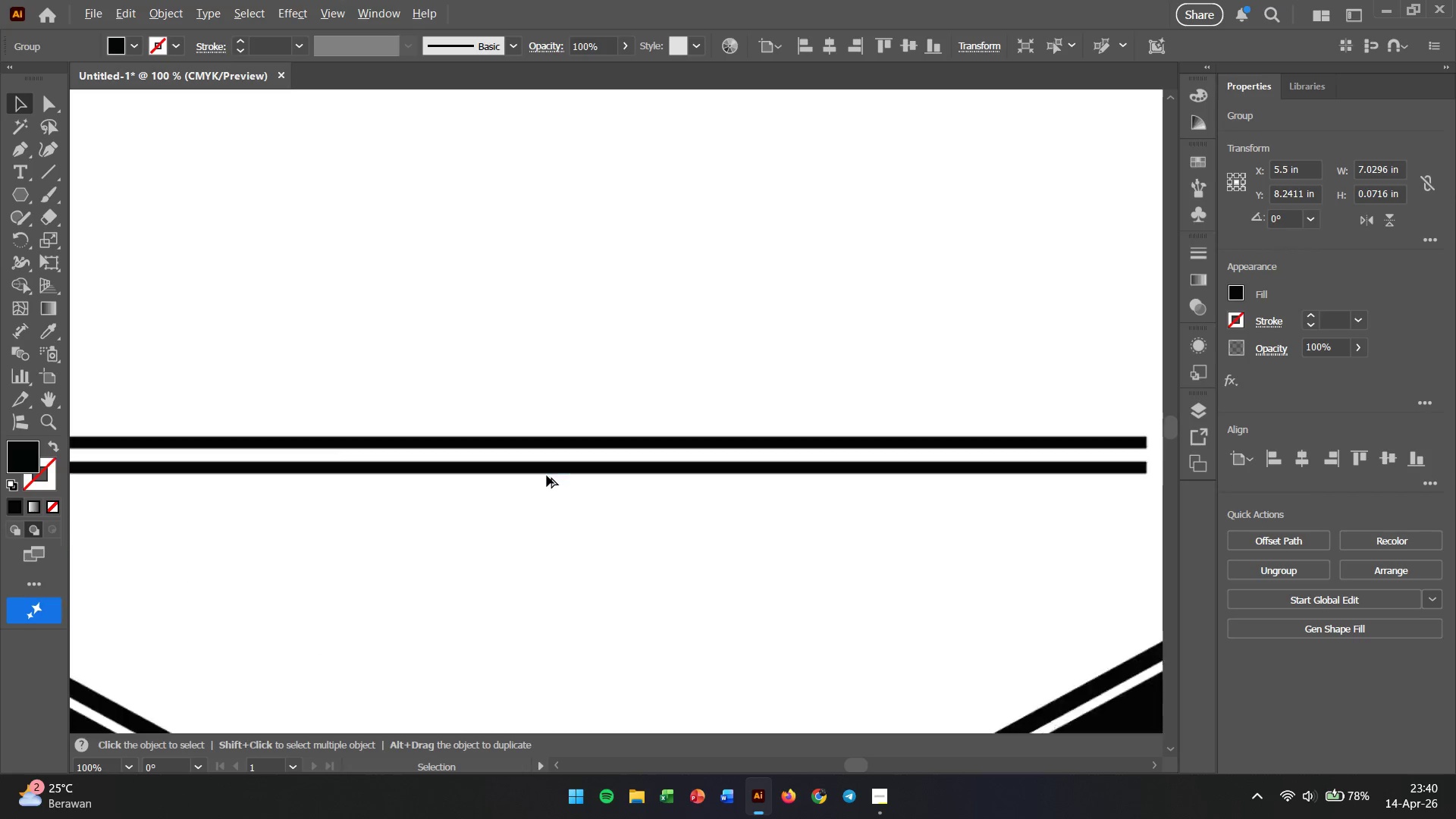 
hold_key(key=ShiftLeft, duration=1.61)
 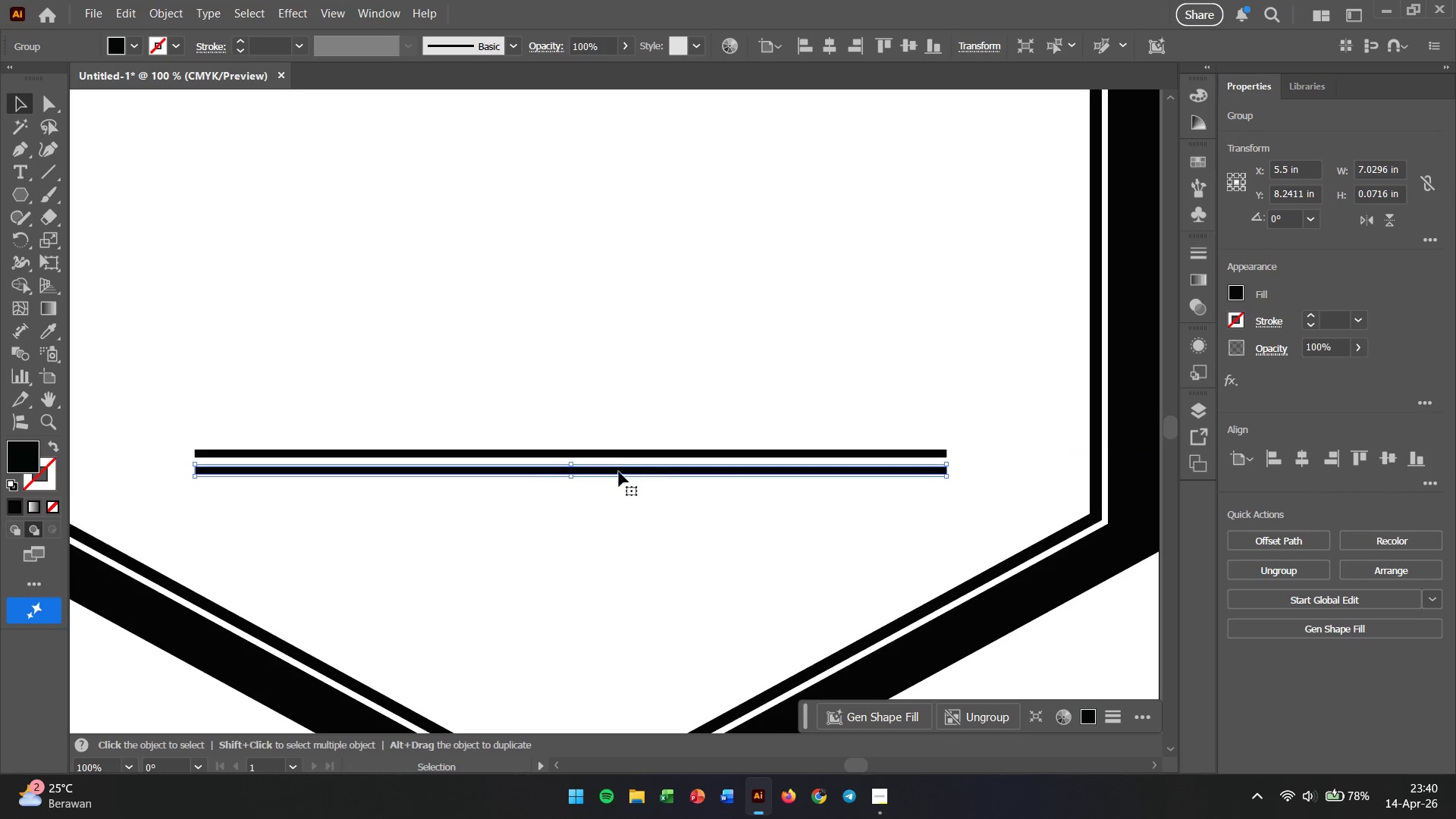 
hold_key(key=AltLeft, duration=1.62)
scroll: coordinate [650, 470], scroll_direction: up, amount: 7.0
 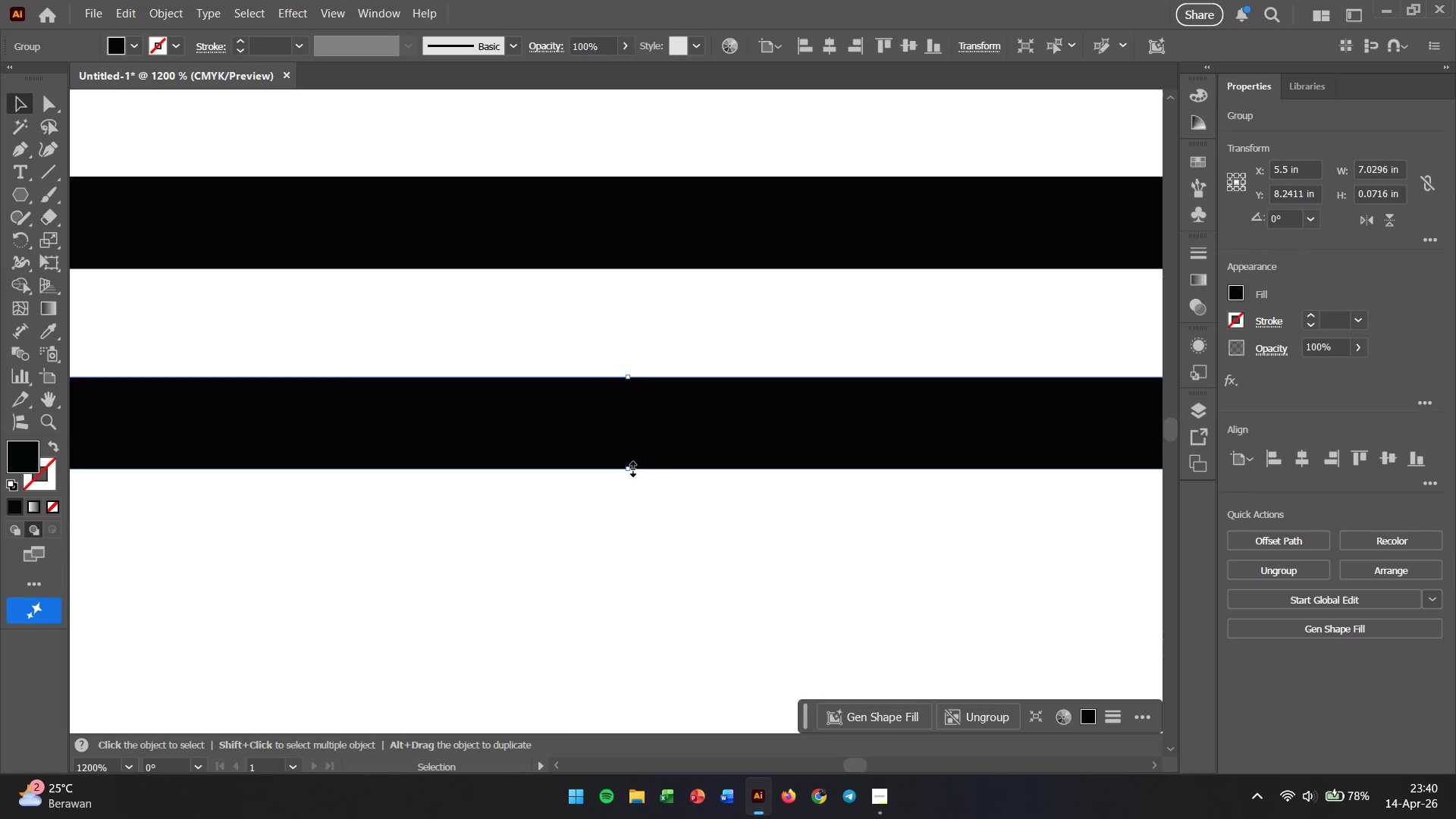 
left_click_drag(start_coordinate=[629, 468], to_coordinate=[635, 413])
 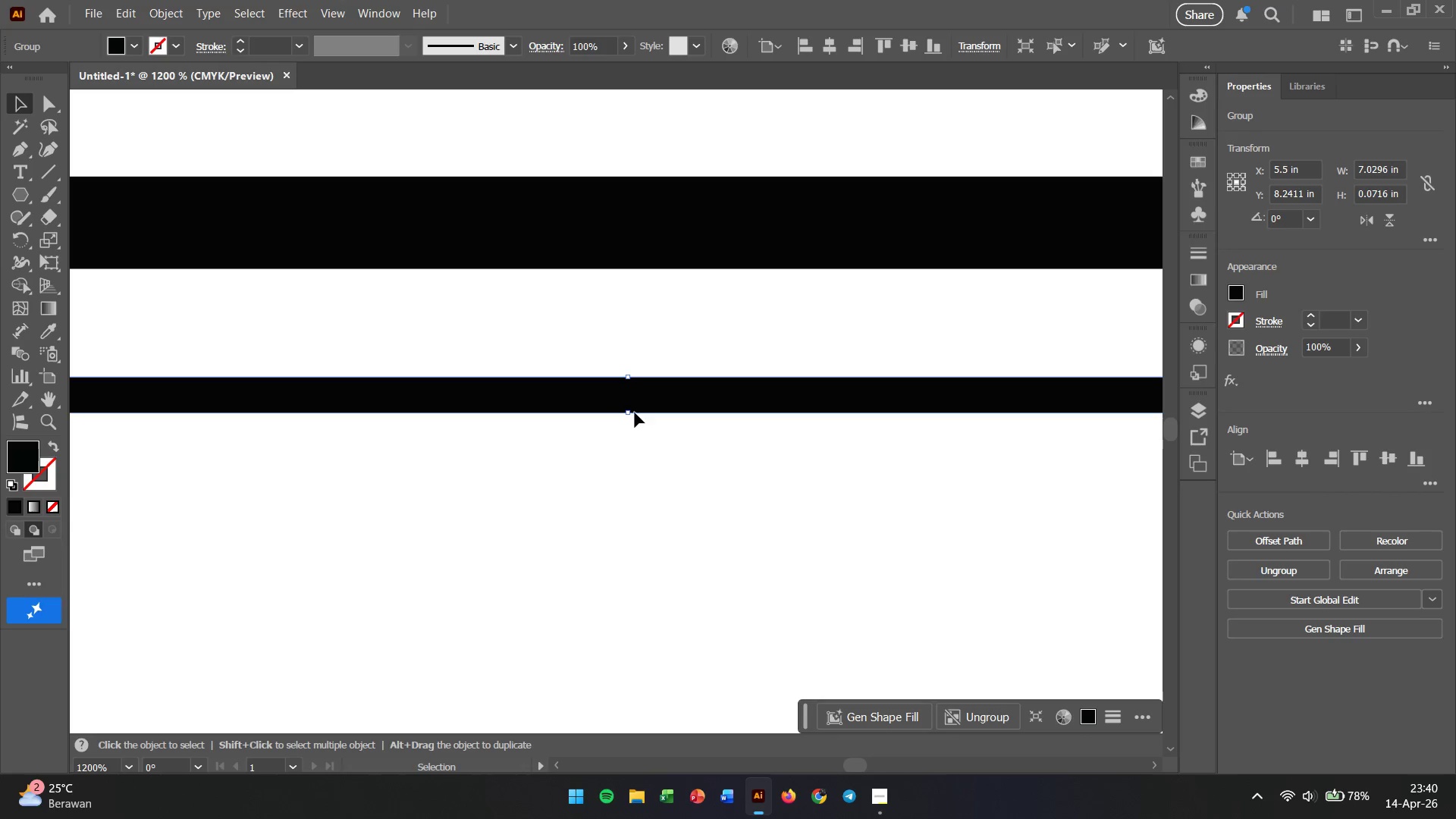 
hold_key(key=AltLeft, duration=1.77)
scroll: coordinate [635, 432], scroll_direction: down, amount: 8.0
 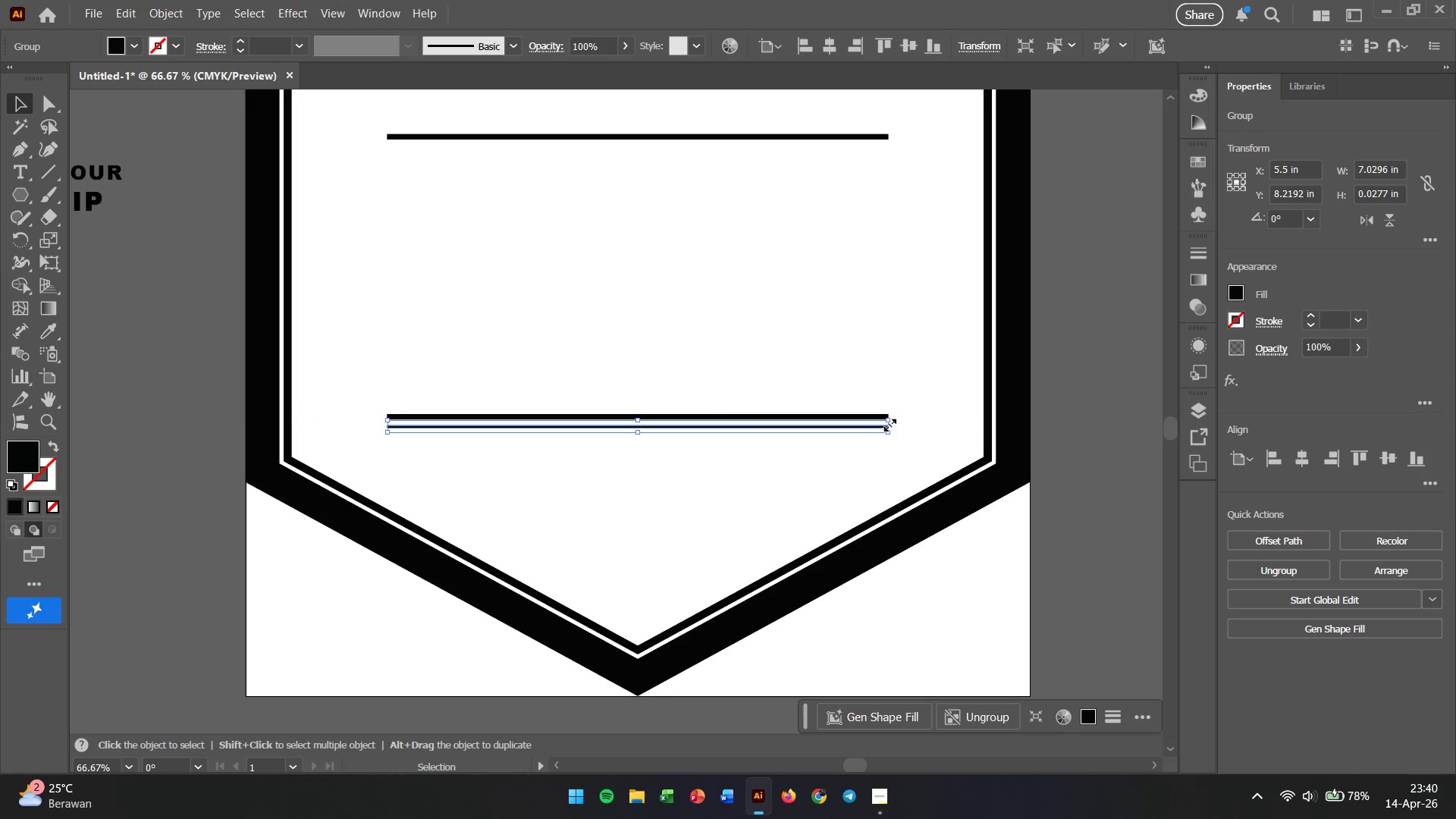 
hold_key(key=AltLeft, duration=0.75)
scroll: coordinate [887, 422], scroll_direction: up, amount: 2.0
 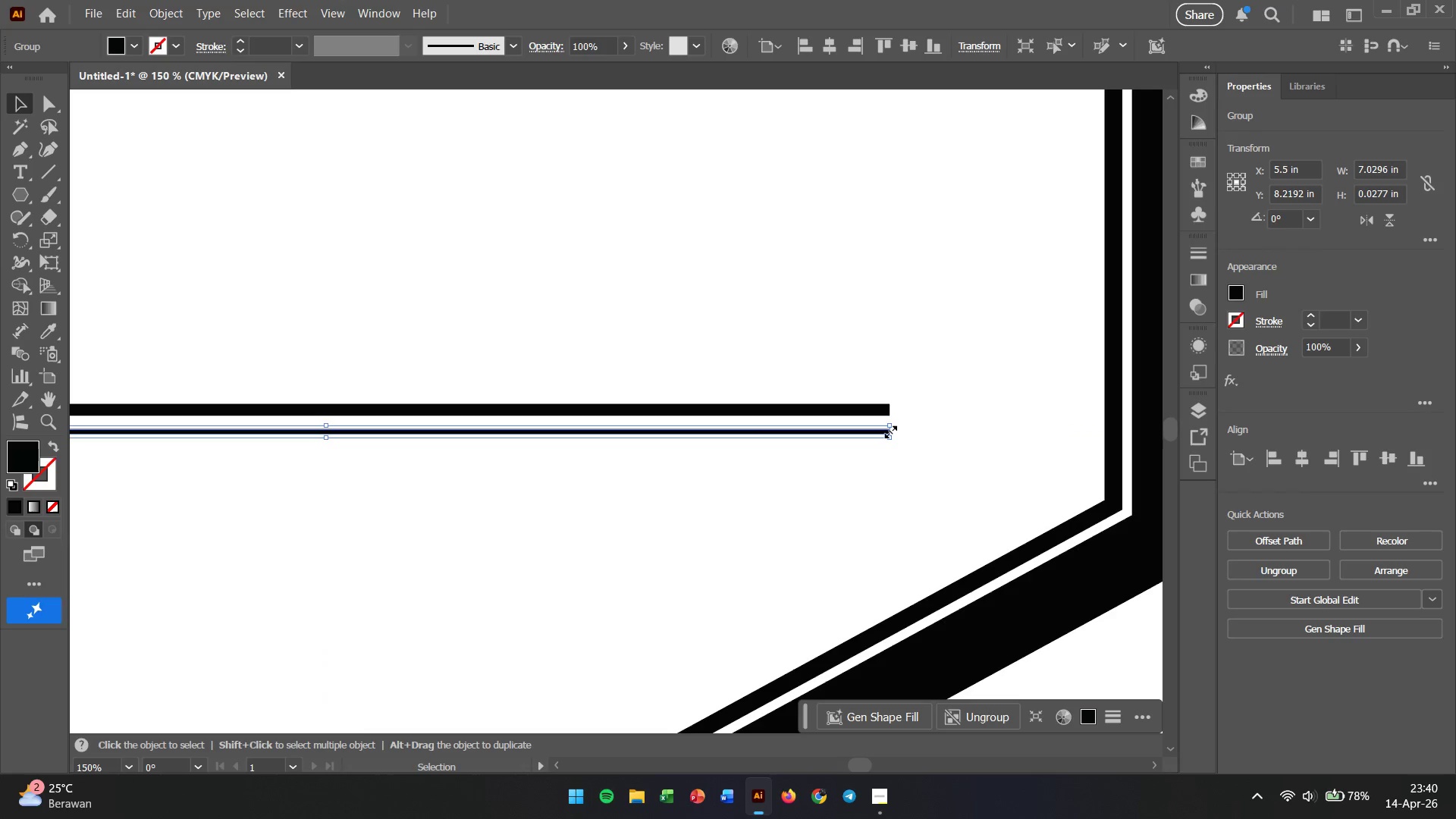 
hold_key(key=AltLeft, duration=0.48)
scroll: coordinate [889, 430], scroll_direction: up, amount: 2.0
 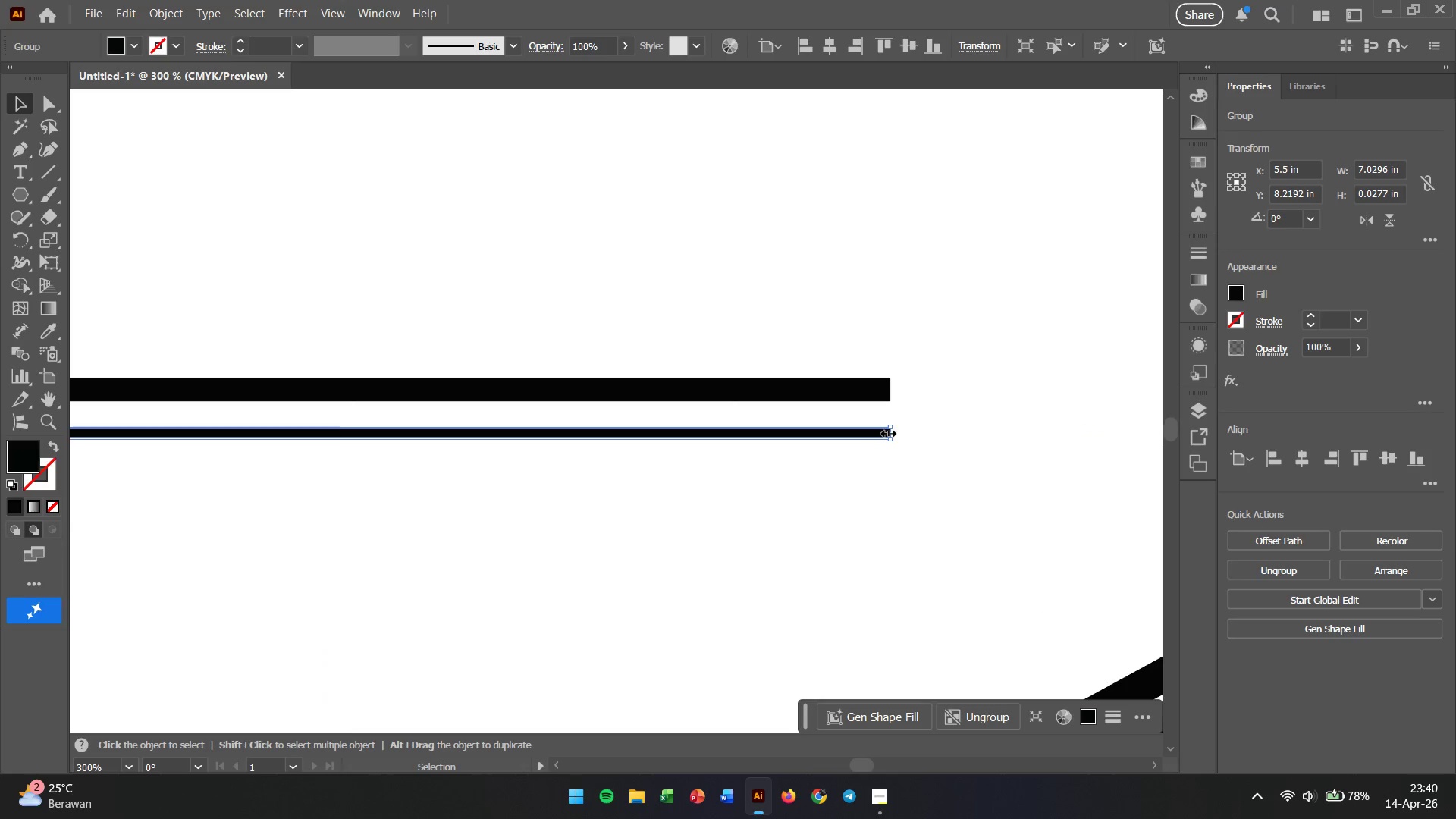 
hold_key(key=AltLeft, duration=1.88)
left_click_drag(start_coordinate=[886, 431], to_coordinate=[795, 431])
 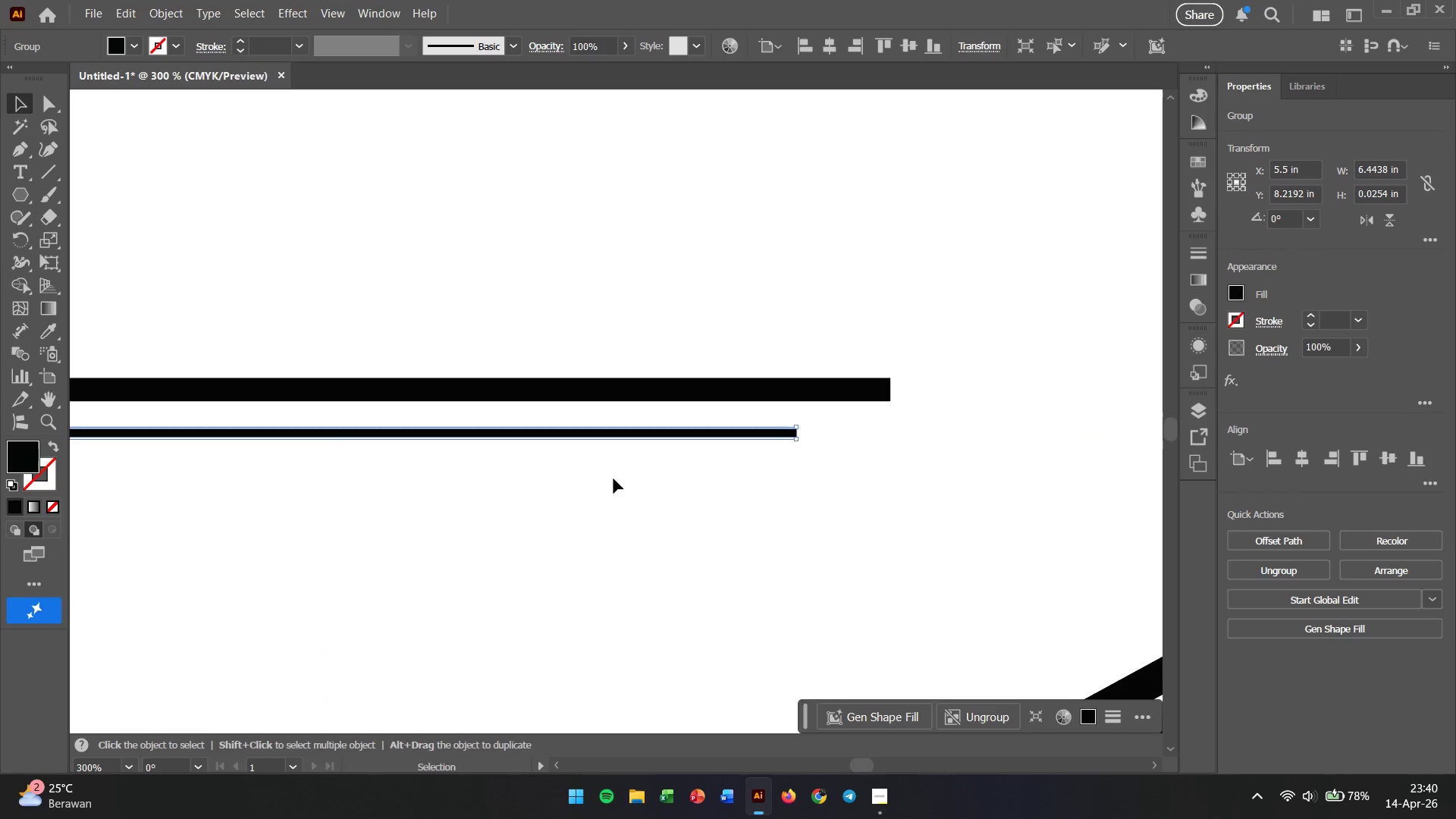 
hold_key(key=ShiftLeft, duration=1.75)
 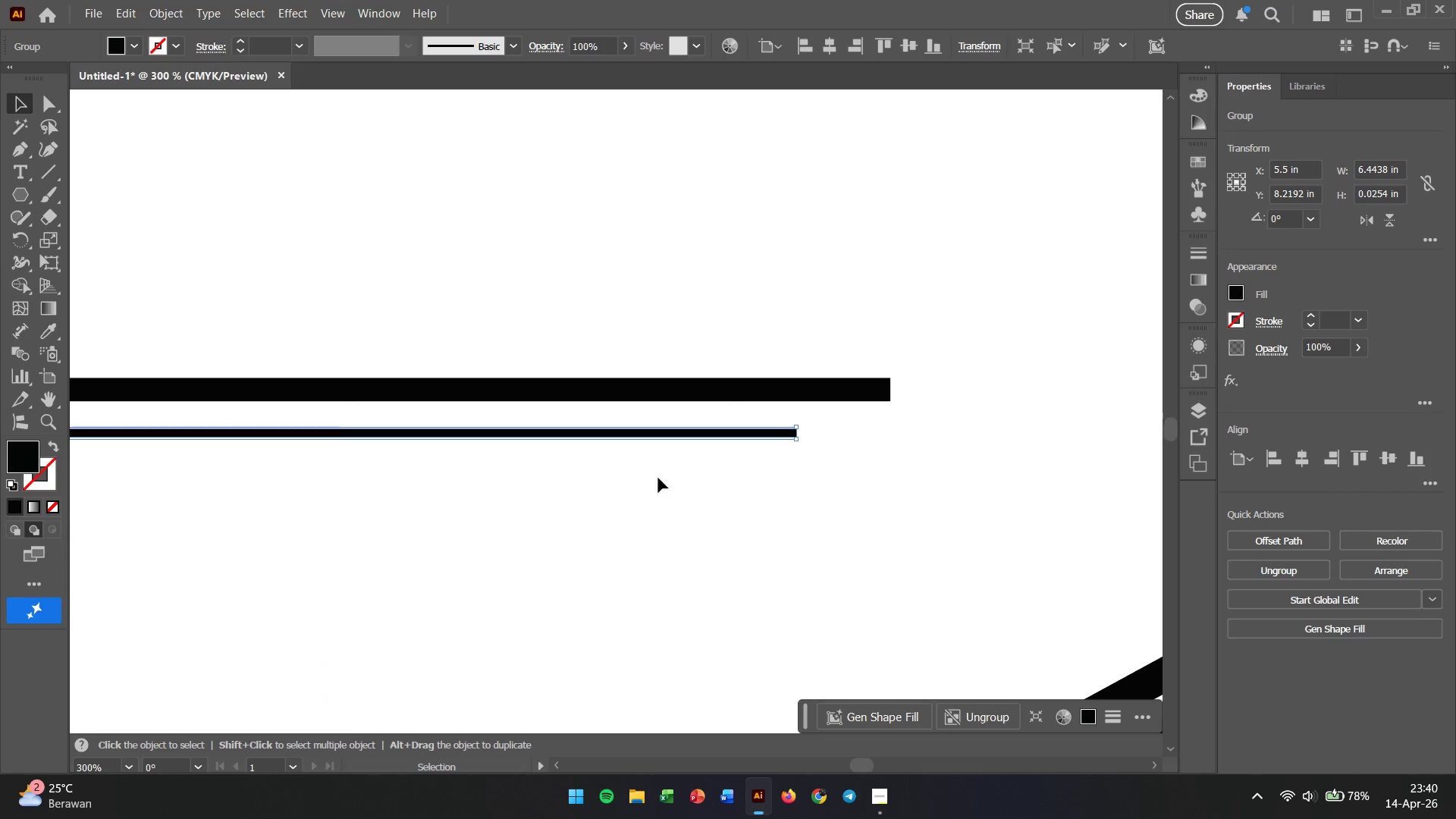 
hold_key(key=Space, duration=0.52)
 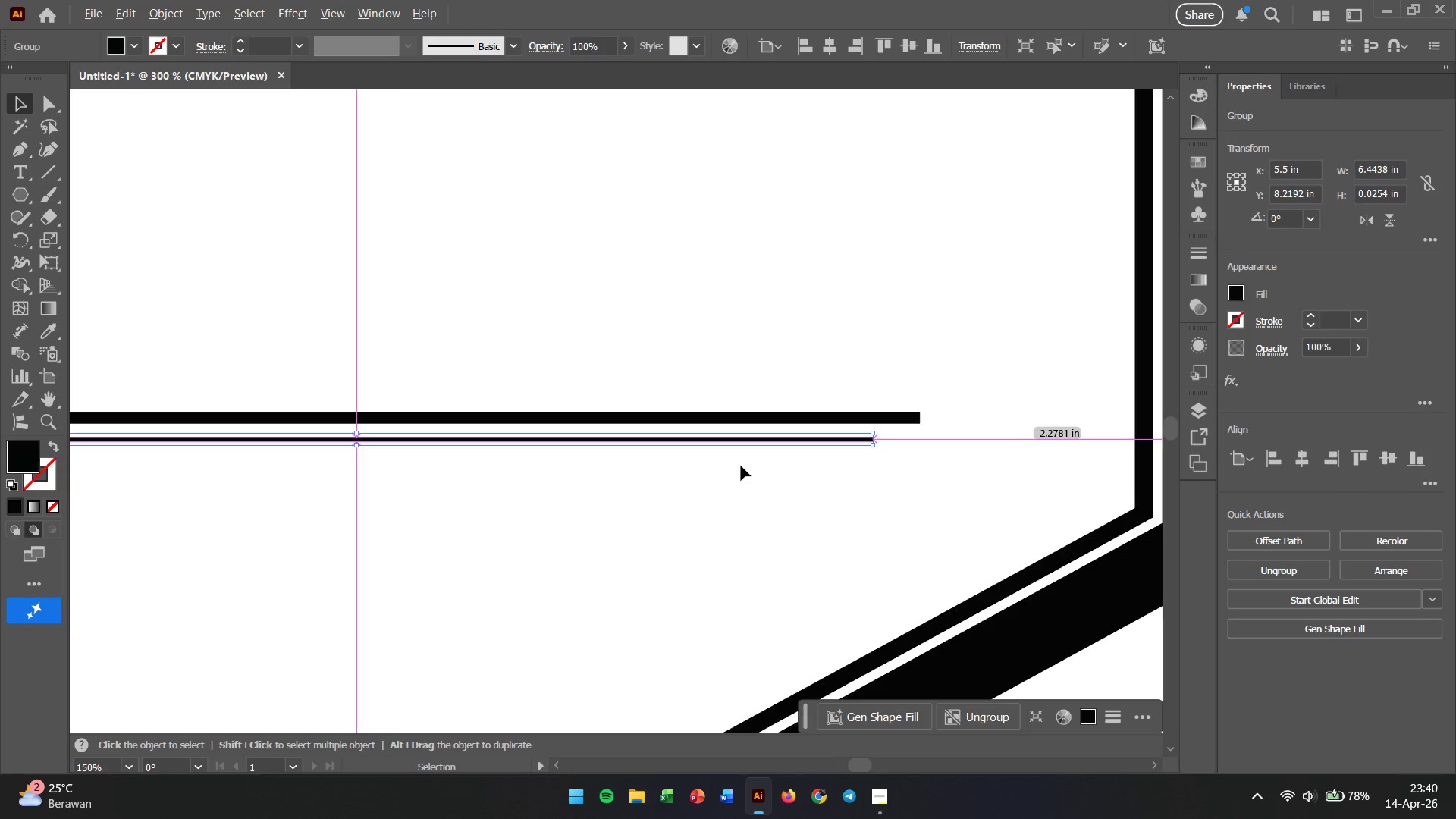 
left_click_drag(start_coordinate=[603, 479], to_coordinate=[811, 458])
 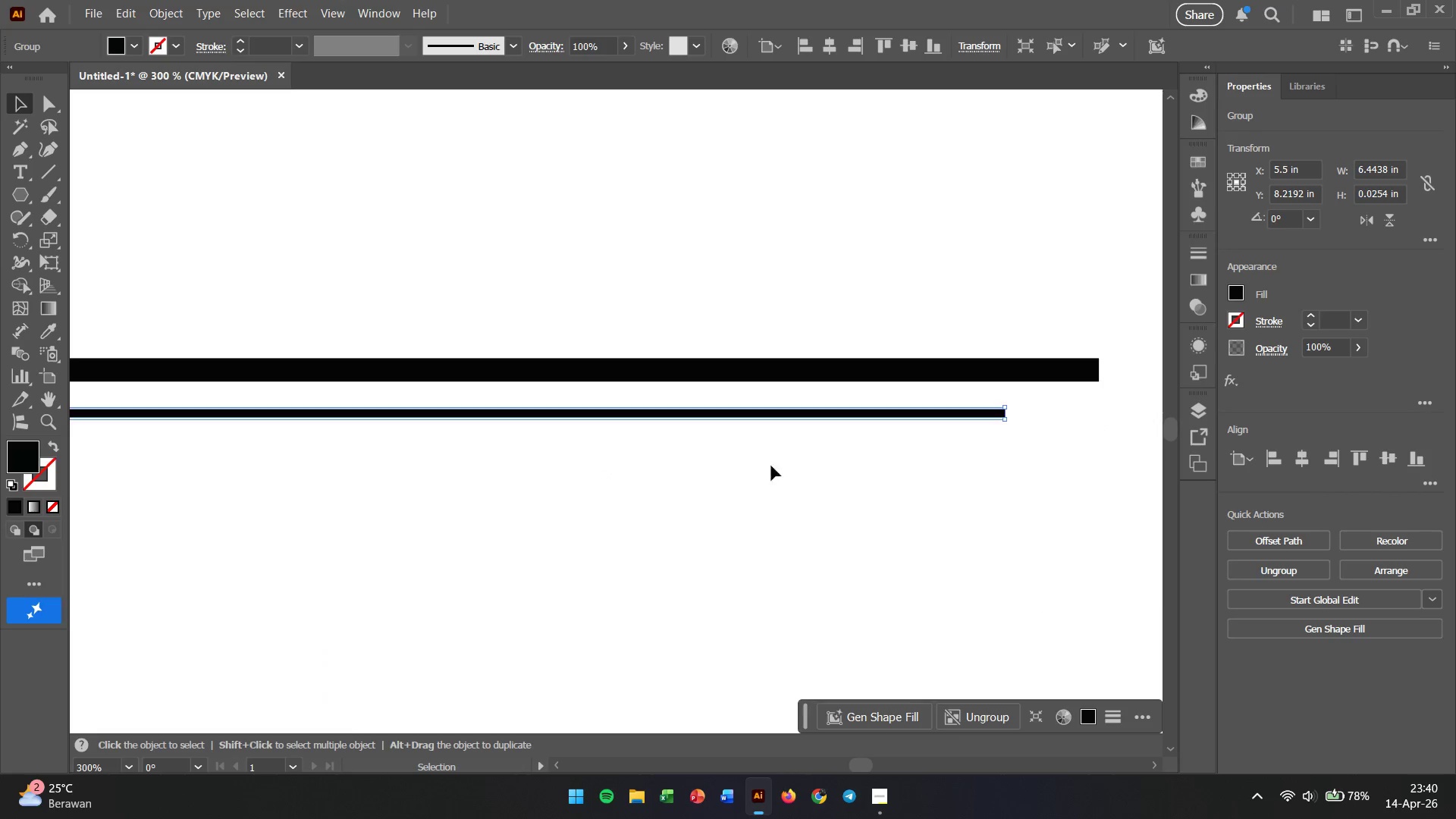 
hold_key(key=AltLeft, duration=1.56)
scroll: coordinate [741, 466], scroll_direction: down, amount: 5.0
 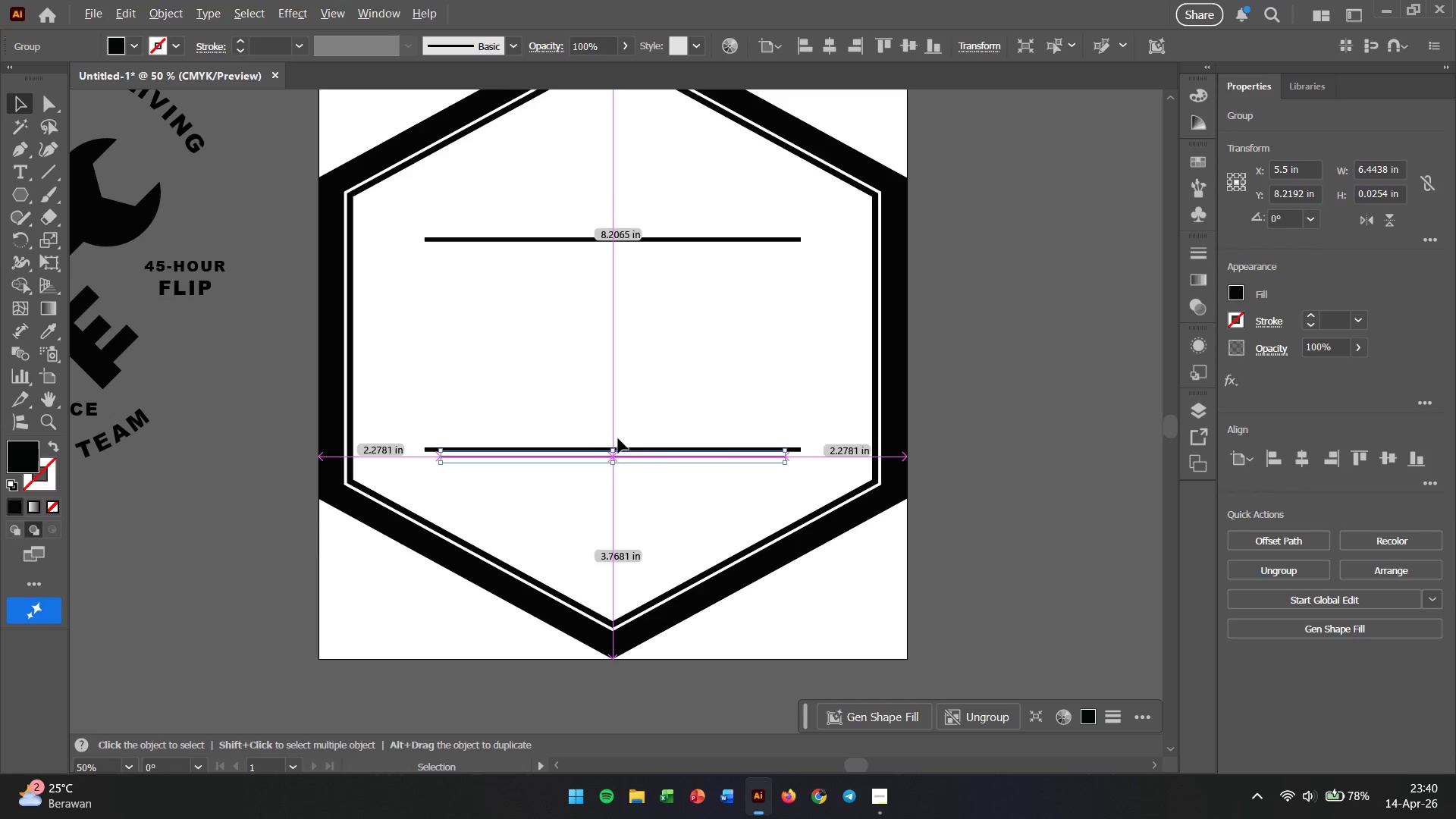 
scroll: coordinate [596, 394], scroll_direction: up, amount: 2.0
 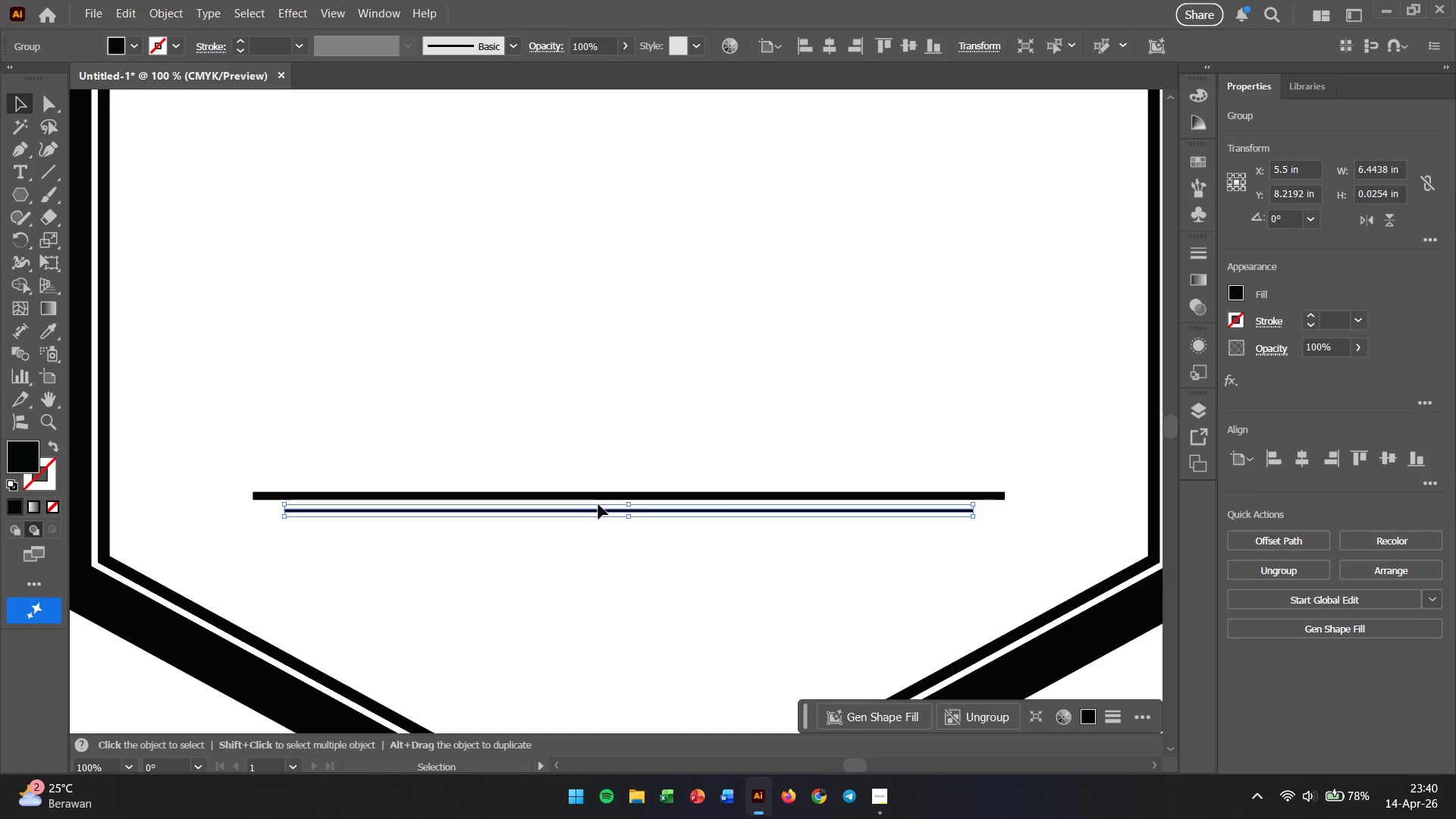 
hold_key(key=AltLeft, duration=0.55)
scroll: coordinate [624, 505], scroll_direction: down, amount: 2.0
 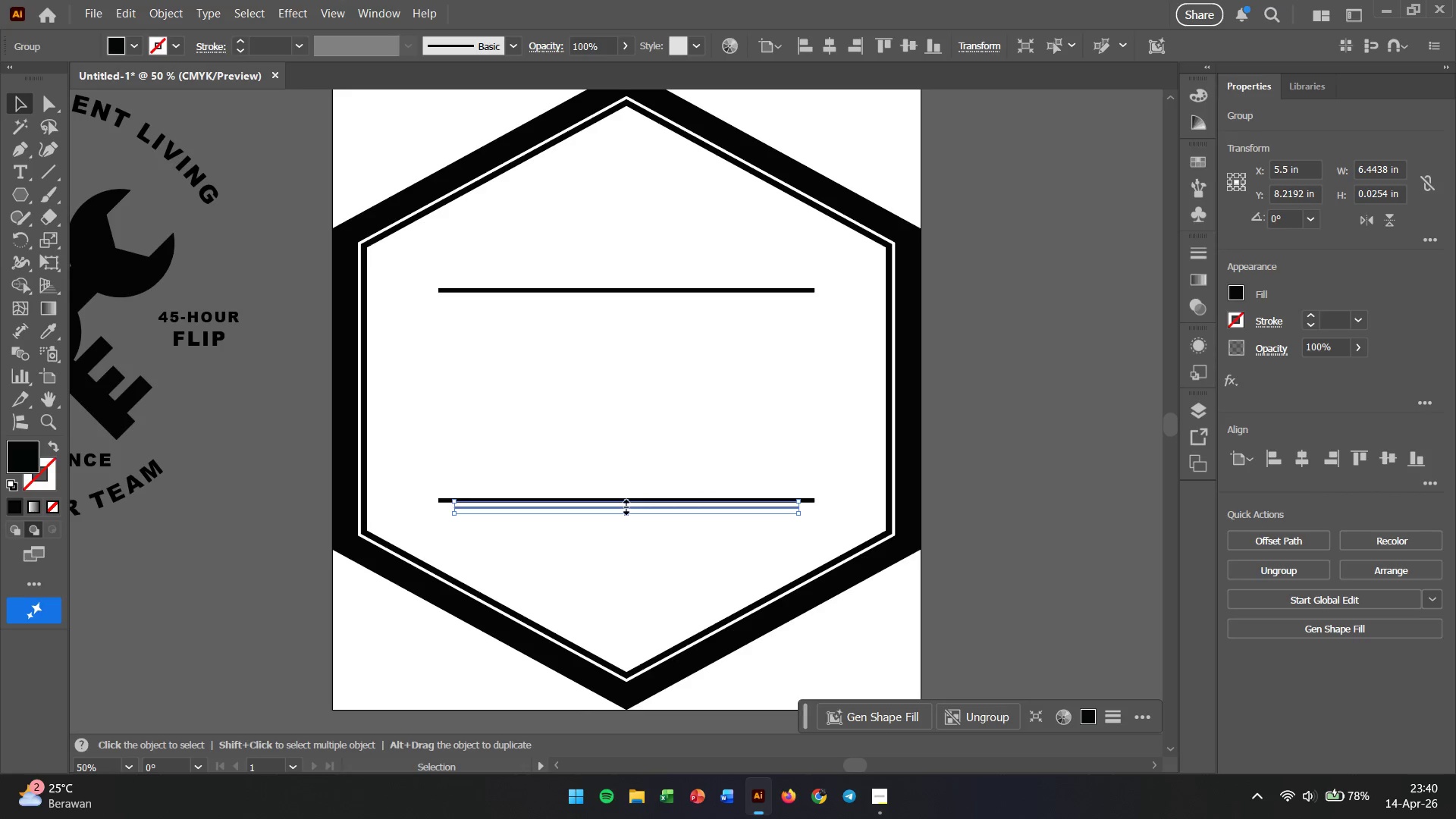 
hold_key(key=AltLeft, duration=7.78)
left_click_drag(start_coordinate=[612, 507], to_coordinate=[607, 298])
 